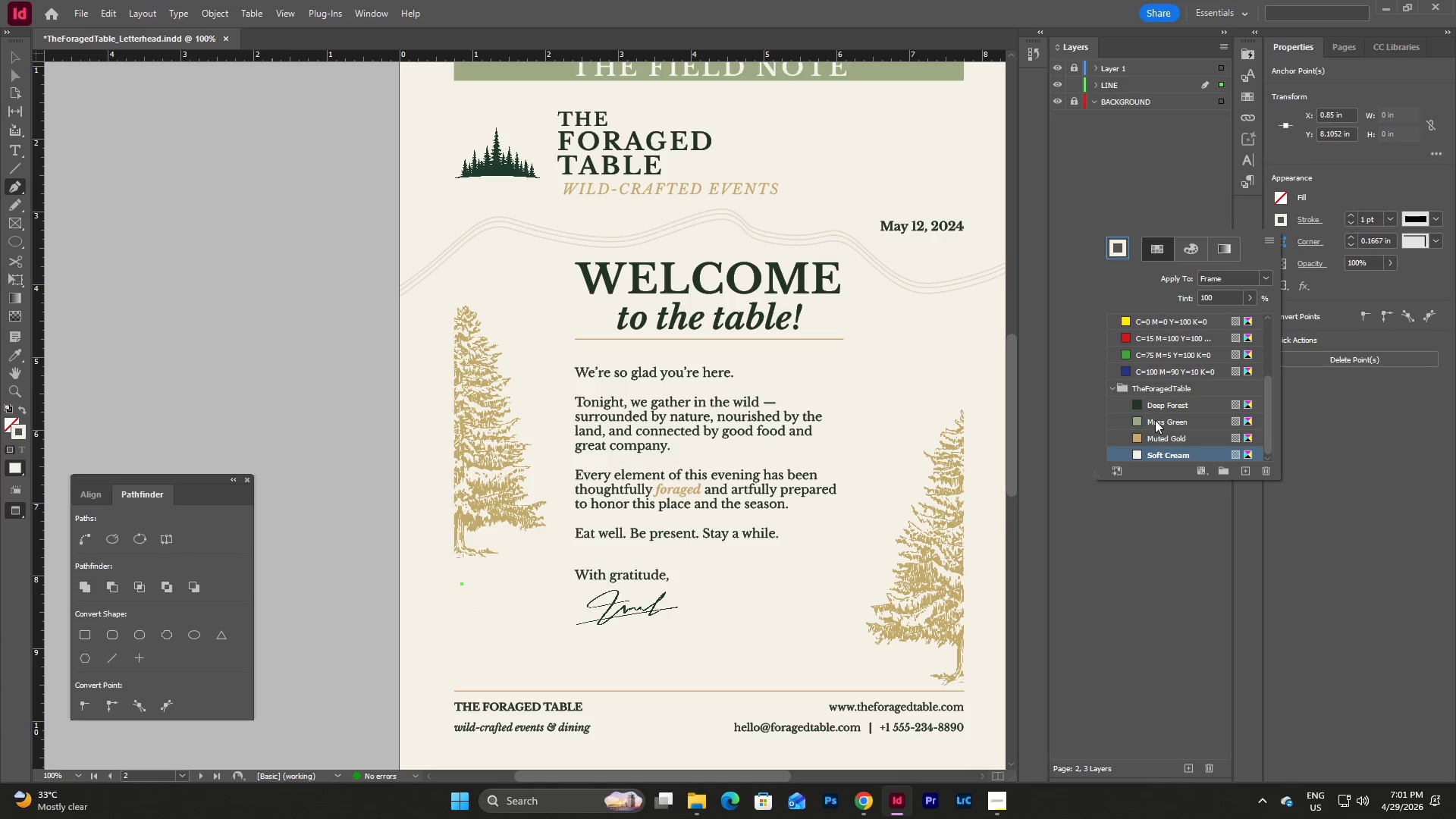 
left_click([1155, 420])
 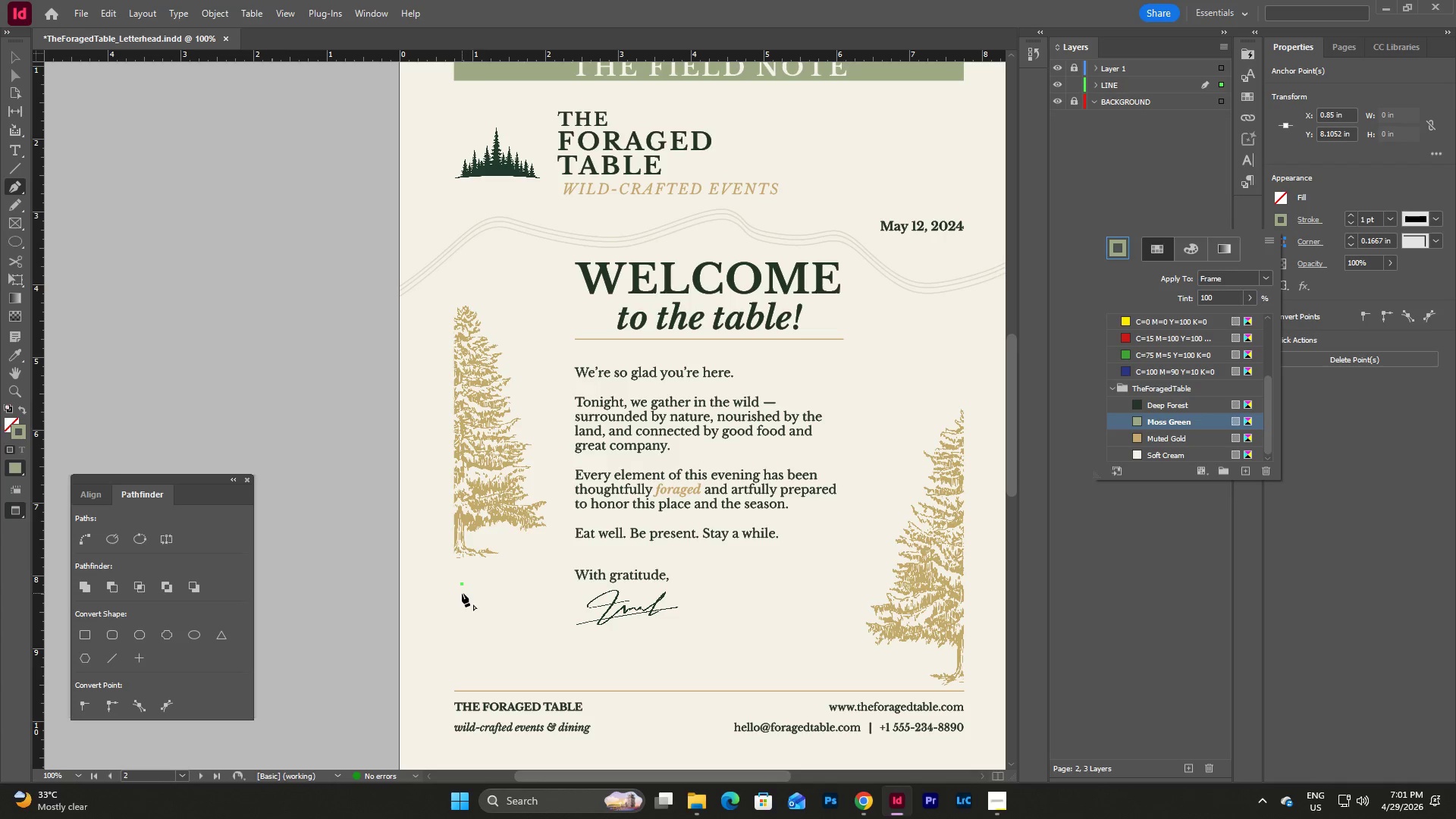 
double_click([471, 590])
 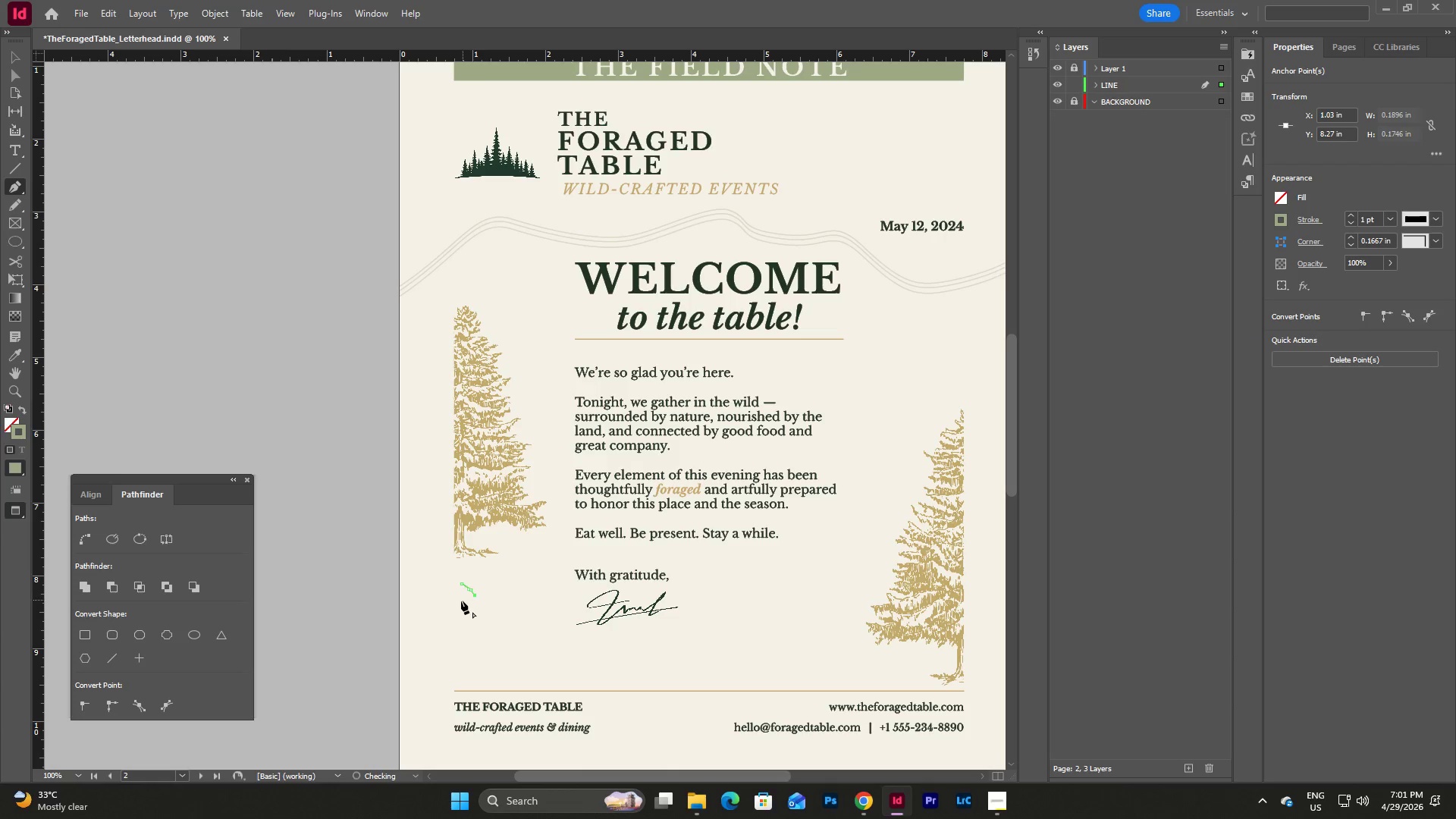 
double_click([459, 600])
 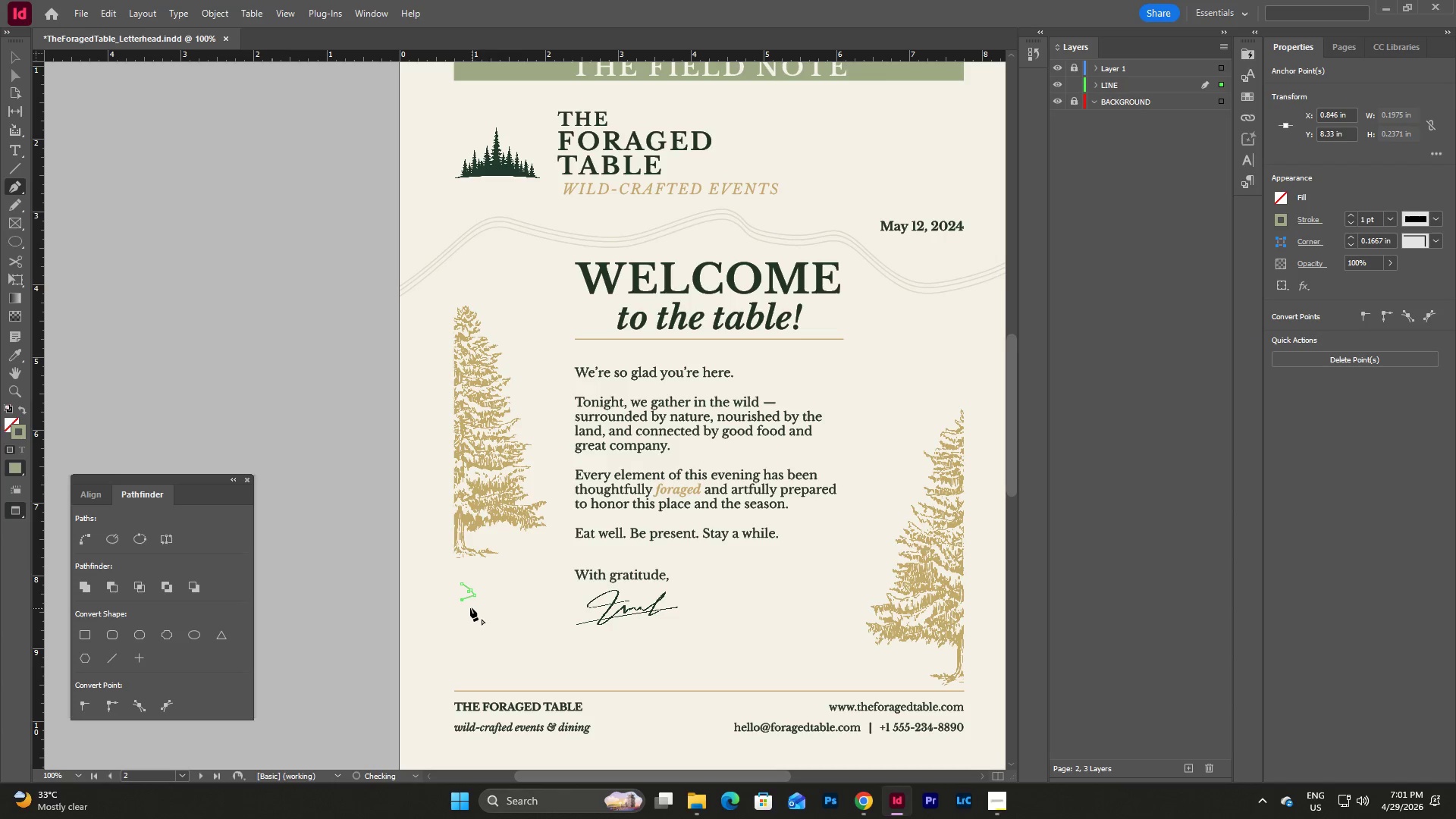 
left_click_drag(start_coordinate=[458, 602], to_coordinate=[504, 622])
 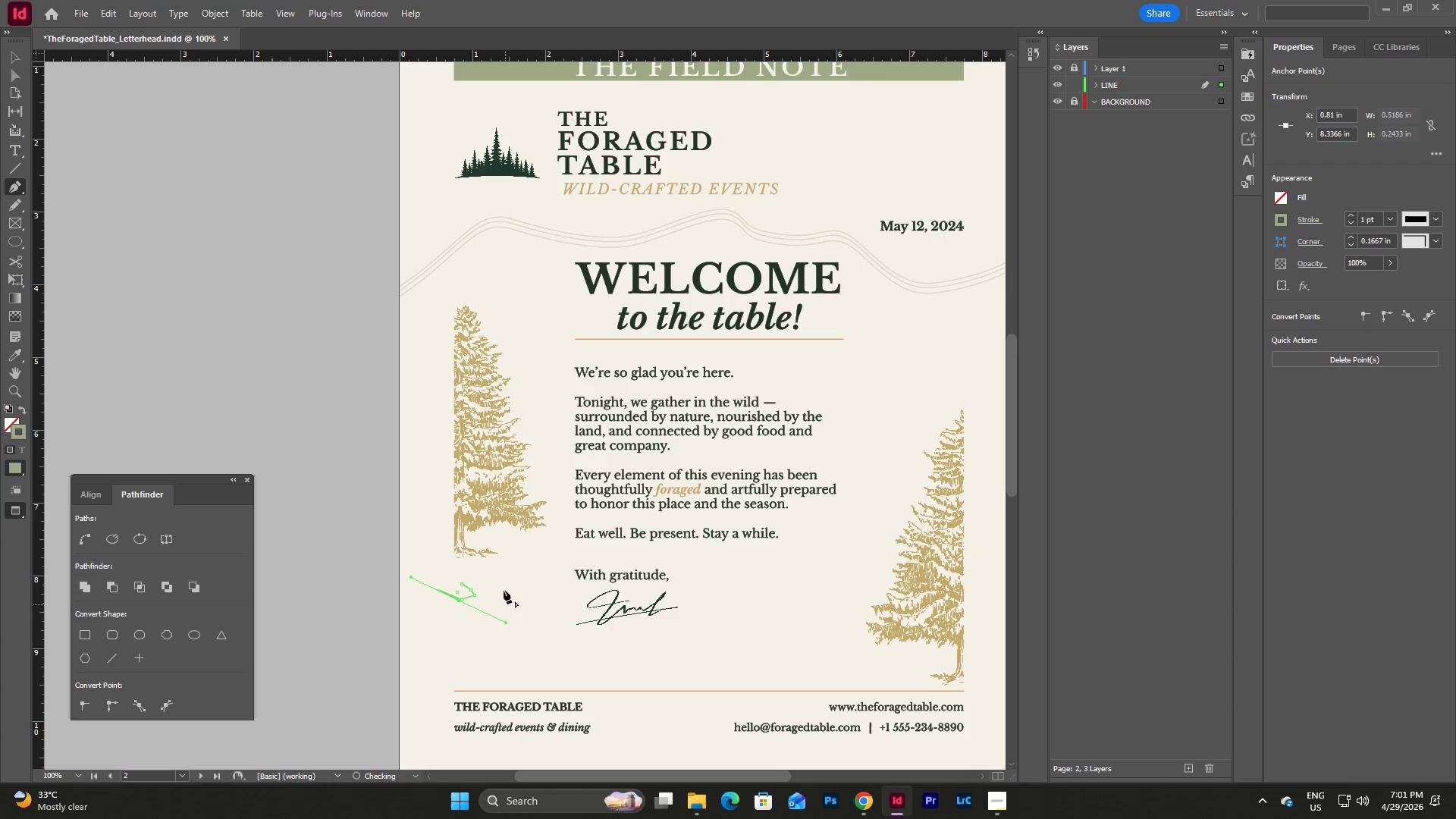 
left_click([504, 588])
 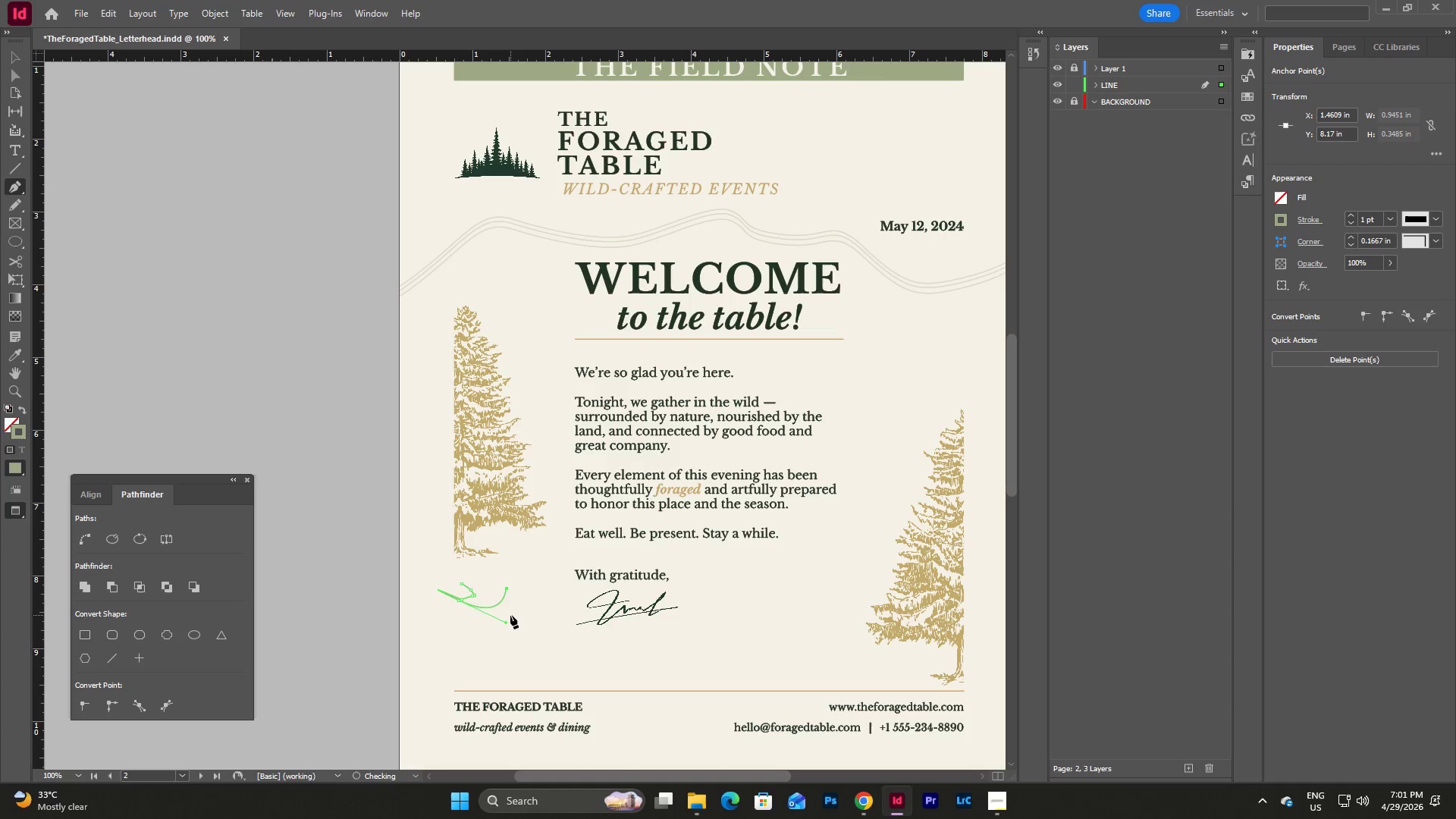 
left_click([513, 615])
 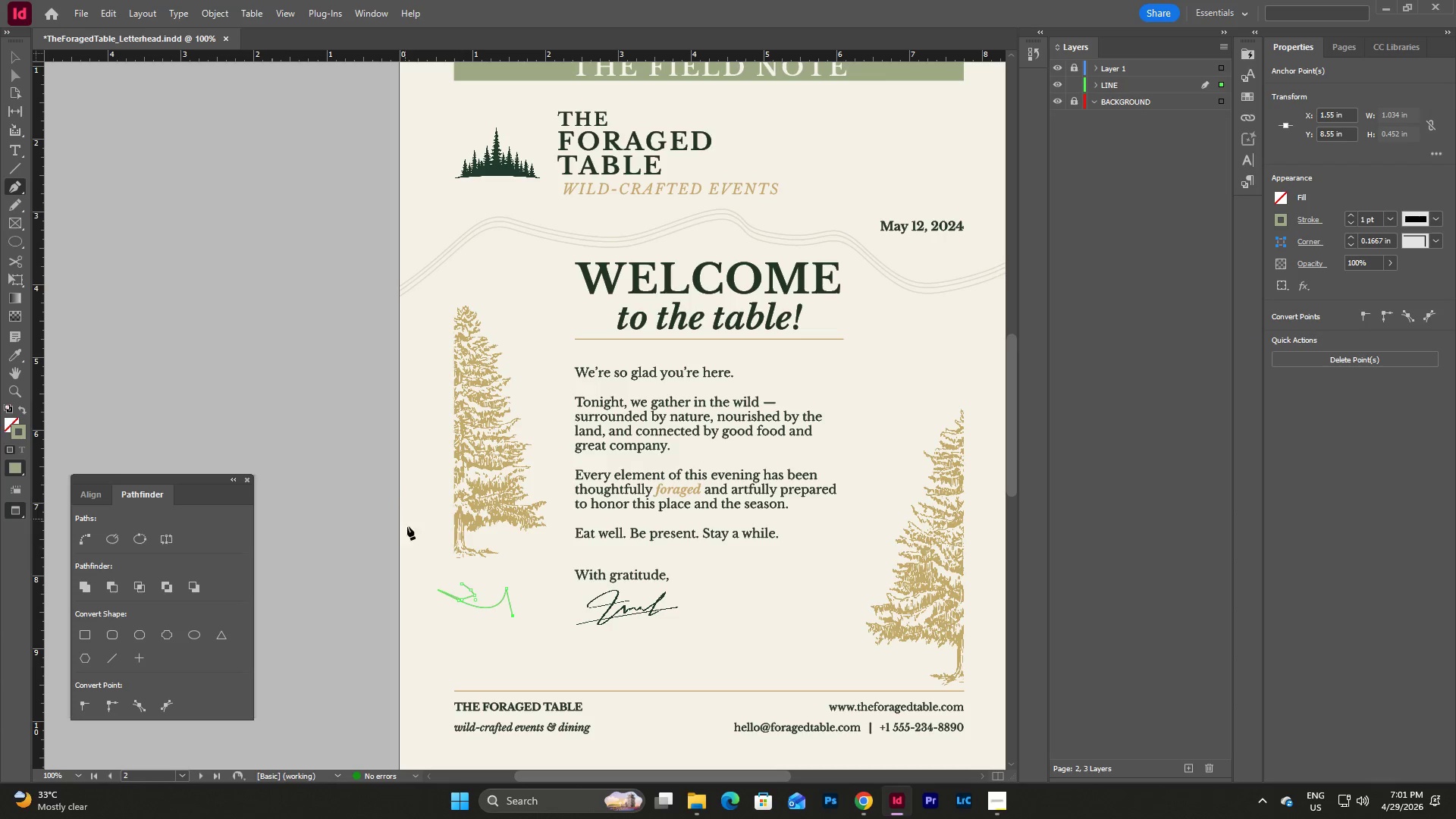 
key(Escape)
 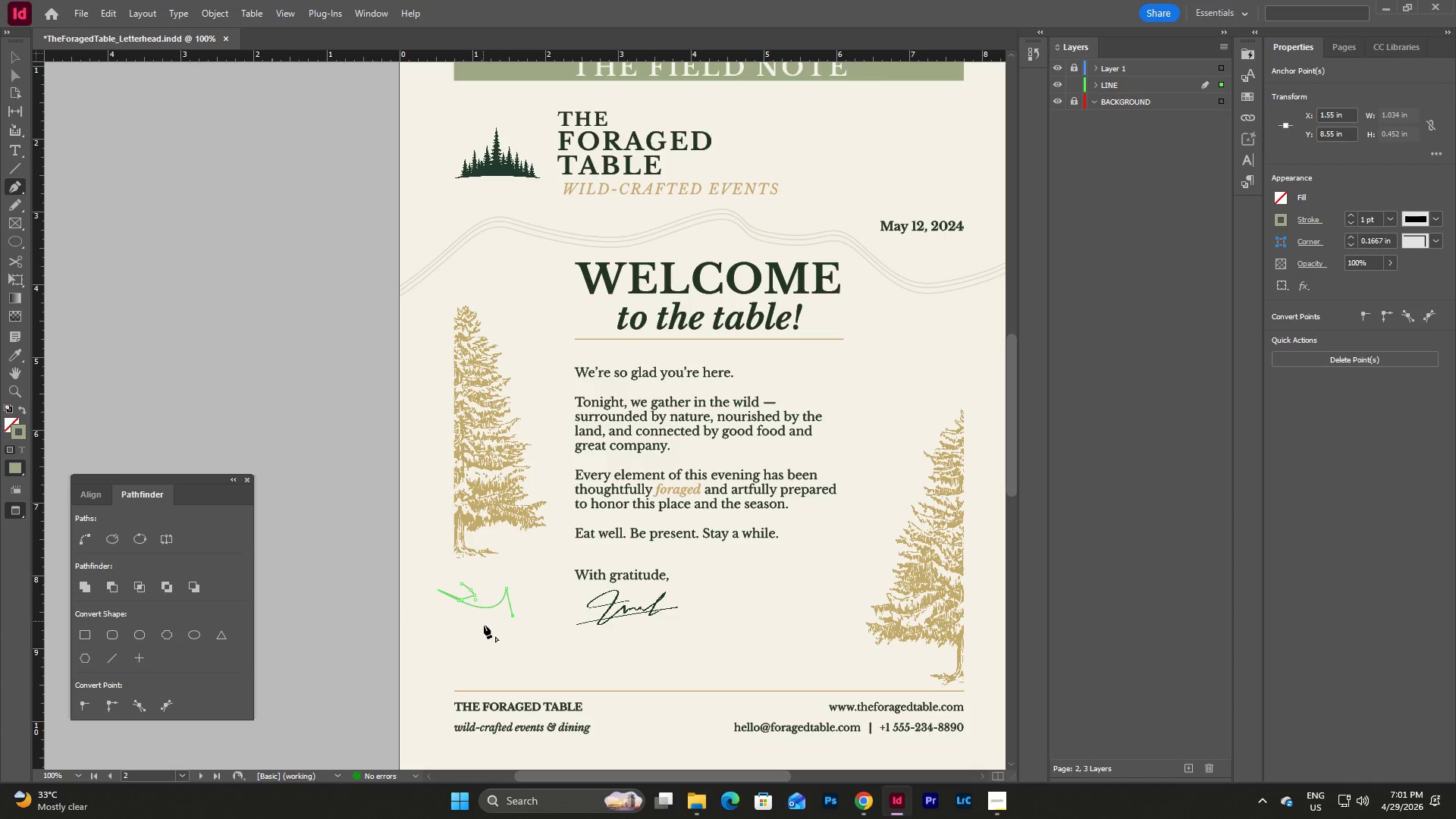 
key(Escape)
 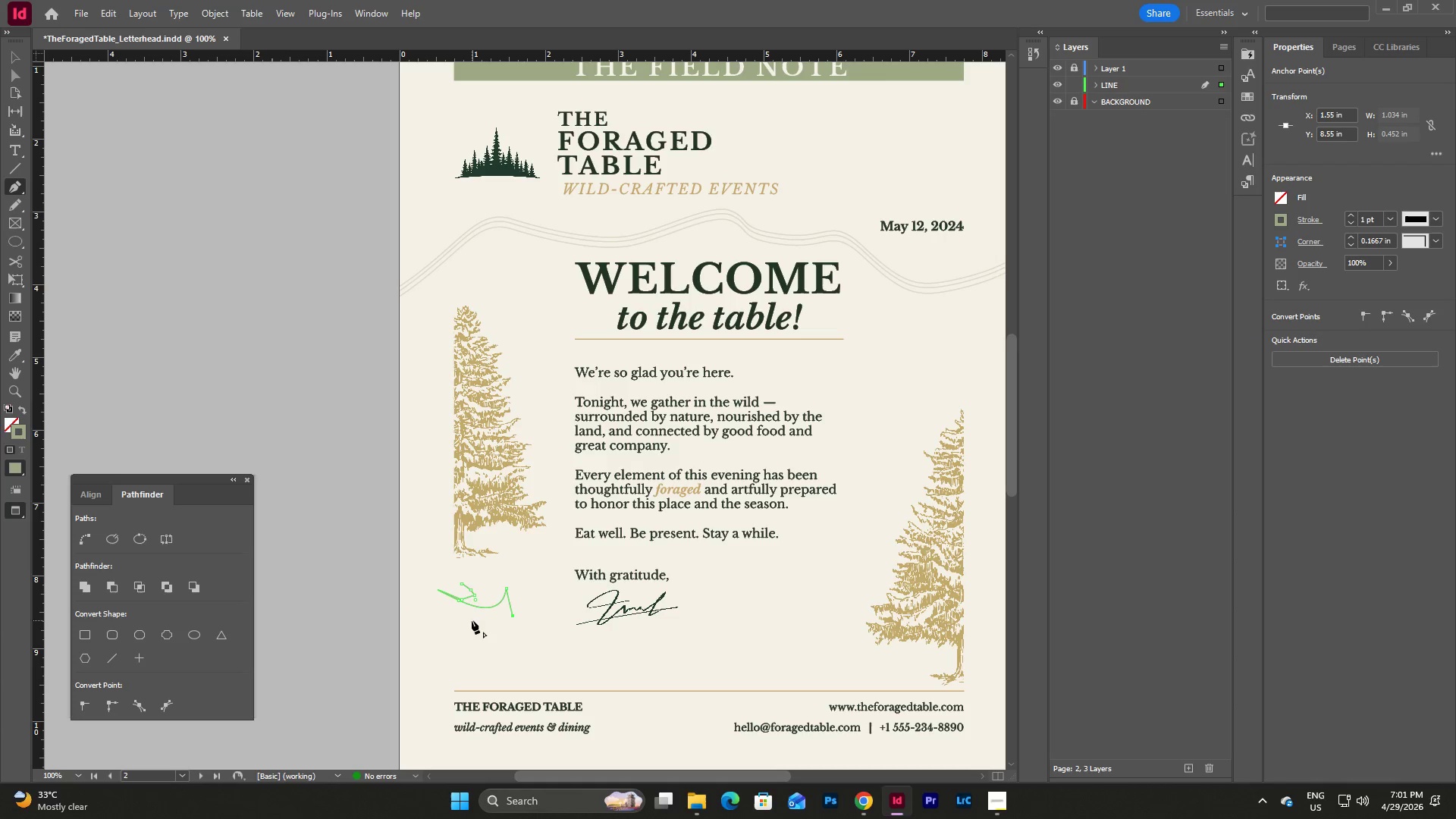 
key(V)
 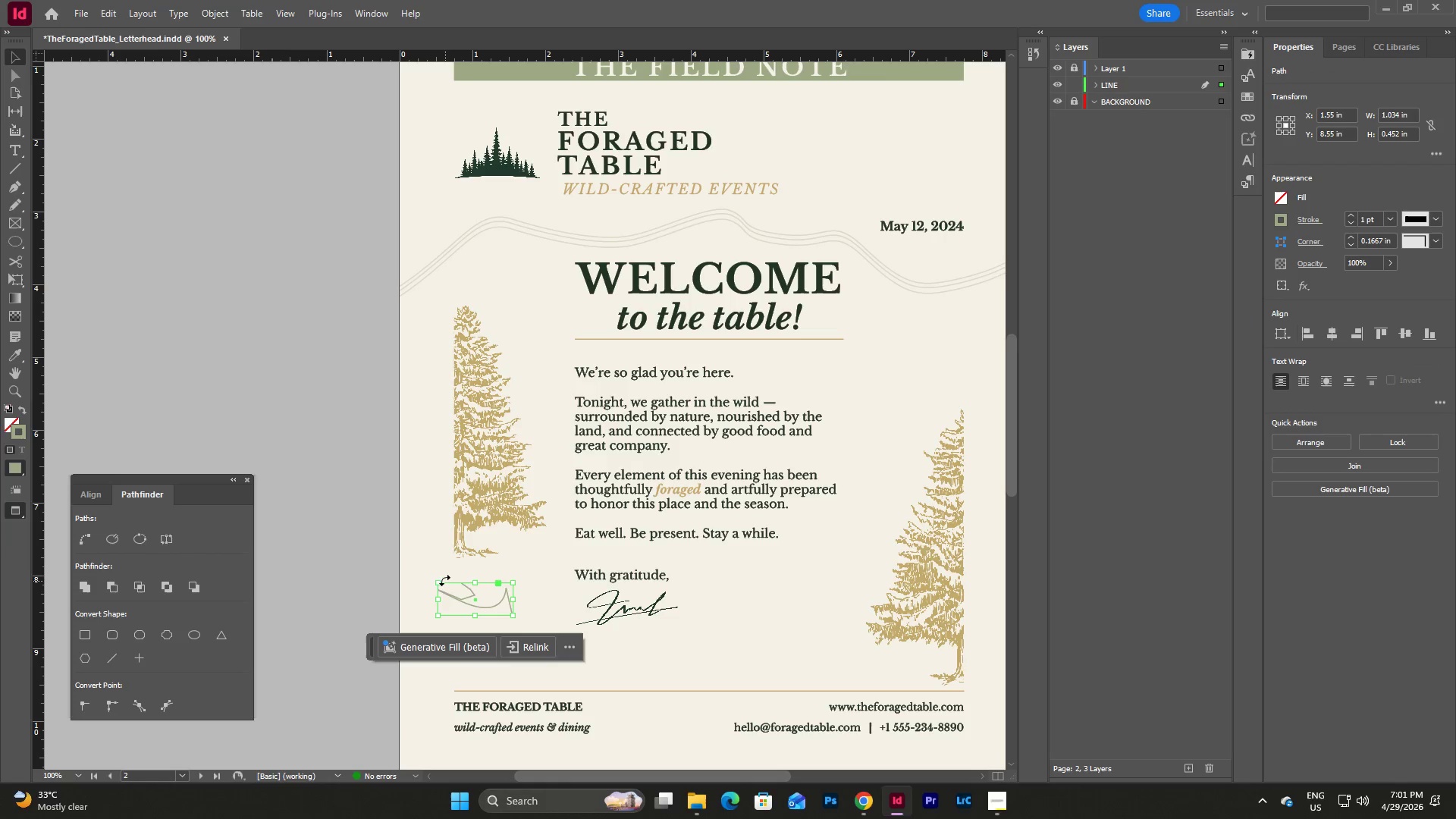 
left_click_drag(start_coordinate=[435, 568], to_coordinate=[522, 628])
 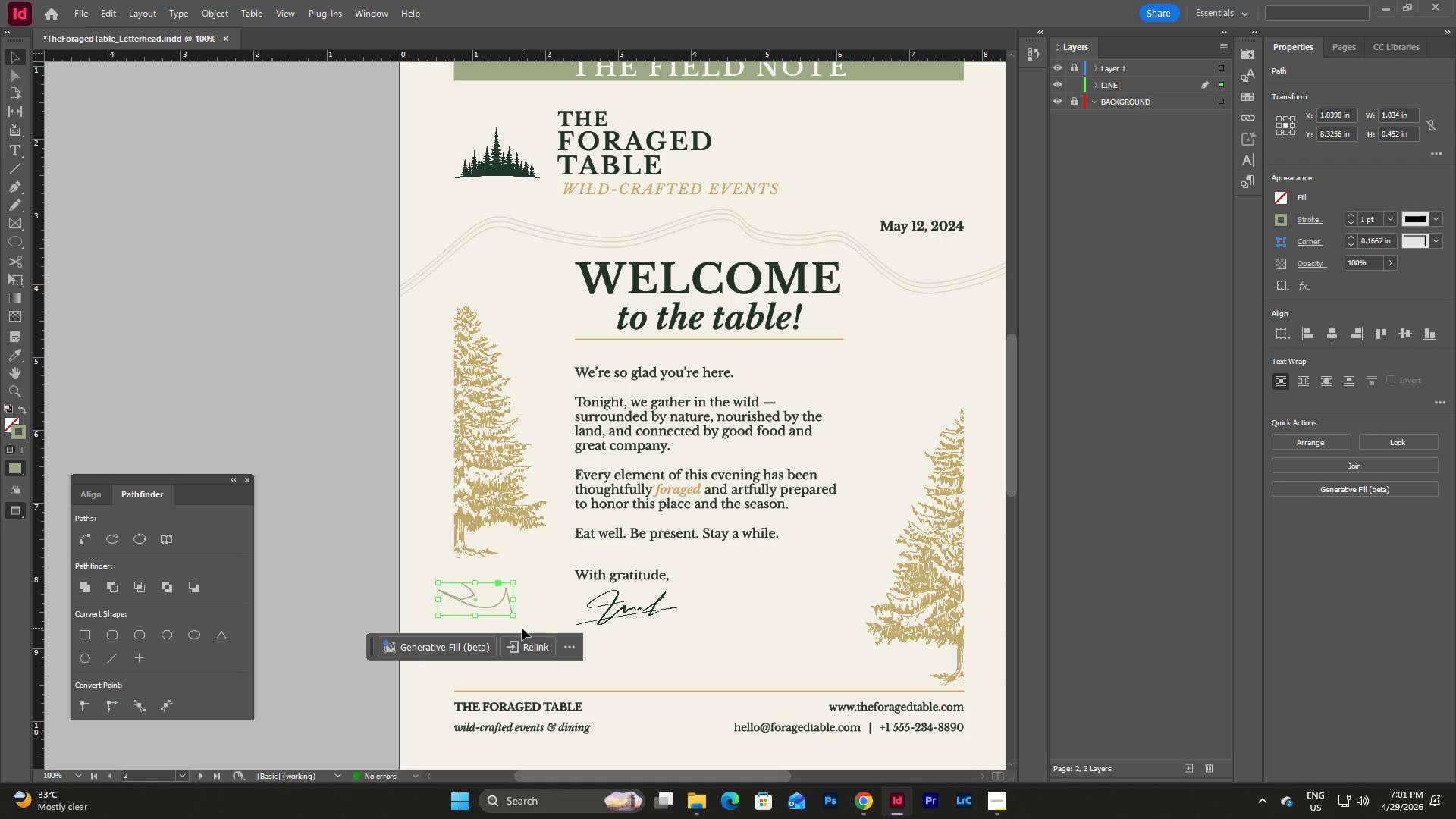 
key(Backspace)
 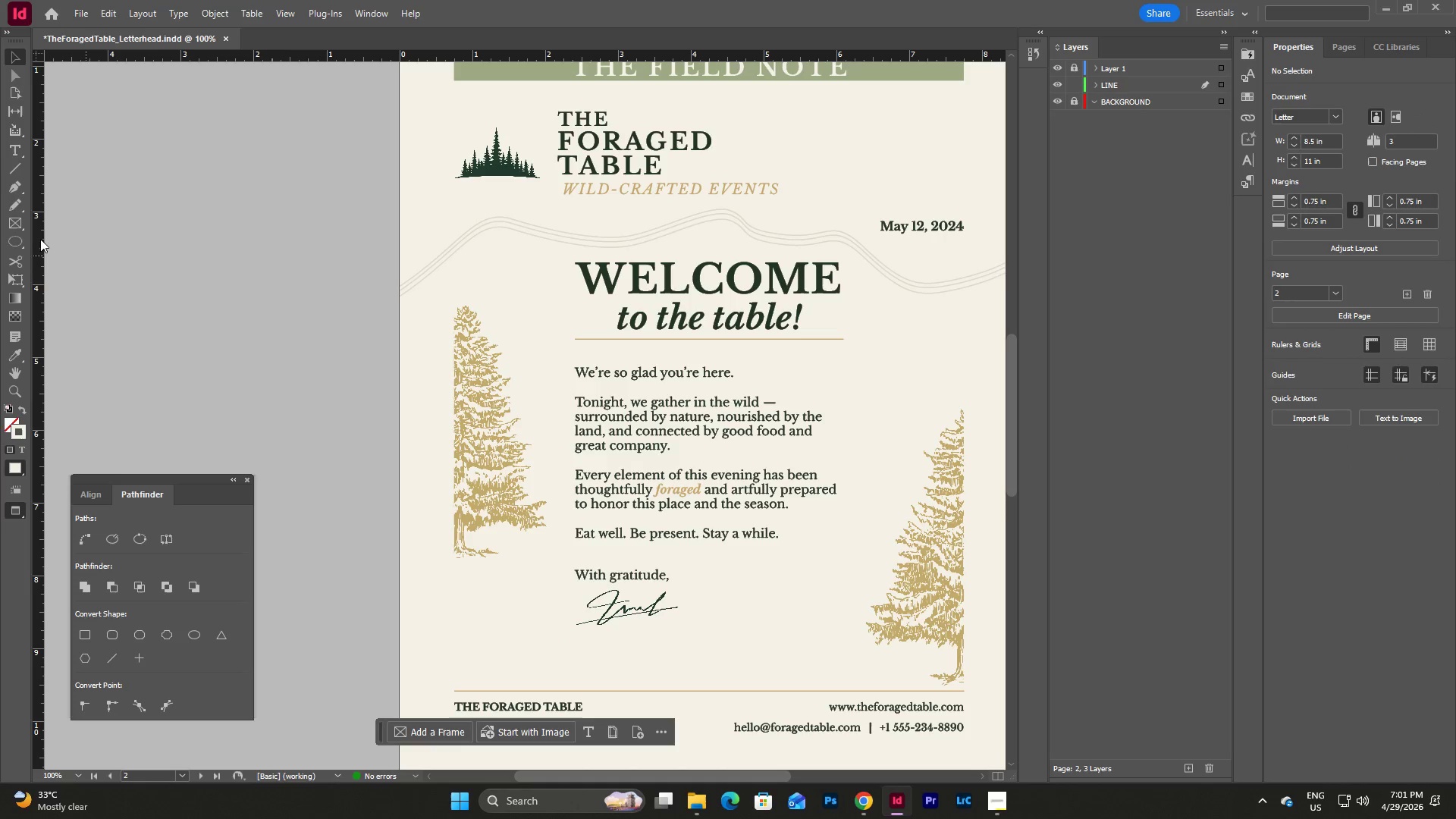 
left_click([15, 199])
 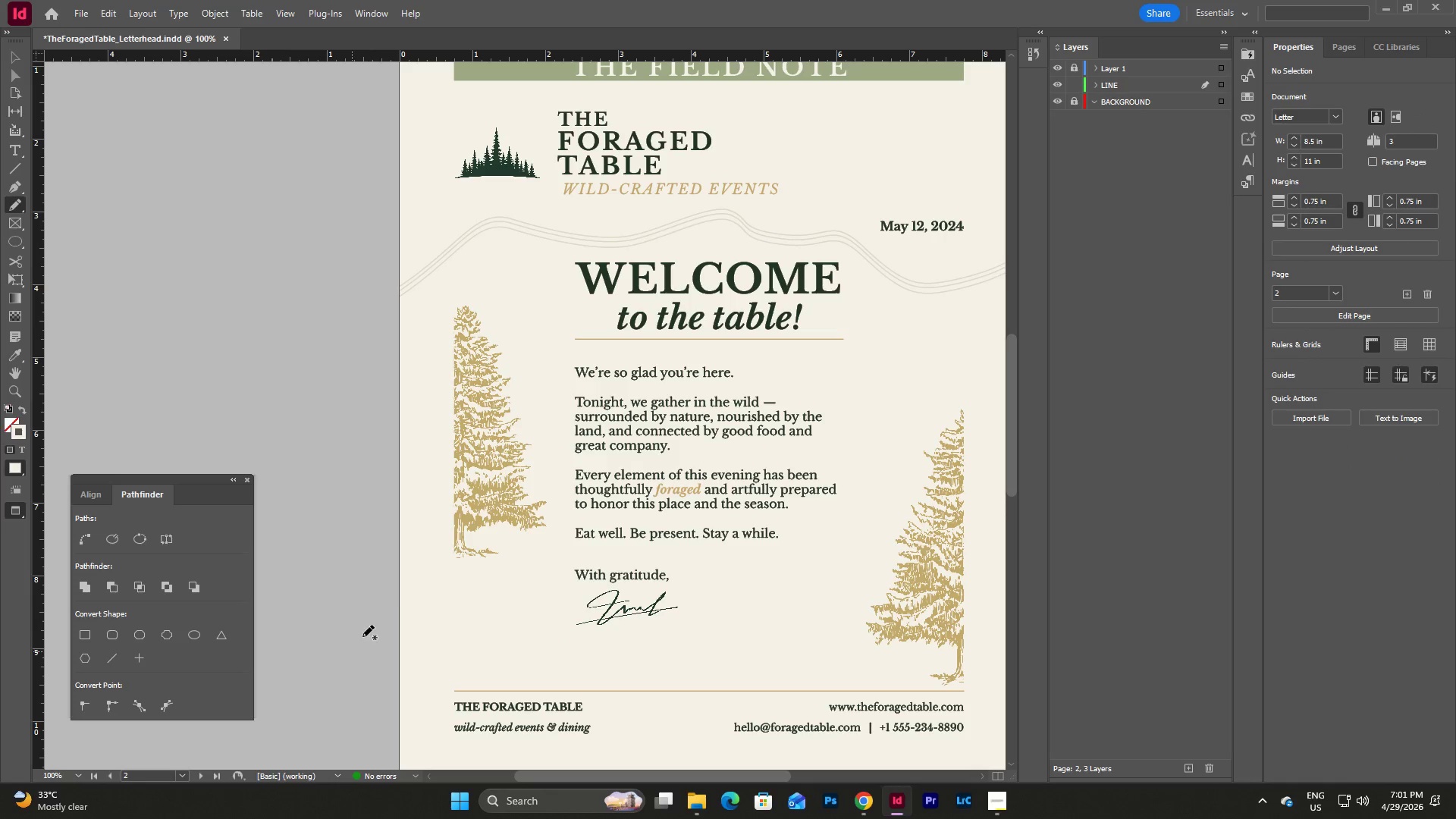 
left_click([457, 588])
 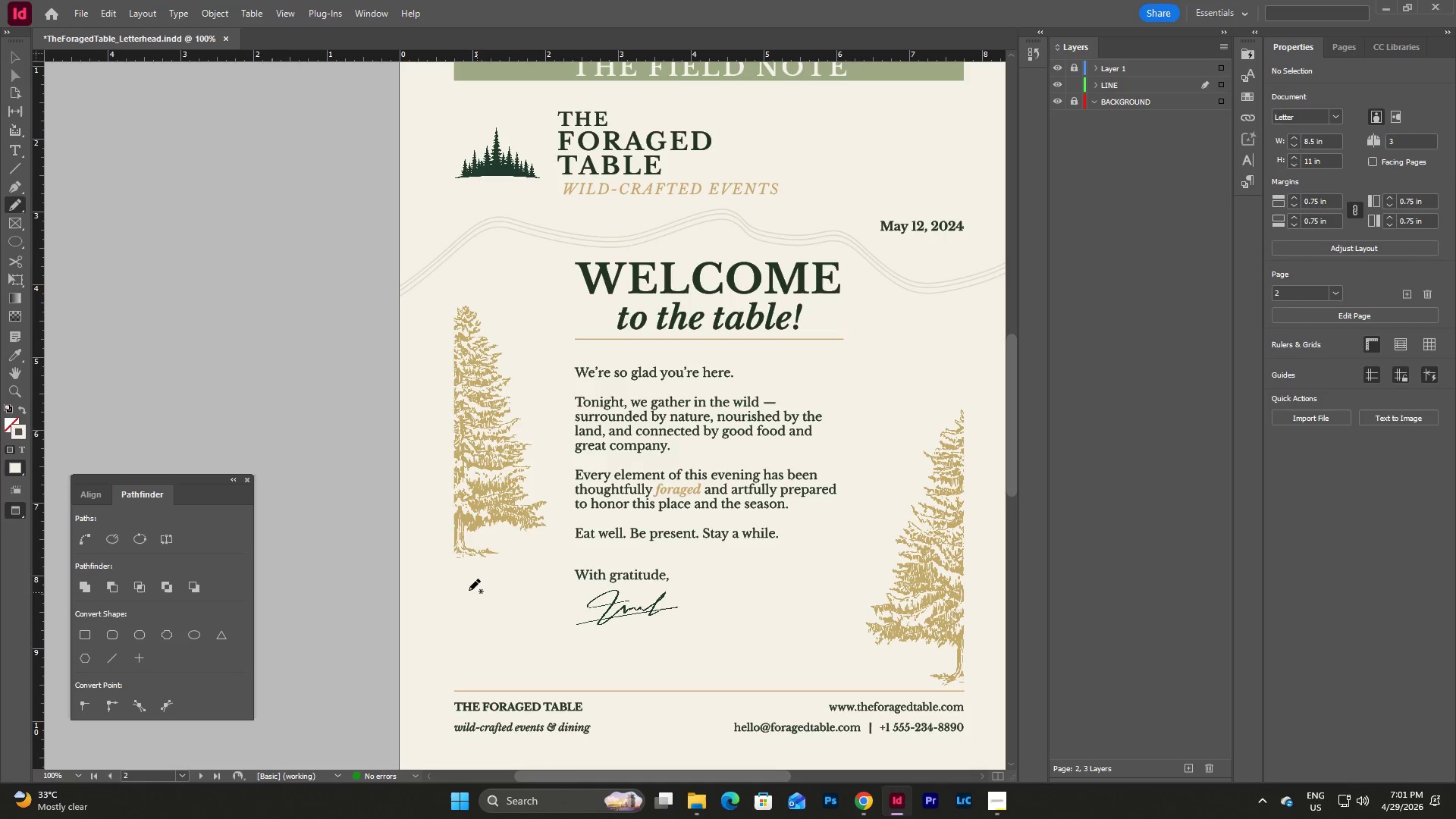 
left_click_drag(start_coordinate=[466, 589], to_coordinate=[505, 587])
 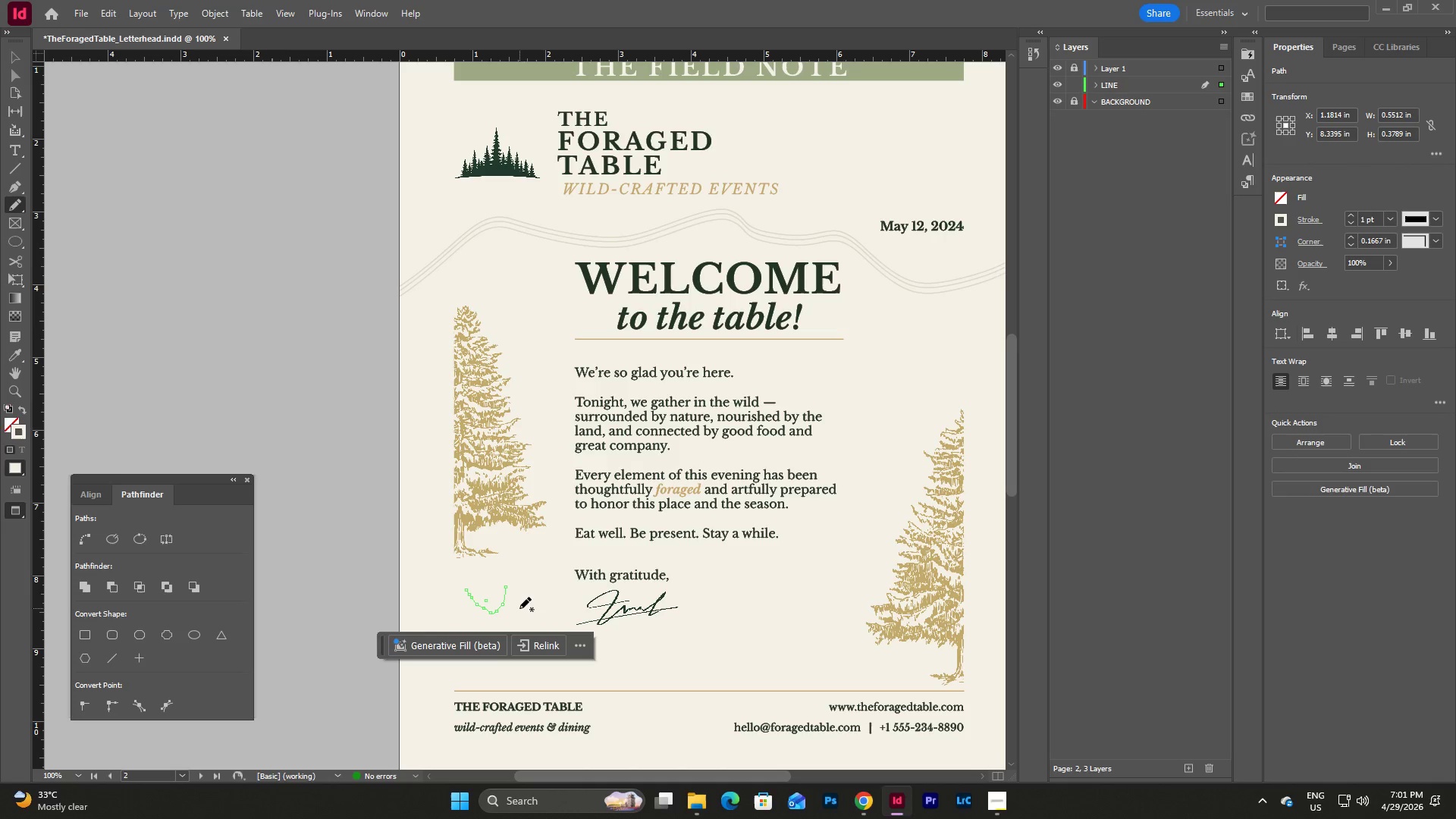 
key(Escape)
 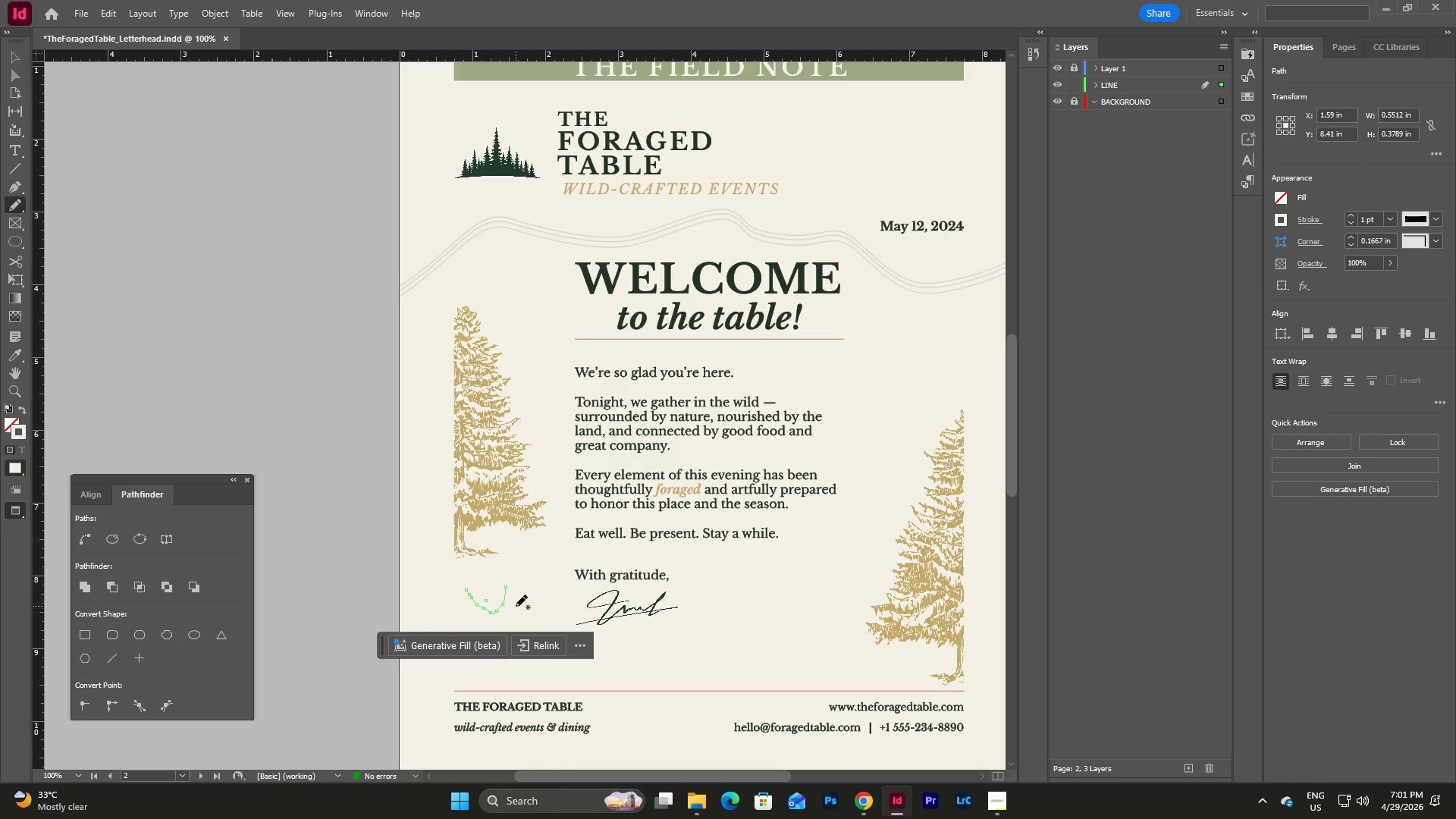 
left_click([516, 606])
 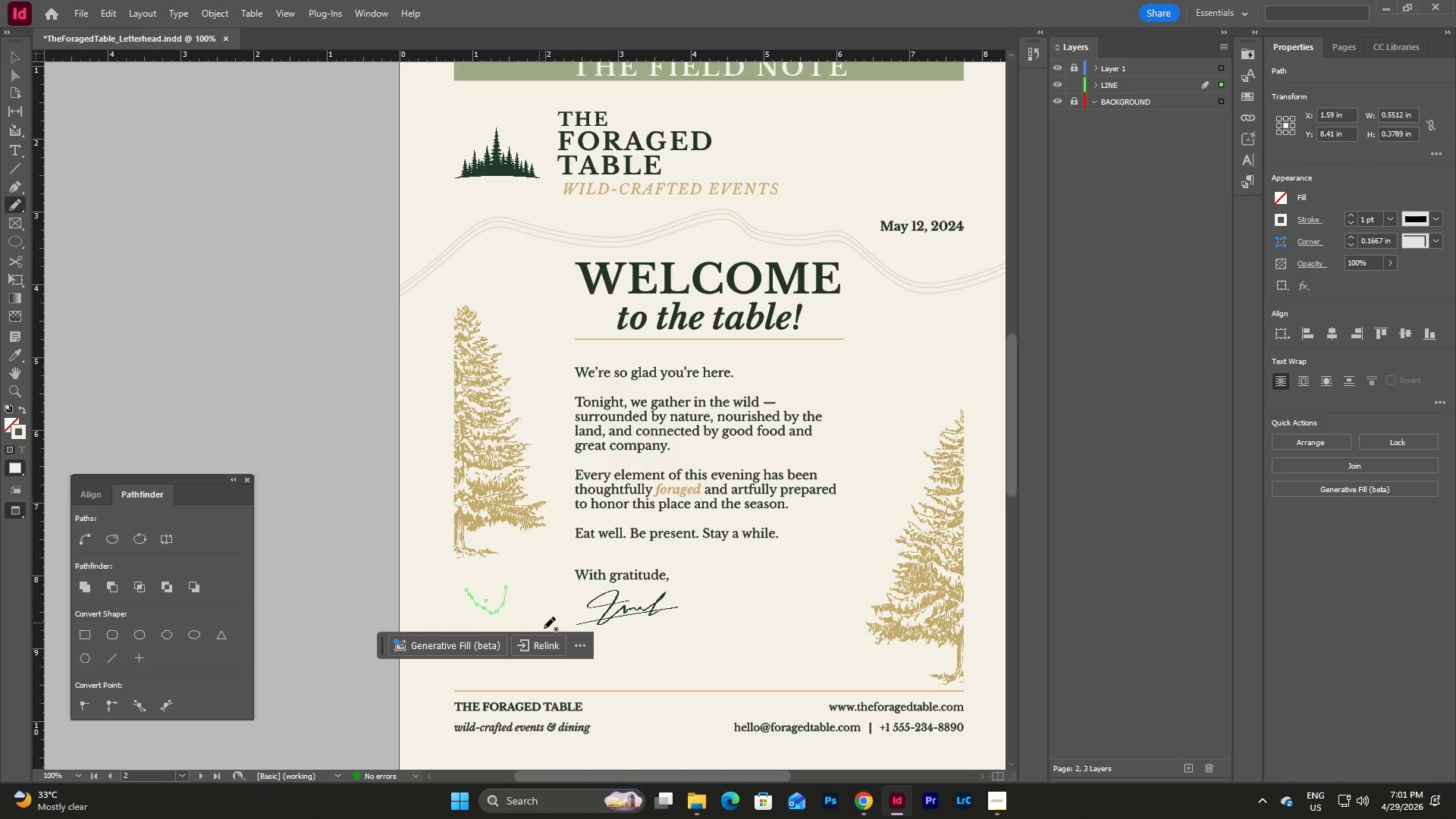 
key(Escape)
 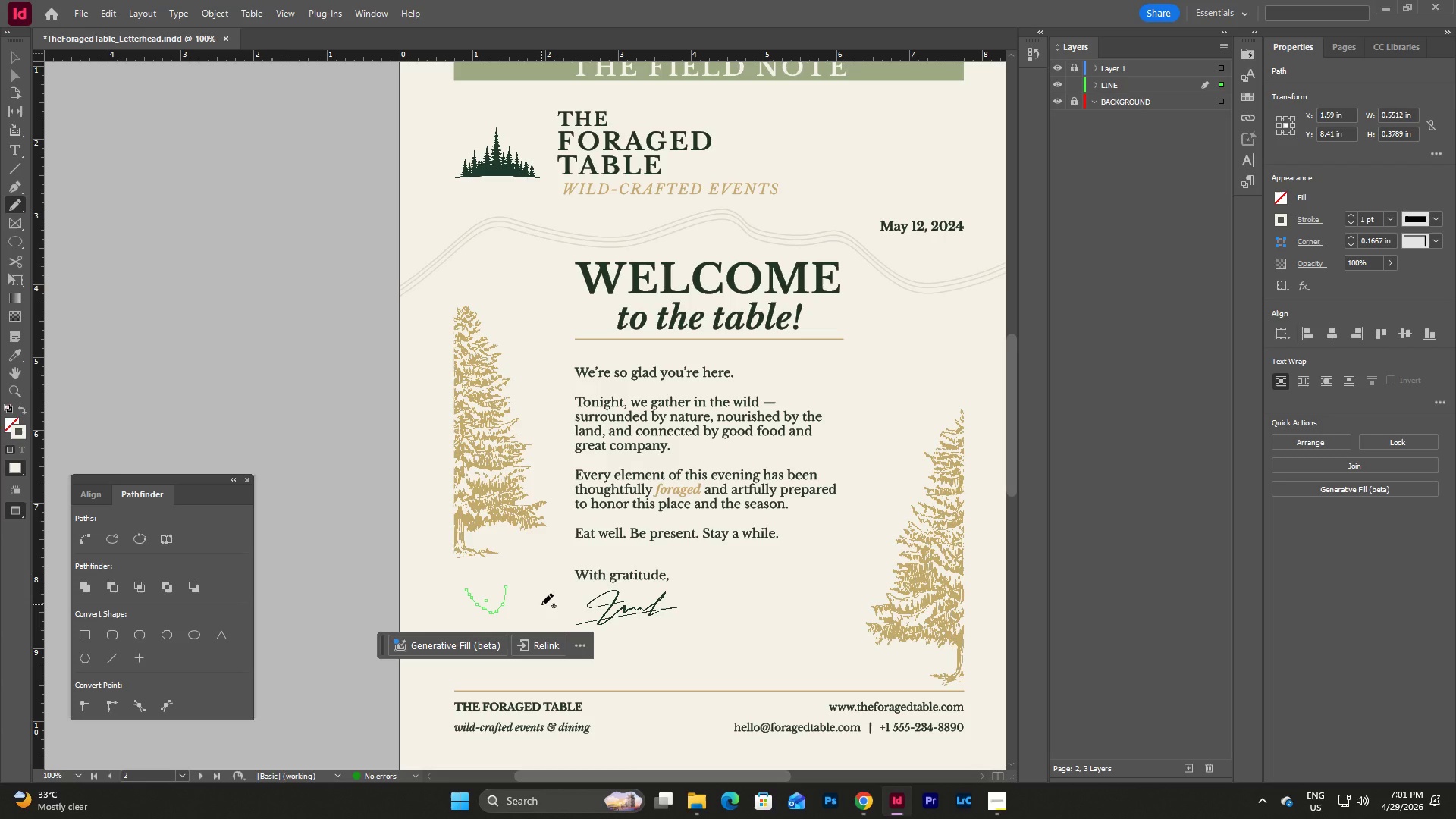 
key(V)
 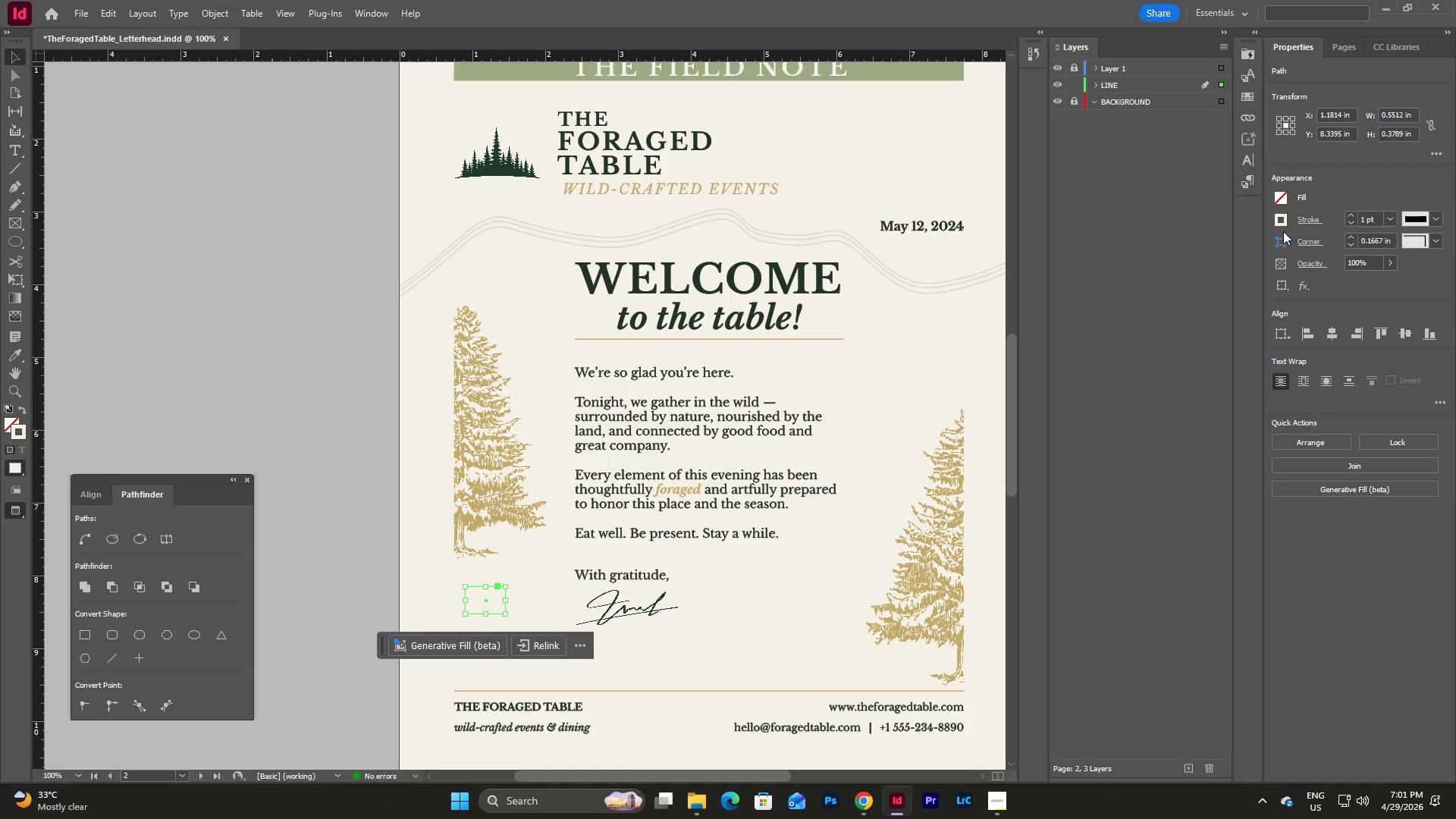 
left_click([1282, 218])
 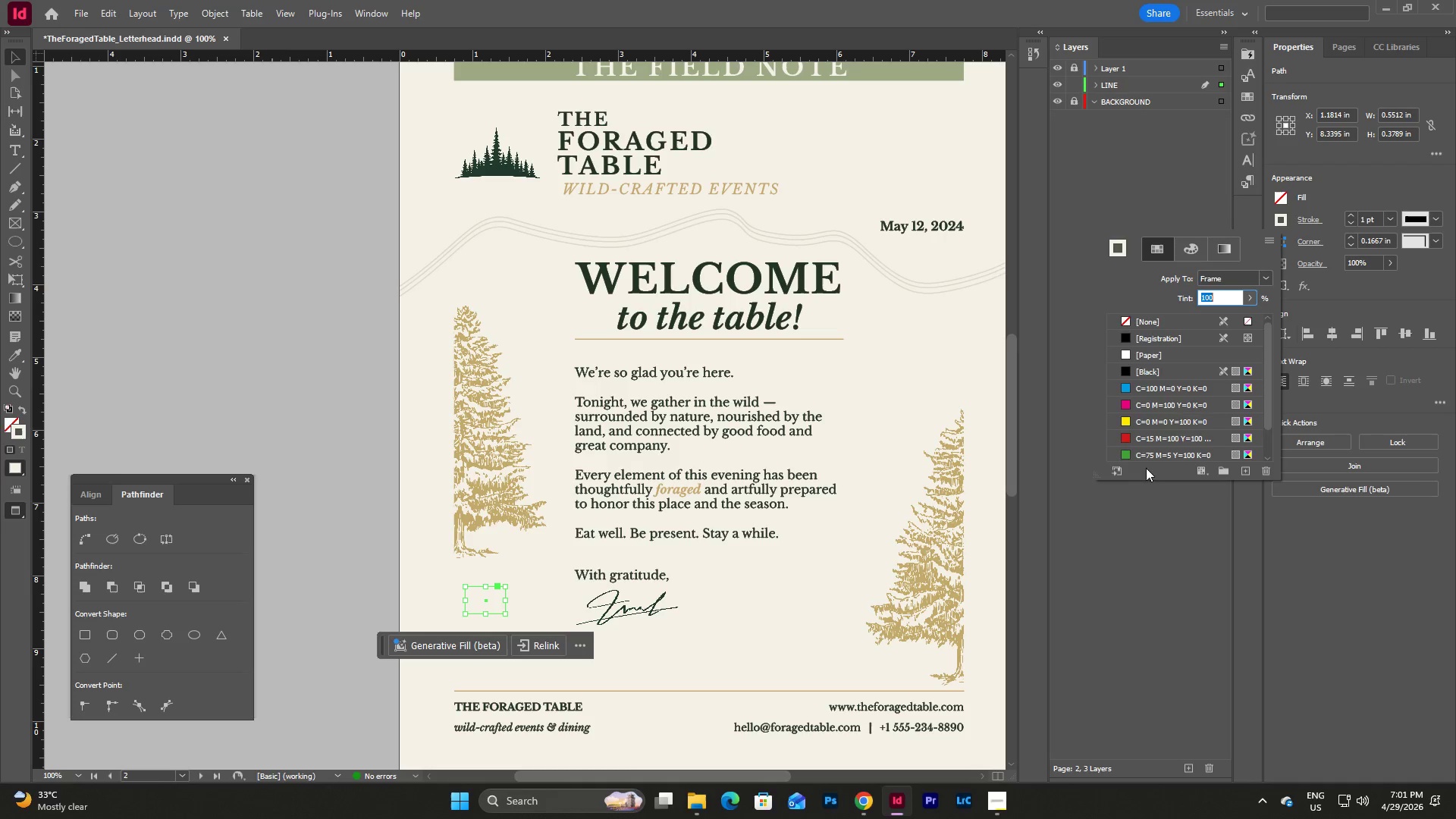 
scroll: coordinate [1164, 446], scroll_direction: down, amount: 9.0
 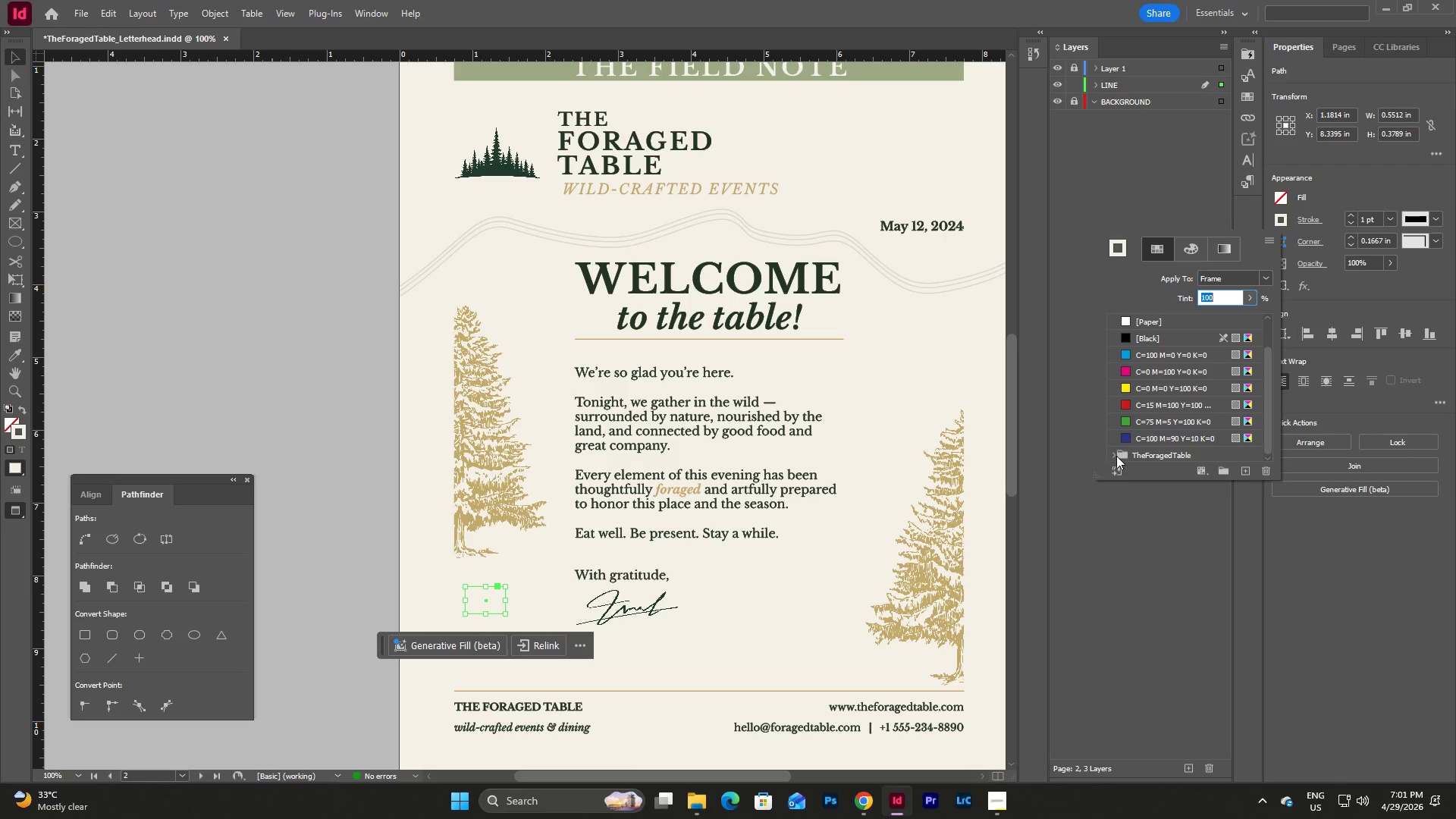 
left_click([1113, 455])
 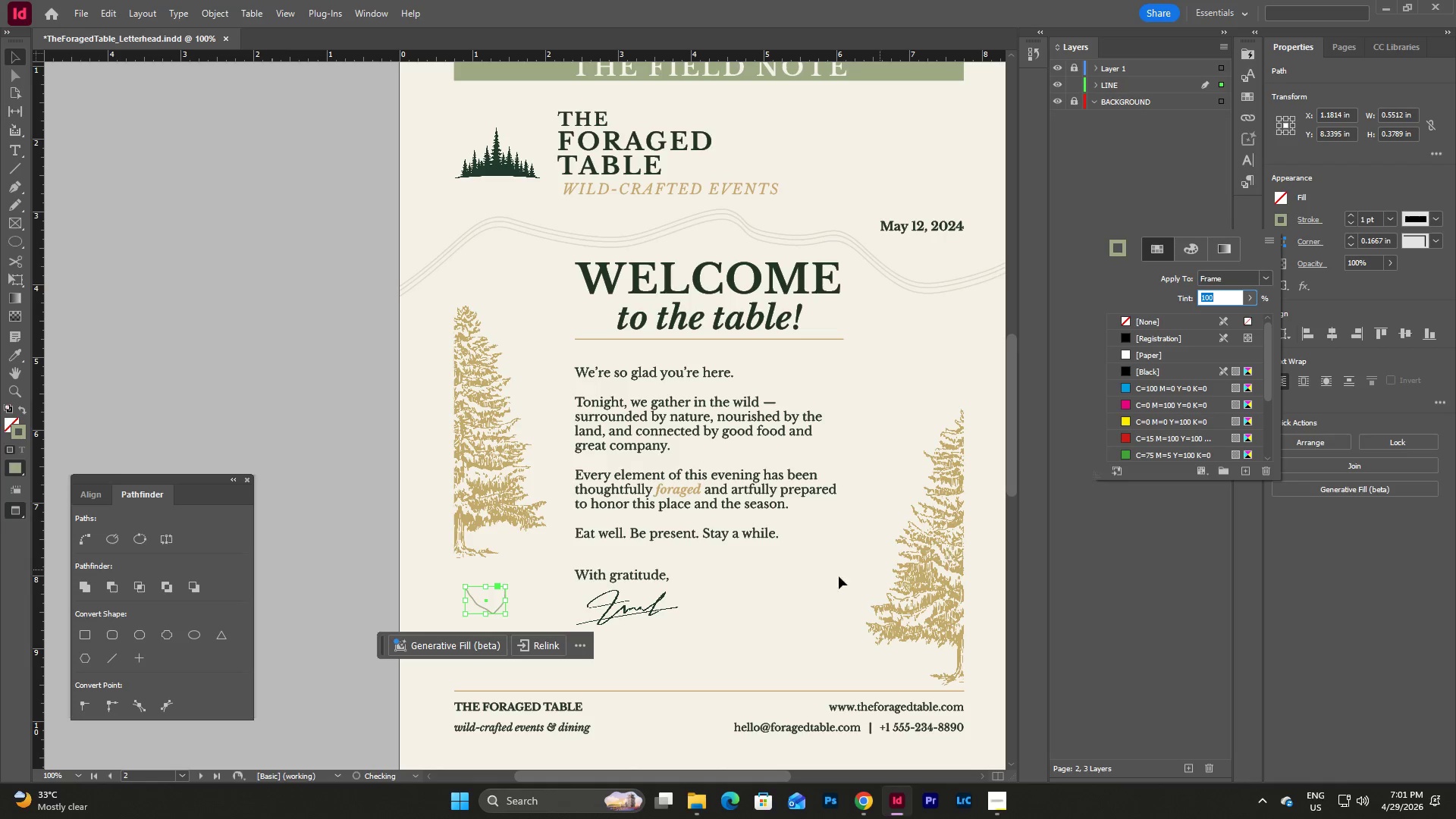 
key(Escape)
 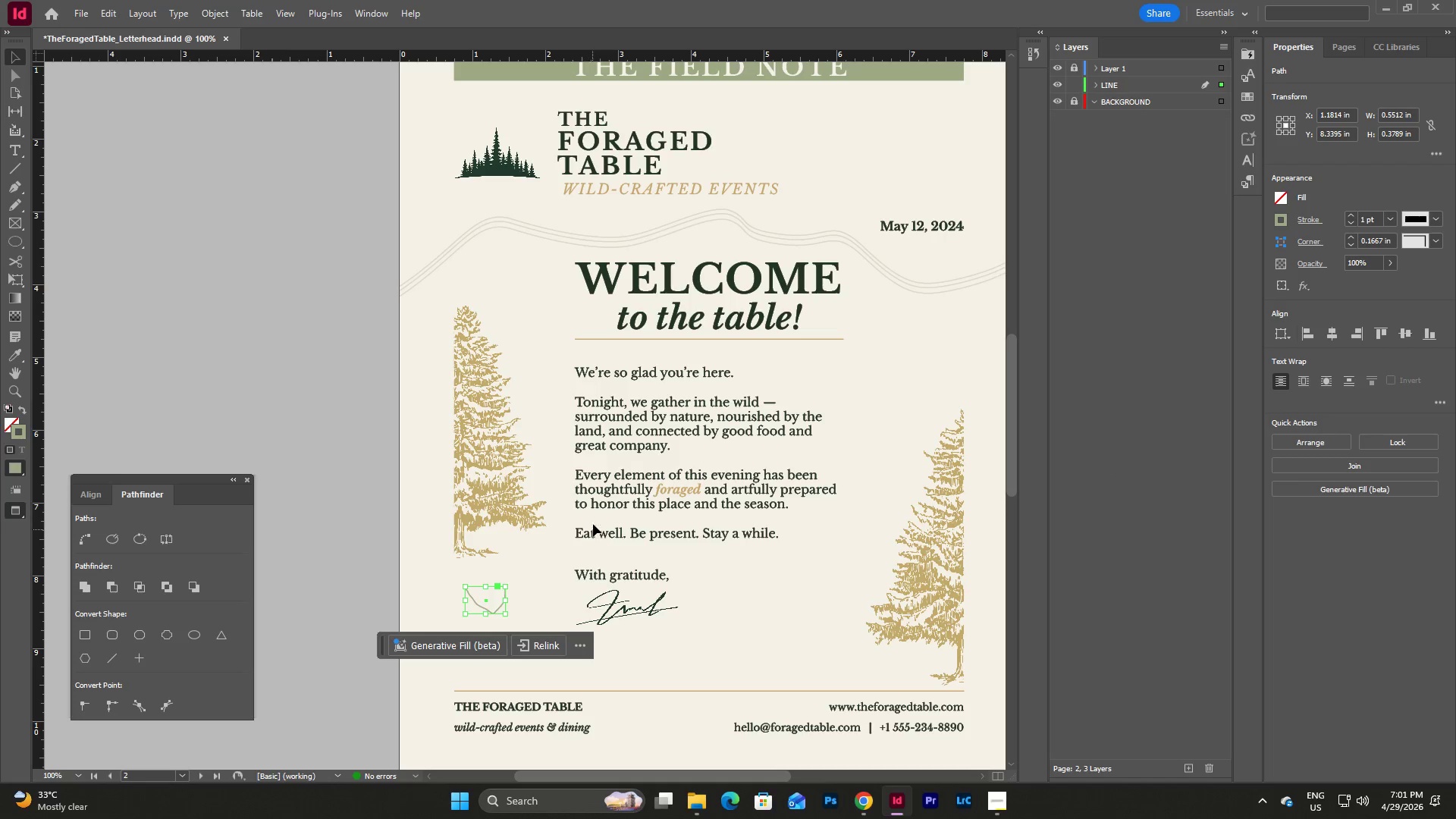 
key(Escape)
 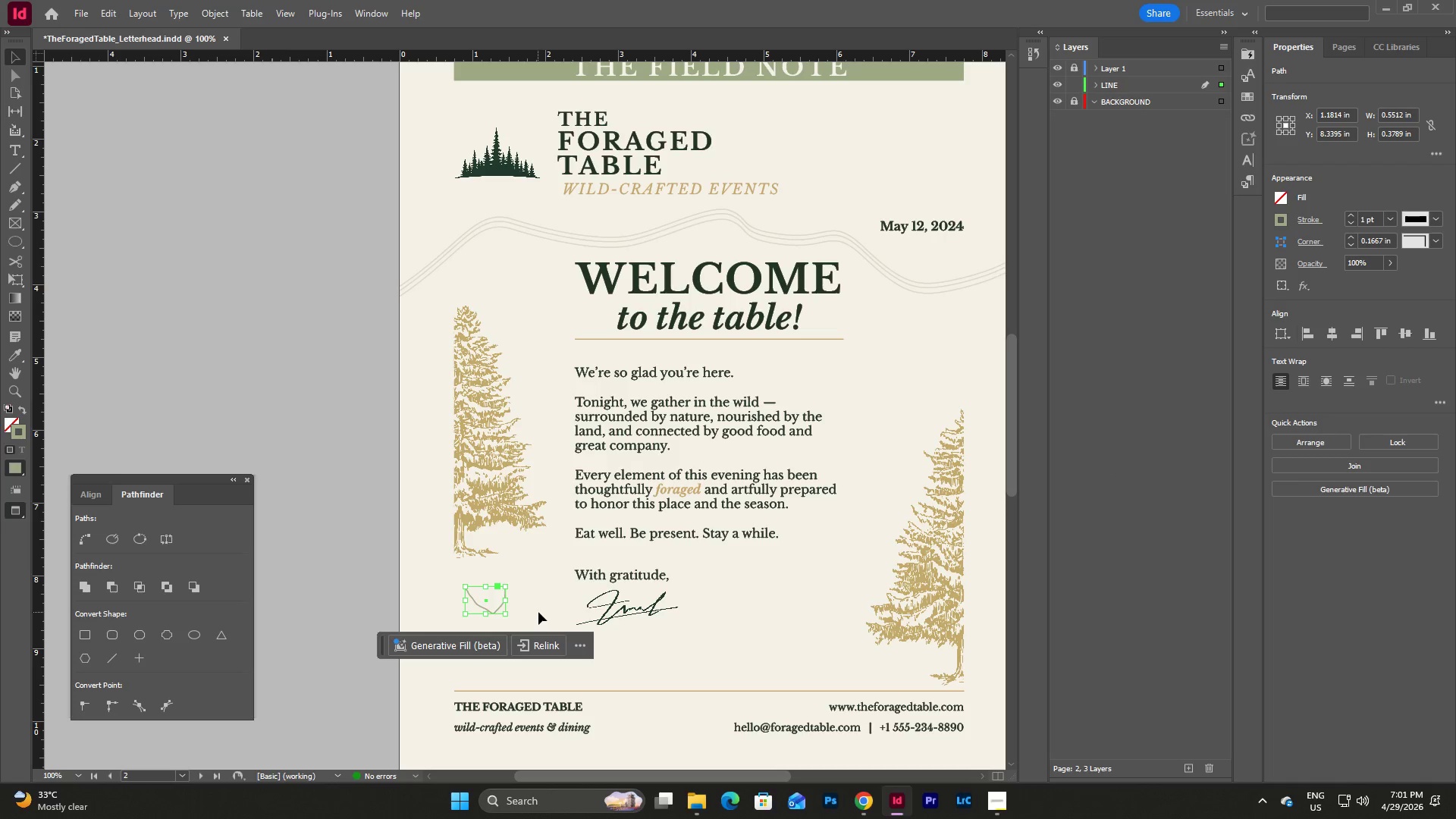 
left_click([539, 612])
 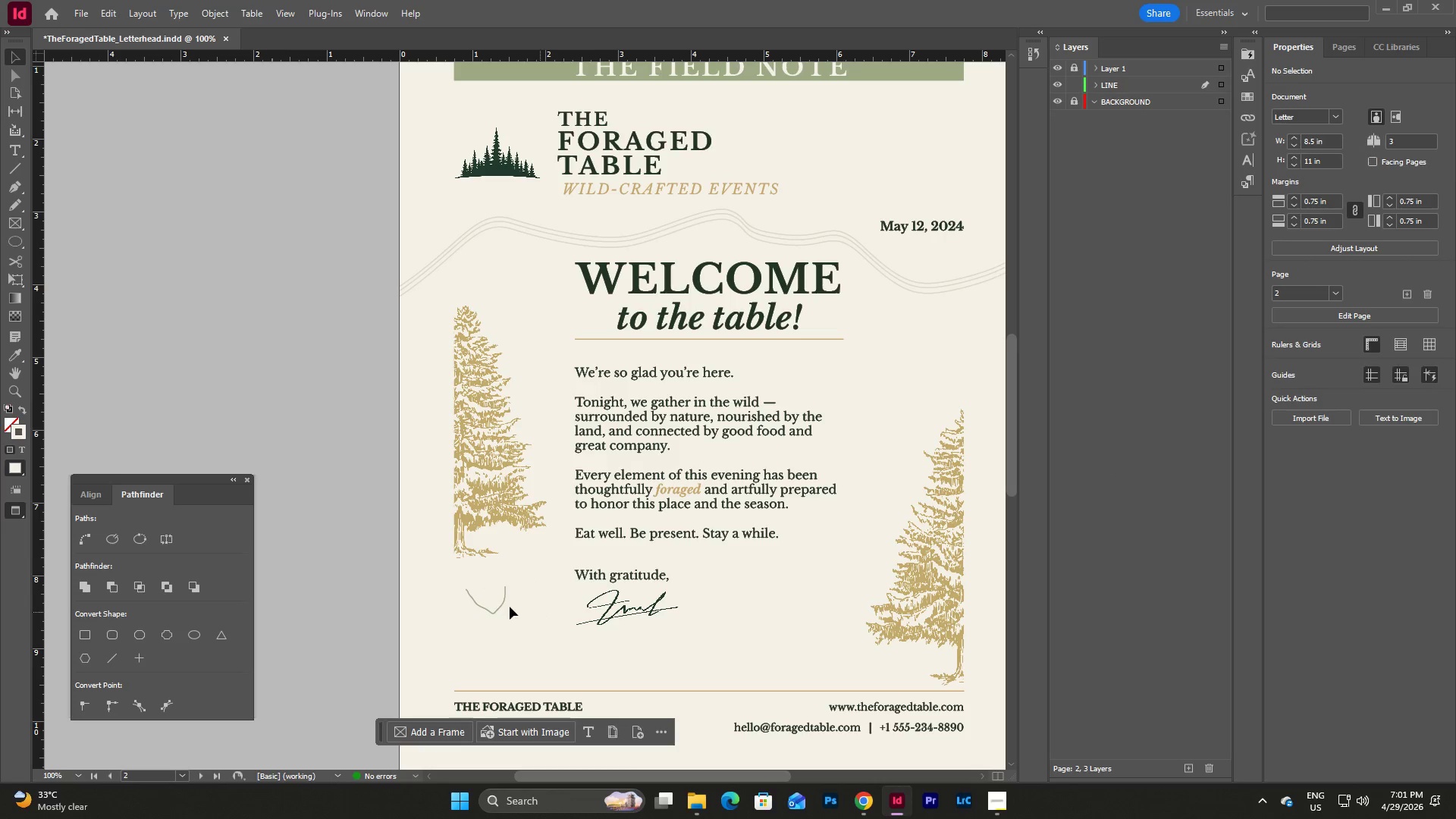 
left_click([502, 605])
 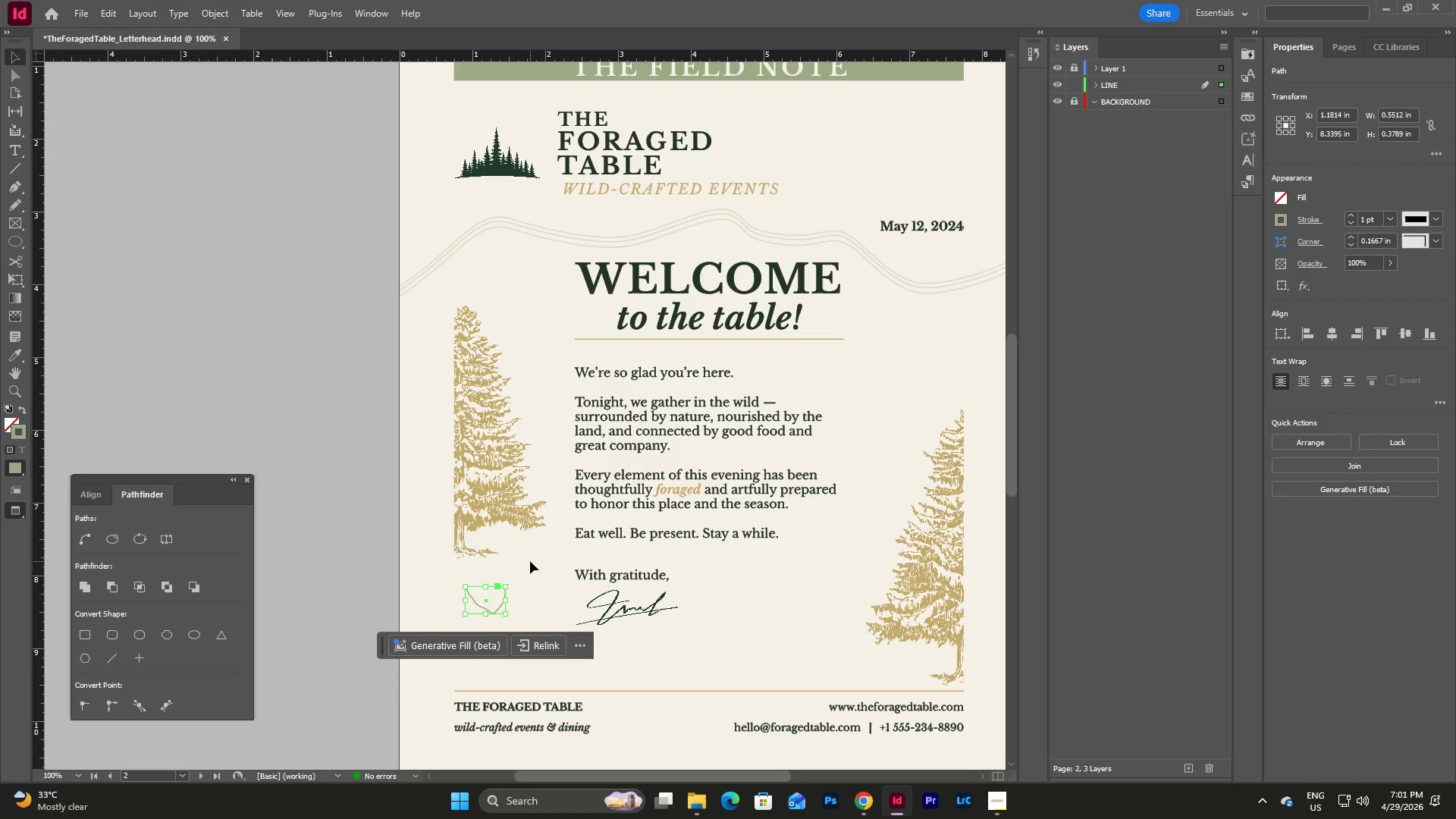 
key(Backspace)
 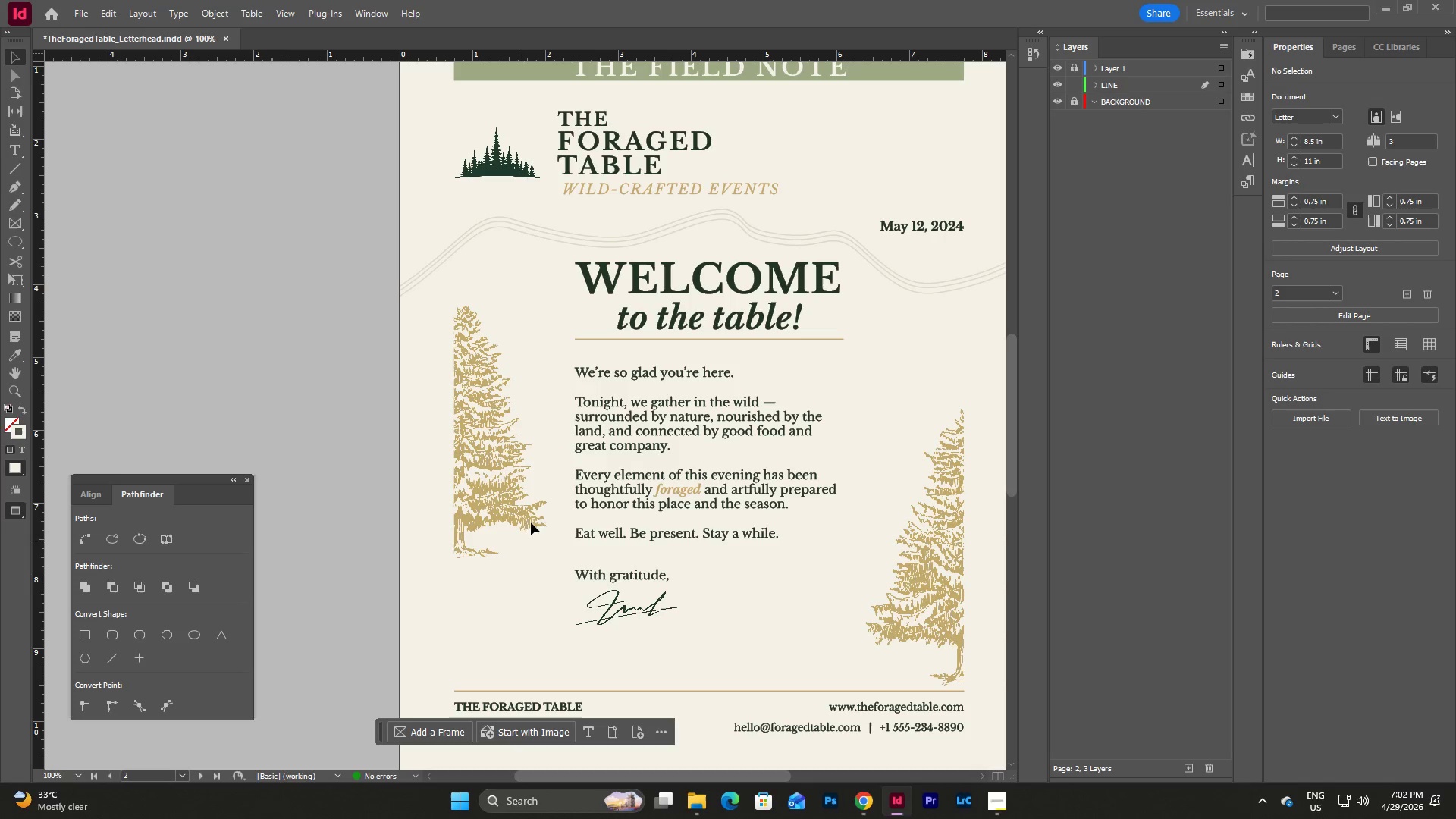 
wait(5.56)
 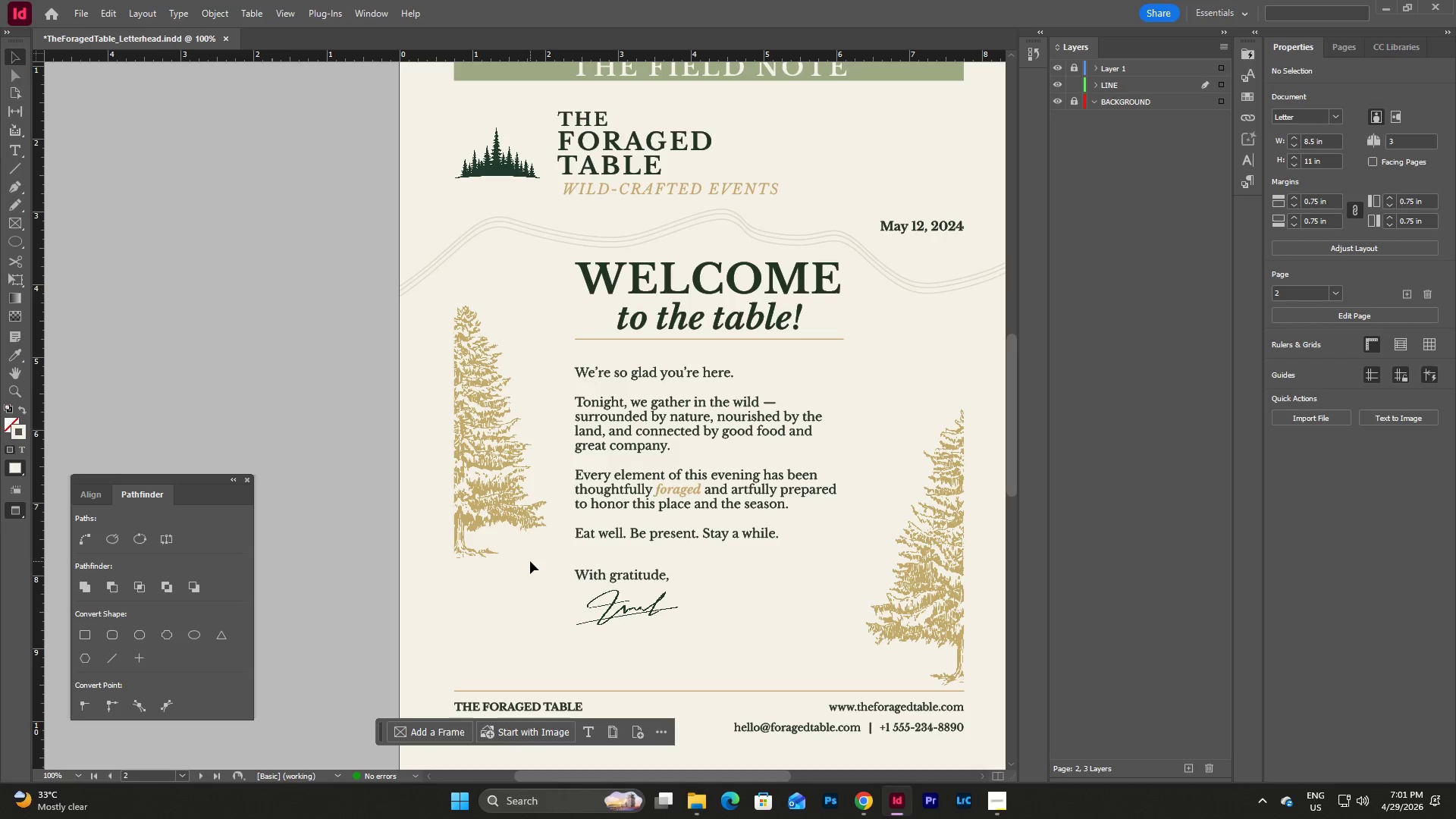 
scroll: coordinate [919, 416], scroll_direction: up, amount: 1.0
 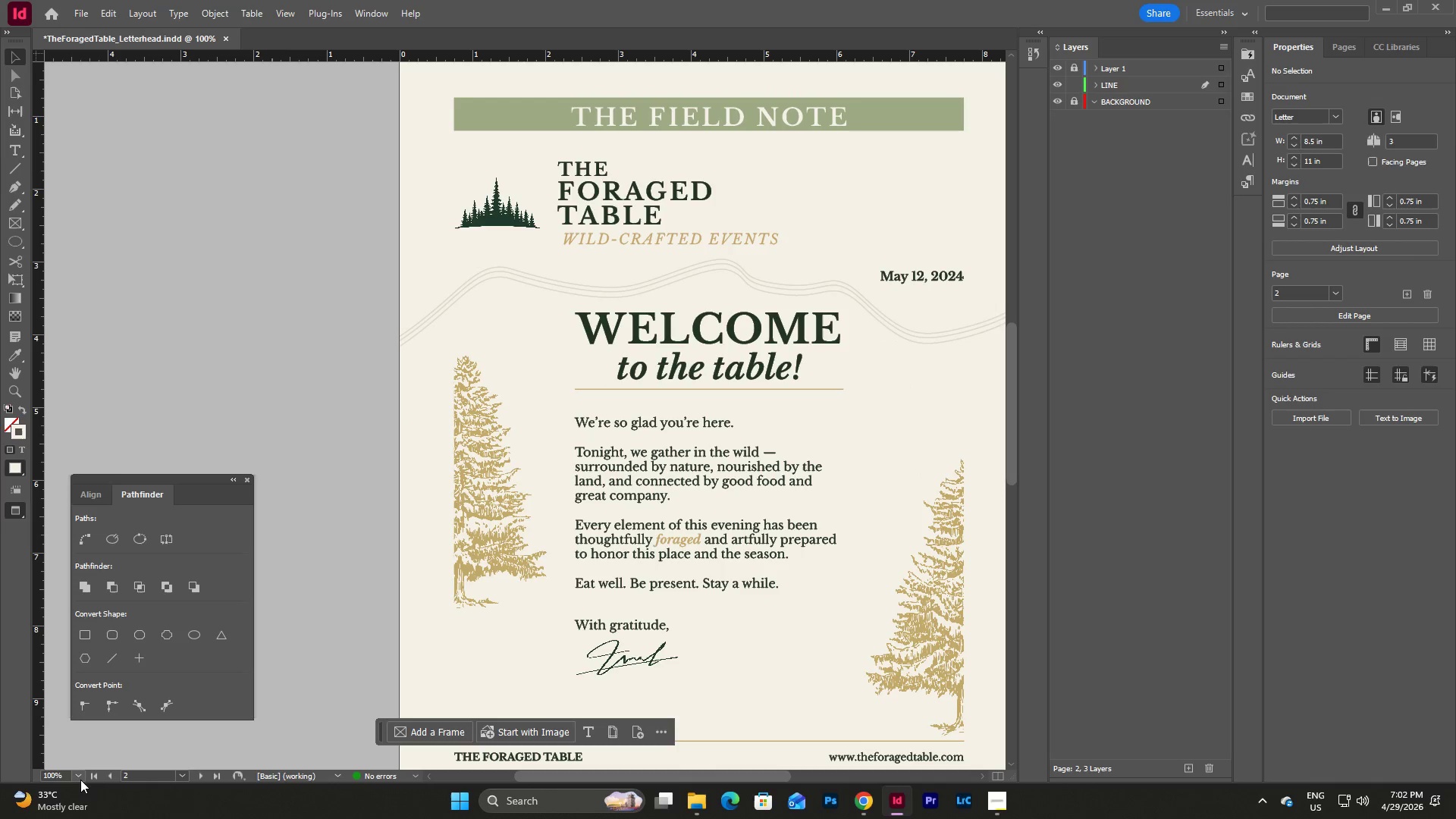 
left_click([84, 777])
 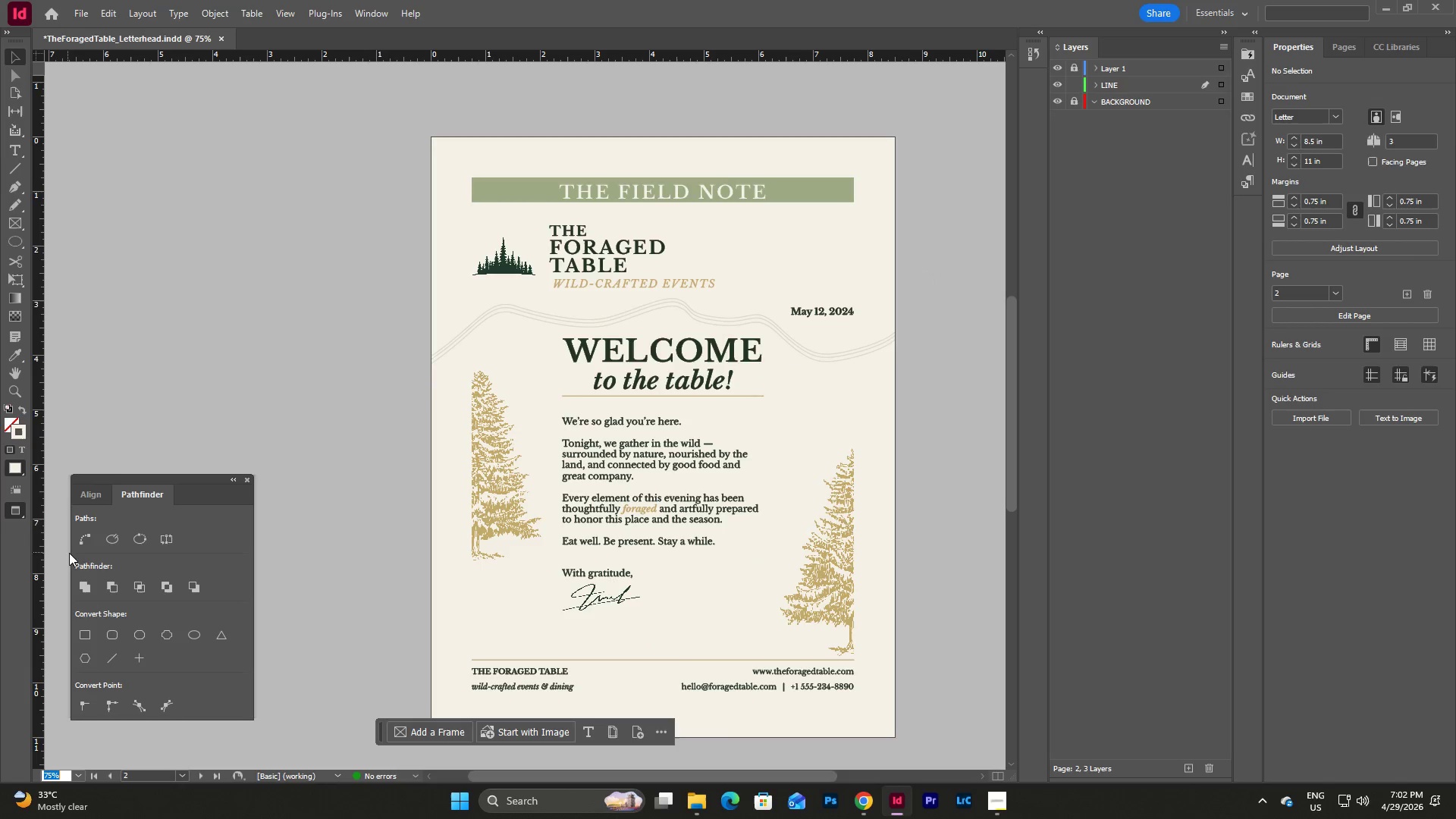 
scroll: coordinate [808, 450], scroll_direction: none, amount: 0.0
 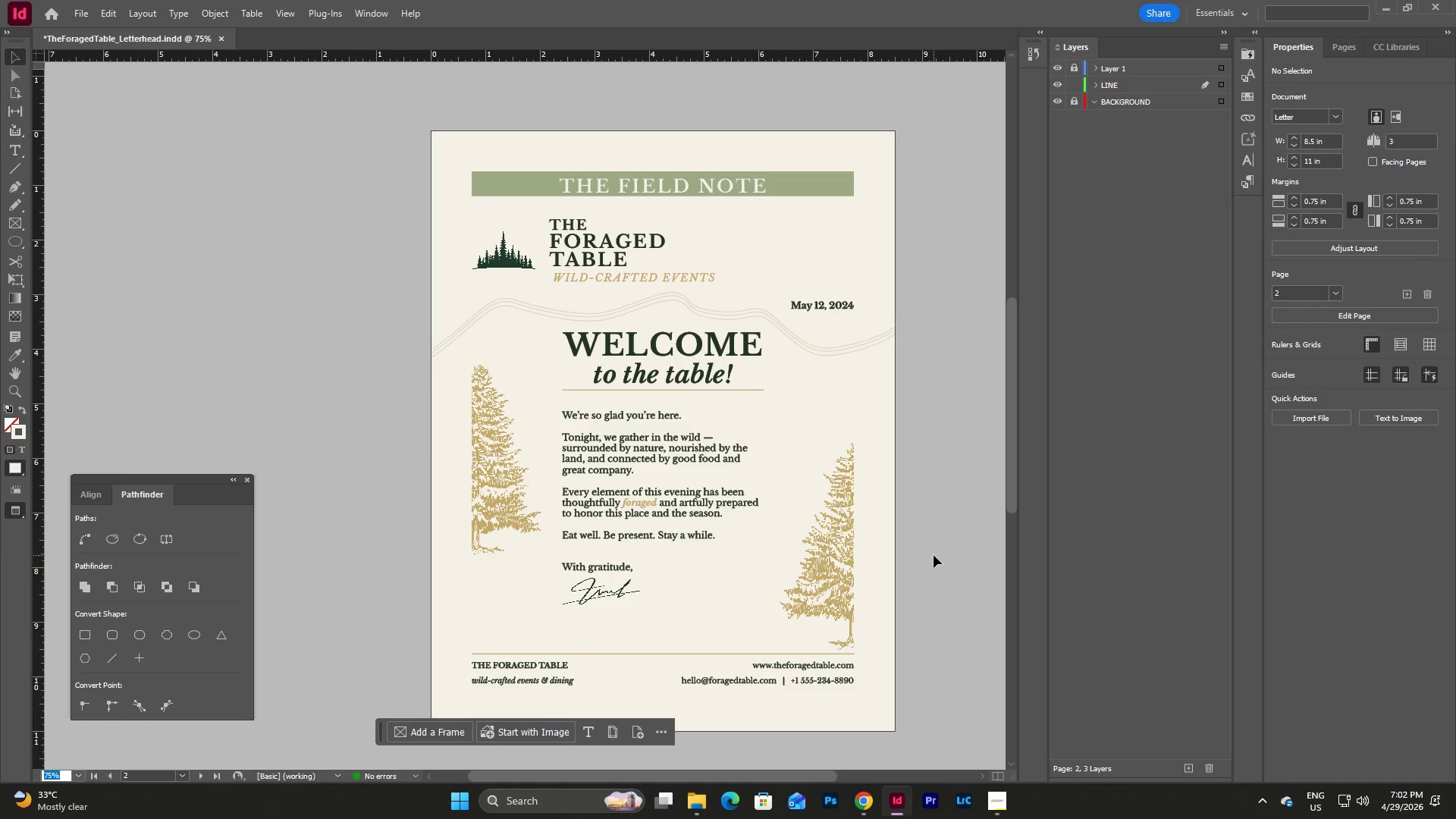 
left_click([934, 555])
 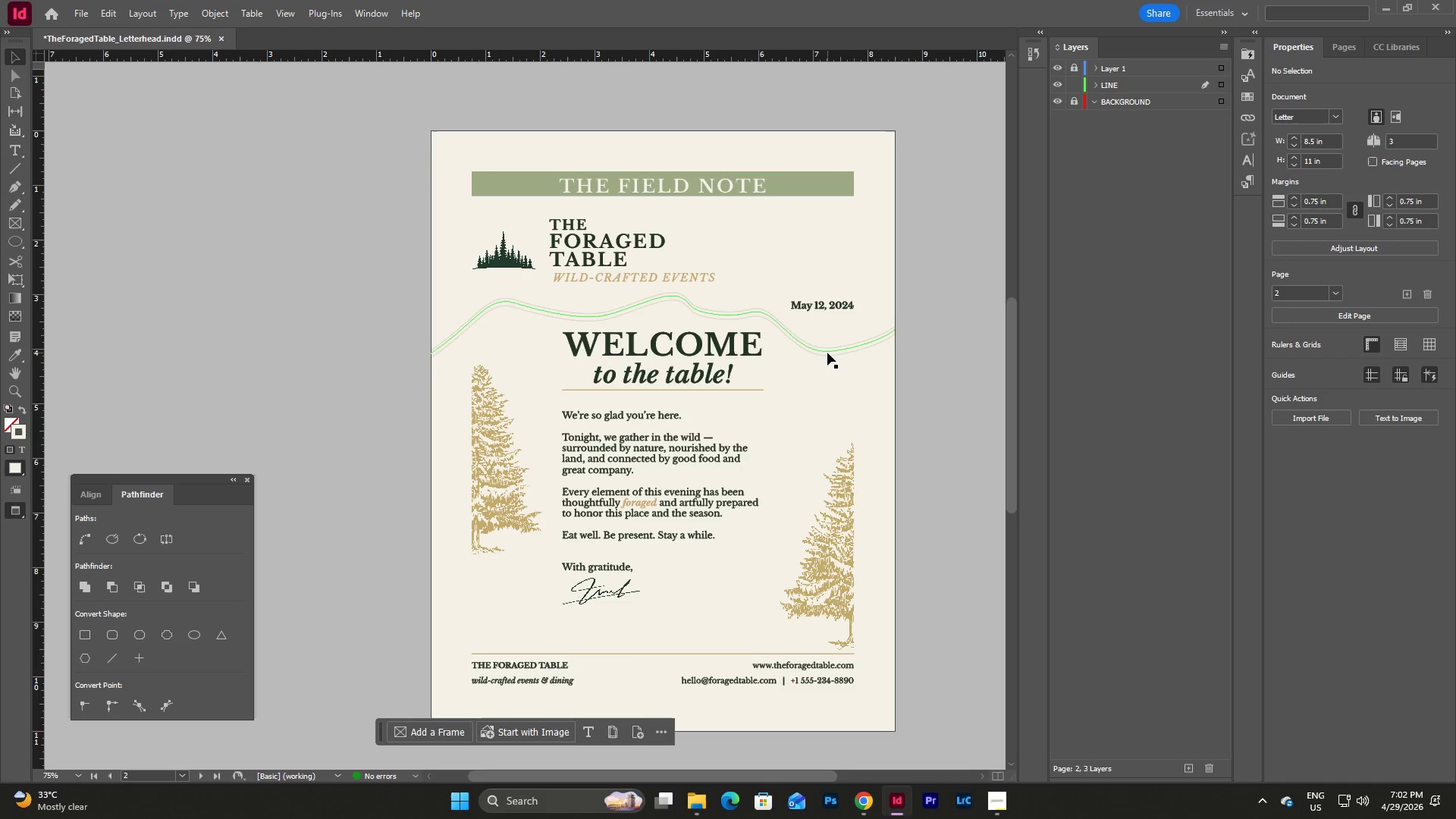 
left_click([827, 354])
 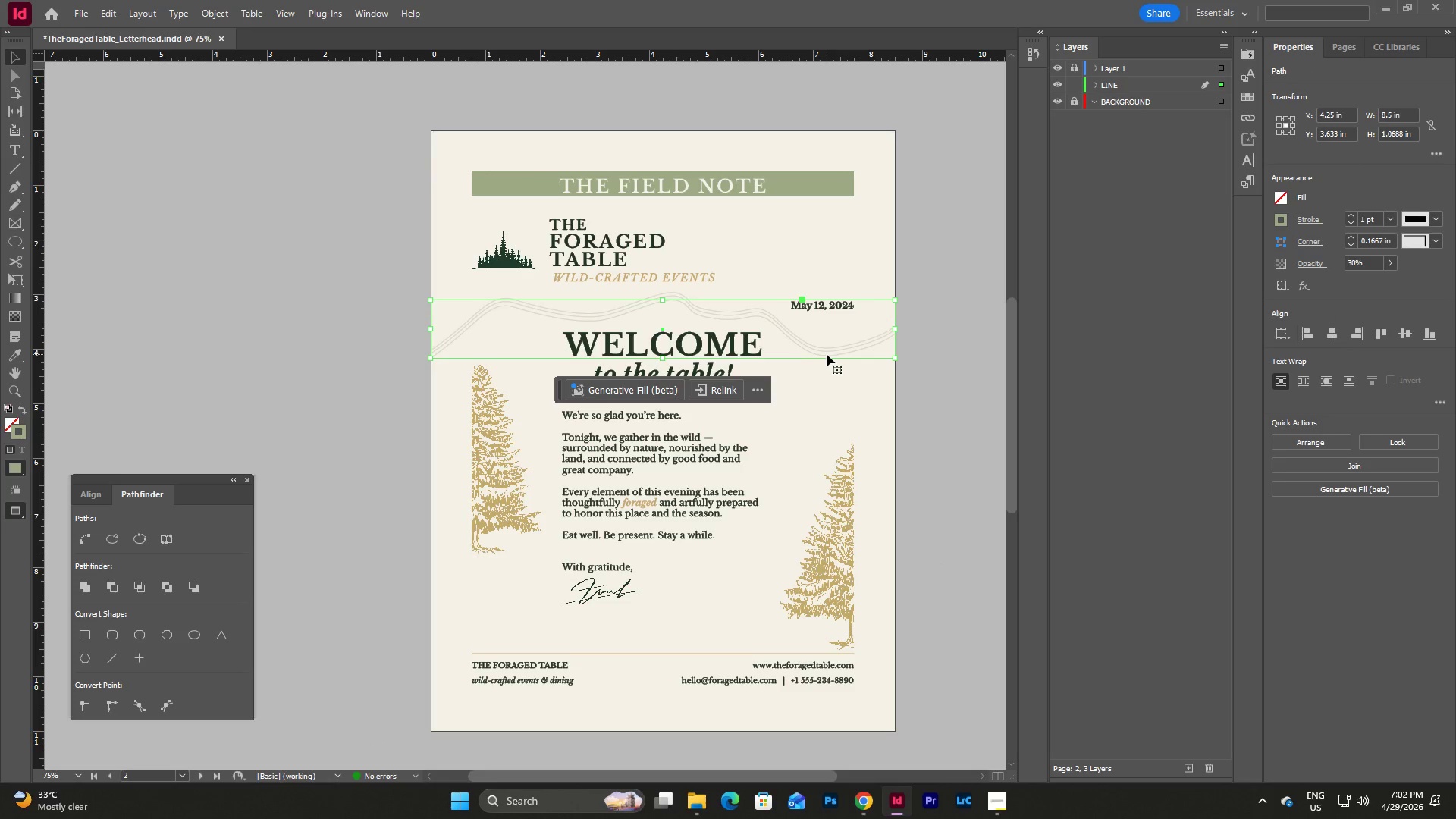 
key(Control+C)
 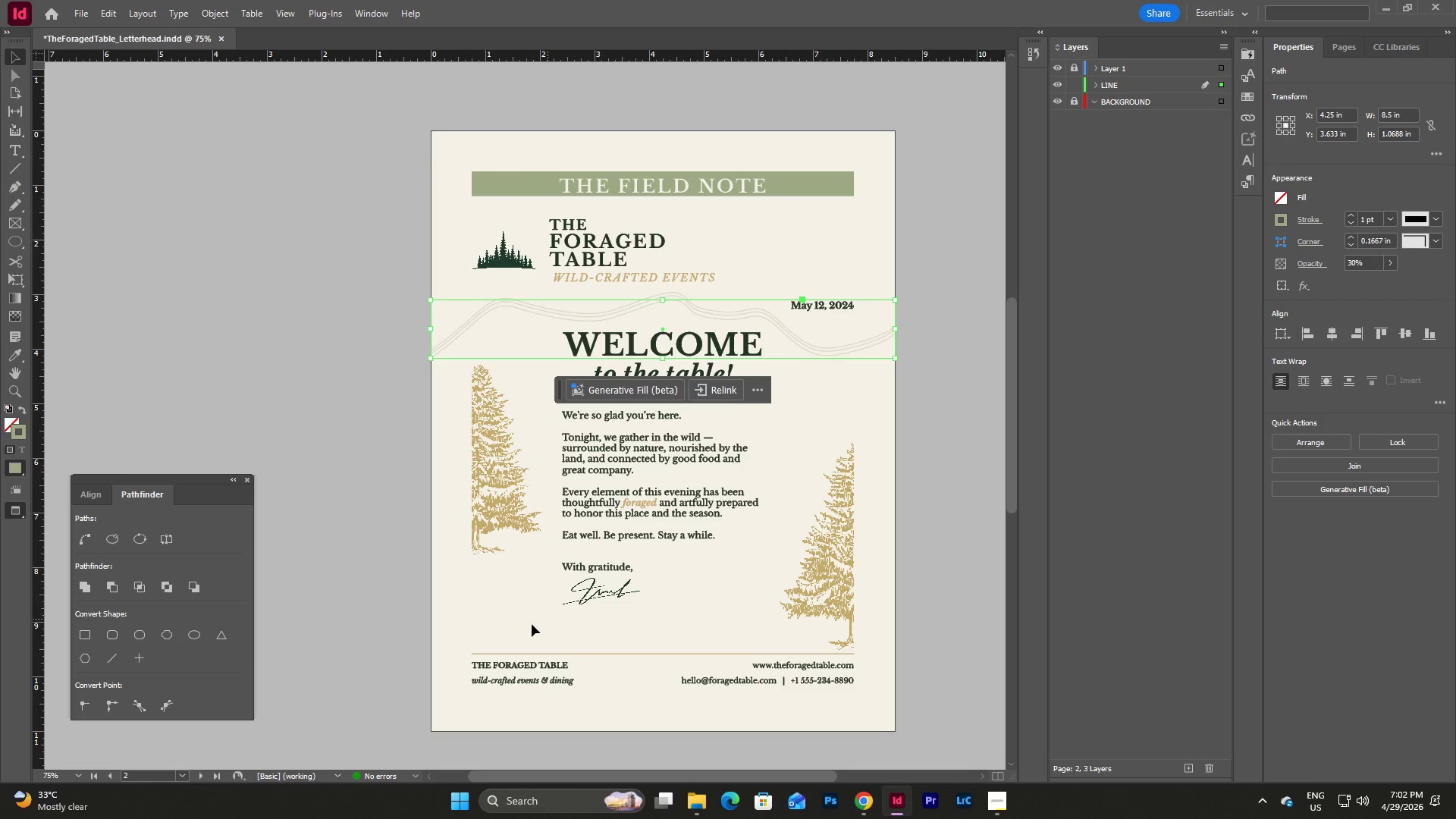 
left_click([527, 626])
 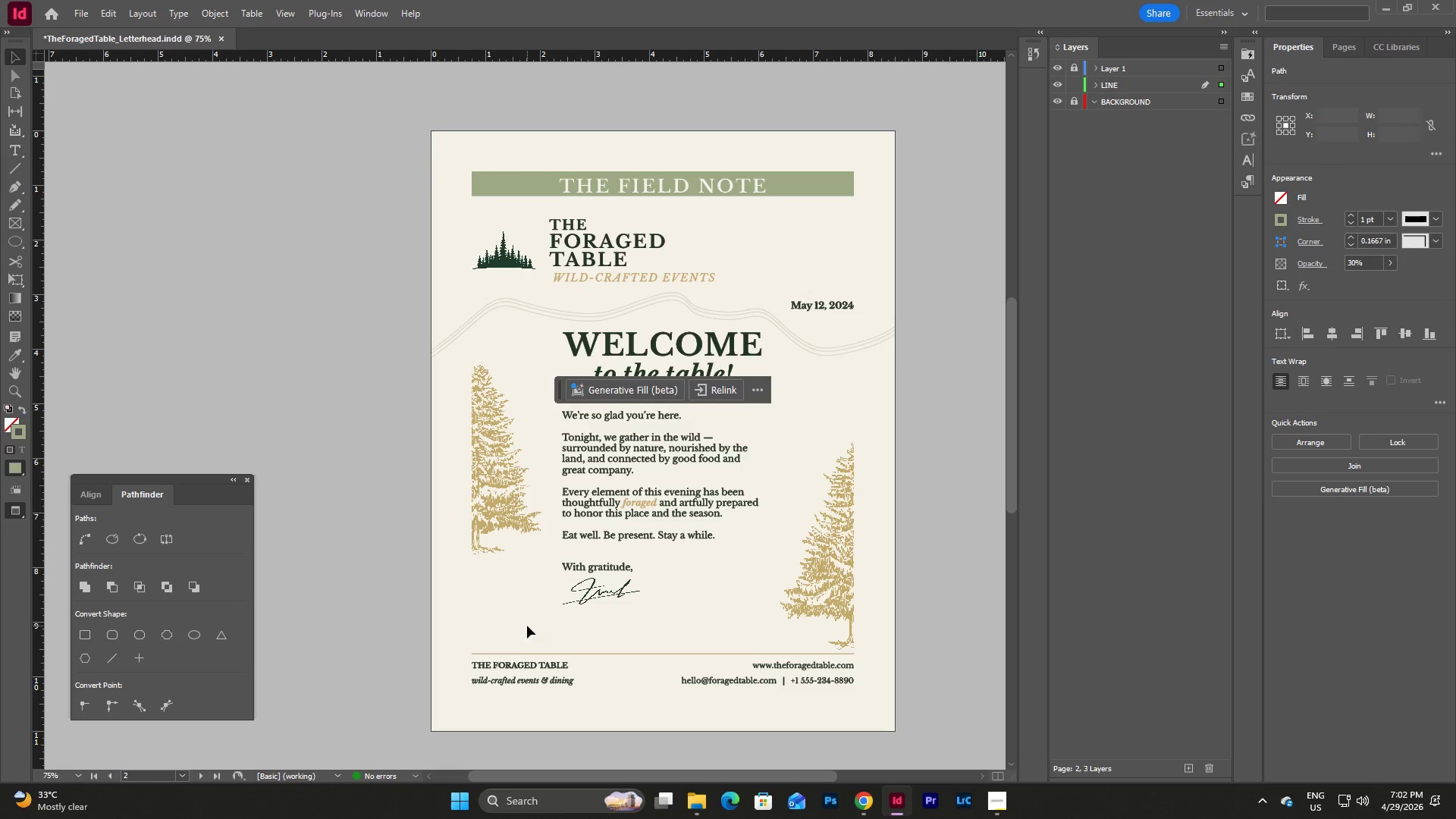 
key(Control+V)
 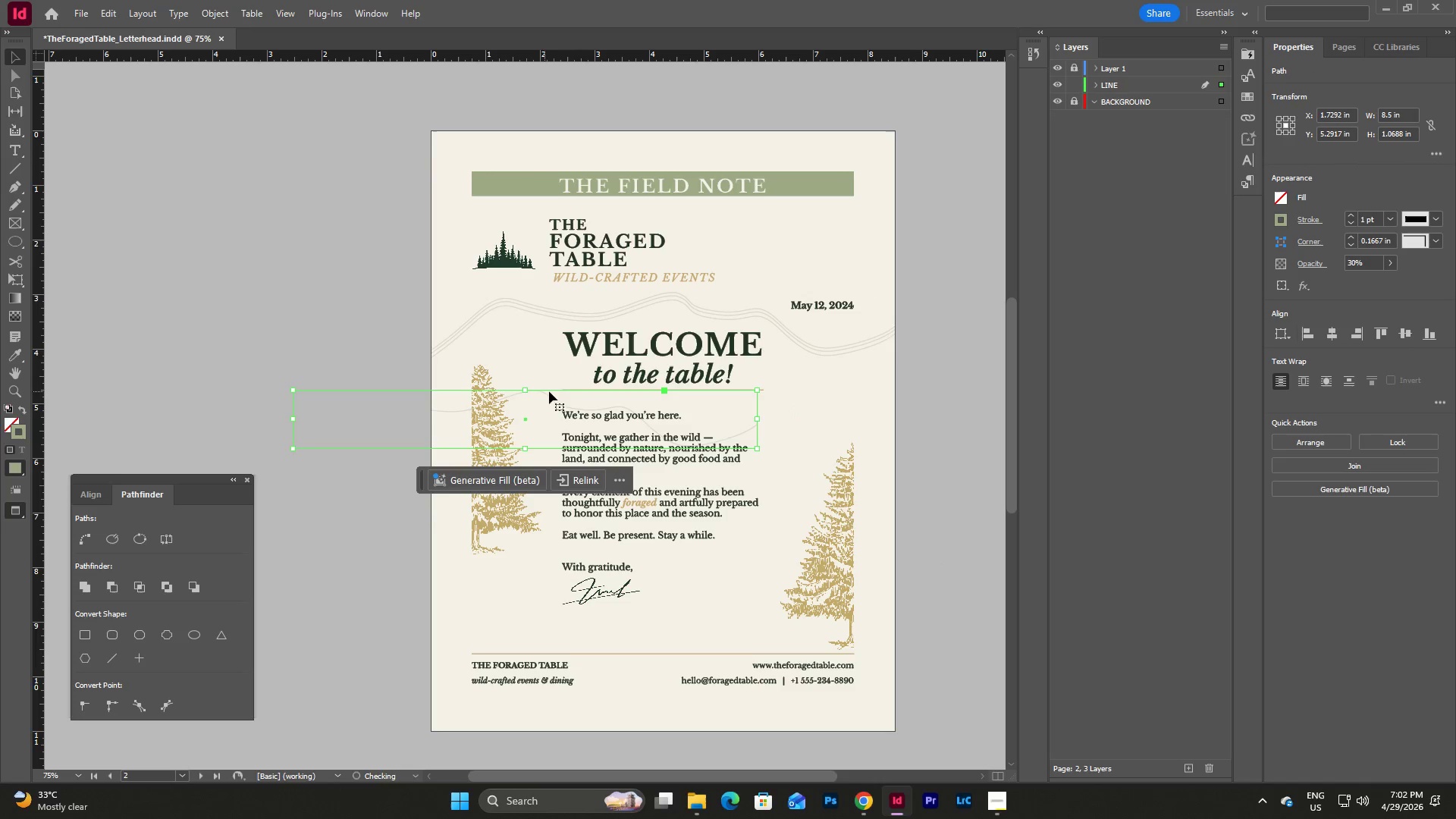 
left_click_drag(start_coordinate=[557, 393], to_coordinate=[545, 601])
 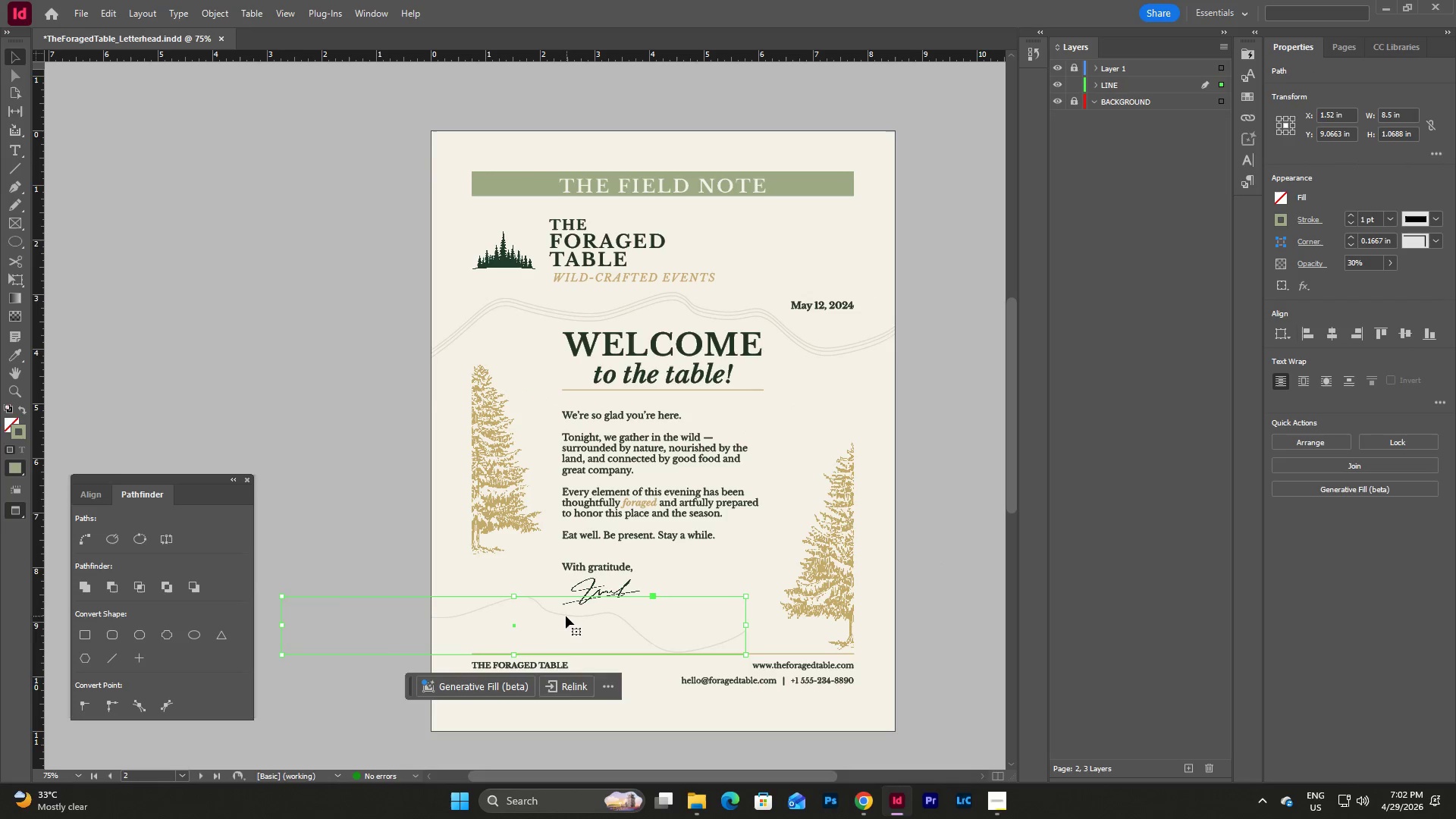 
left_click_drag(start_coordinate=[566, 616], to_coordinate=[529, 613])
 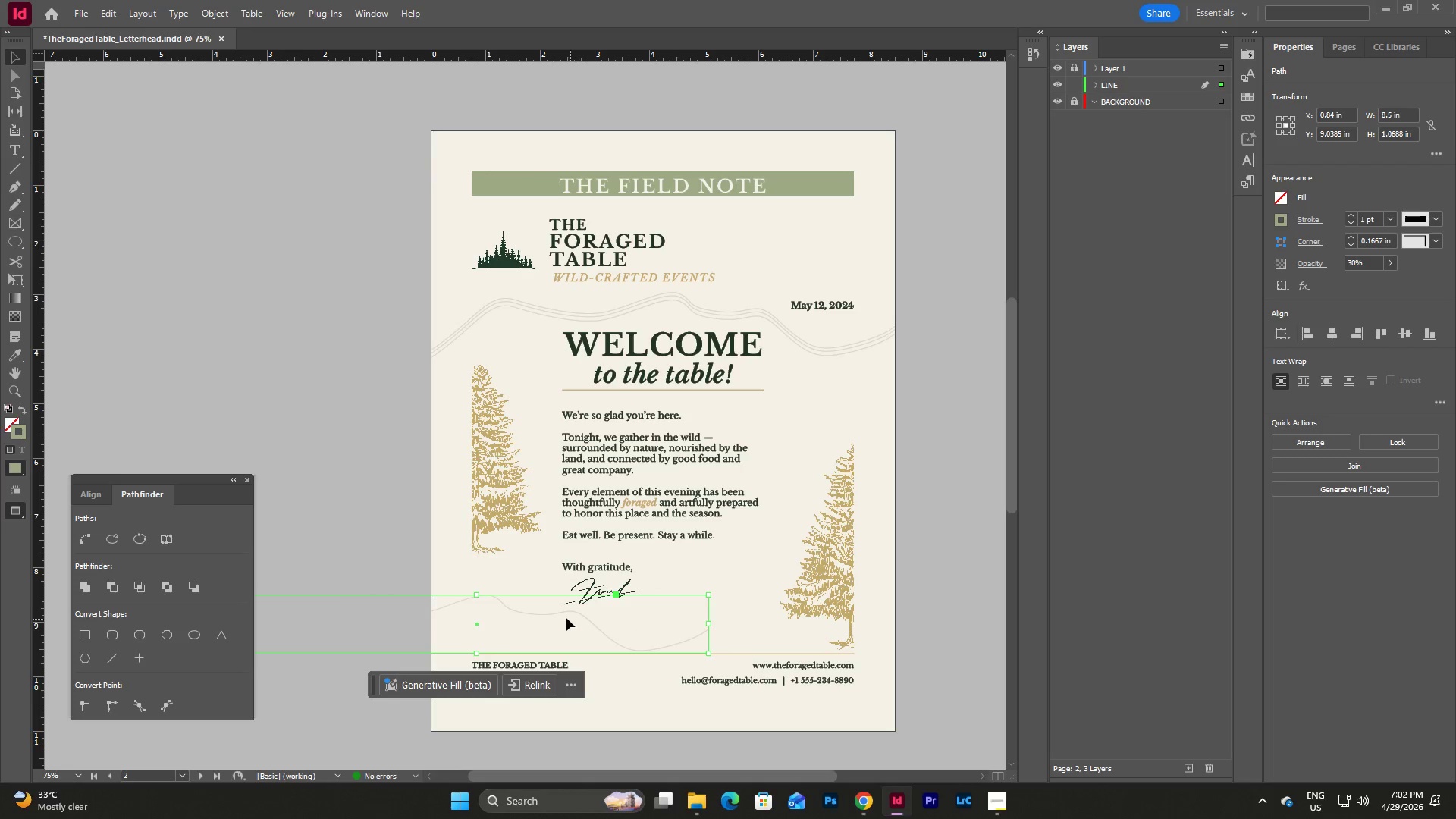 
left_click_drag(start_coordinate=[558, 616], to_coordinate=[524, 612])
 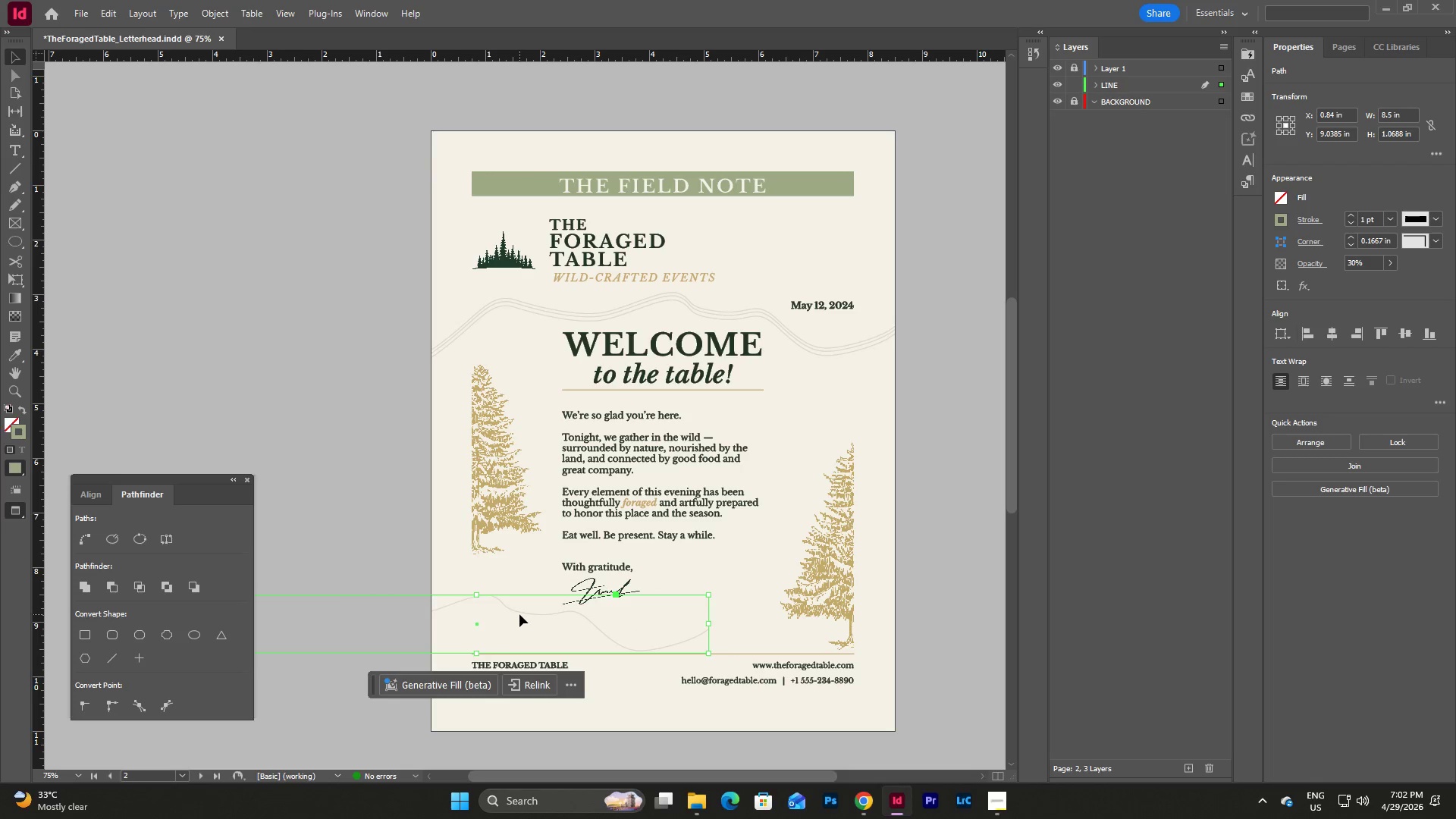 
left_click_drag(start_coordinate=[519, 614], to_coordinate=[500, 607])
 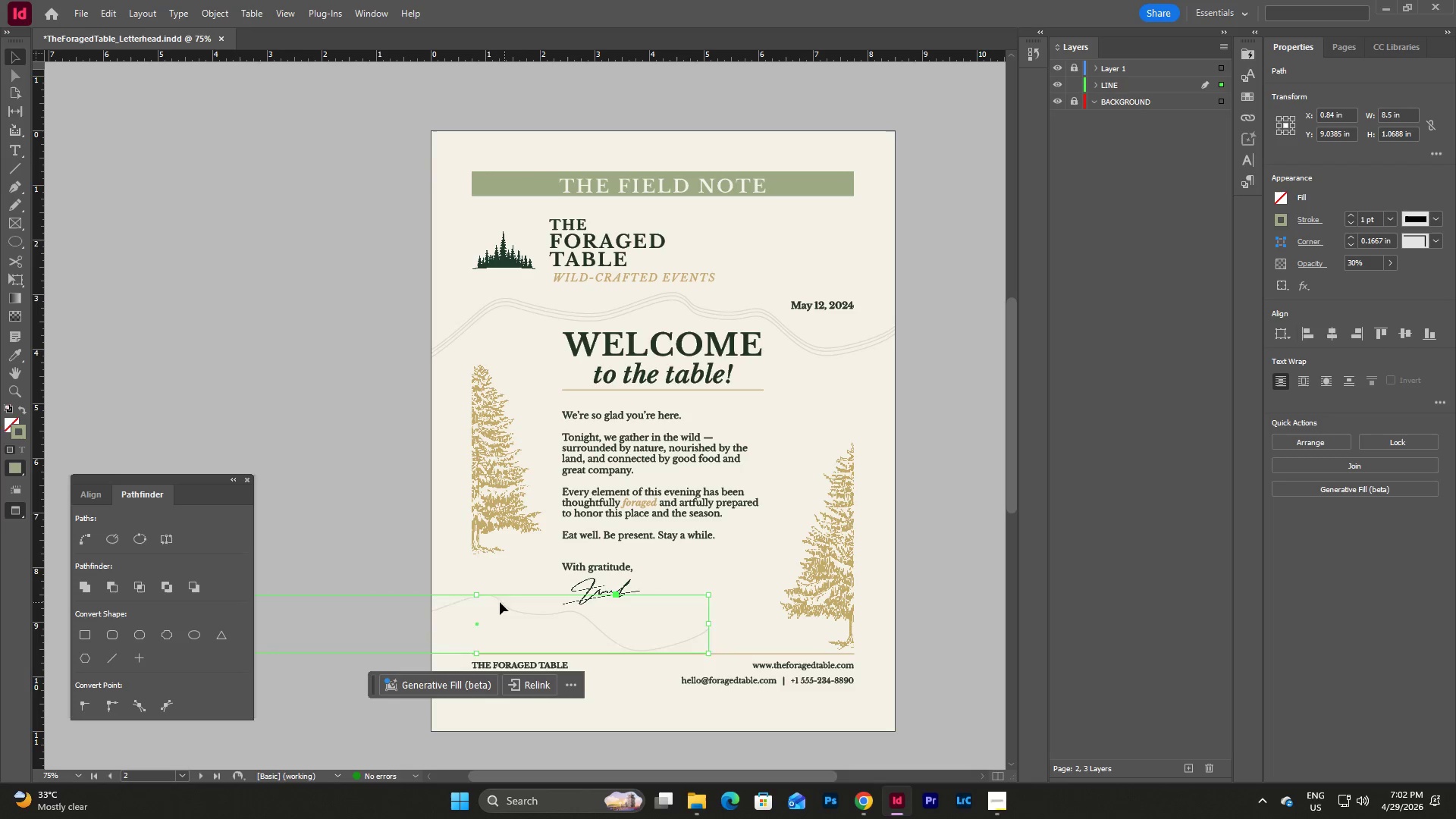 
left_click_drag(start_coordinate=[504, 602], to_coordinate=[477, 598])
 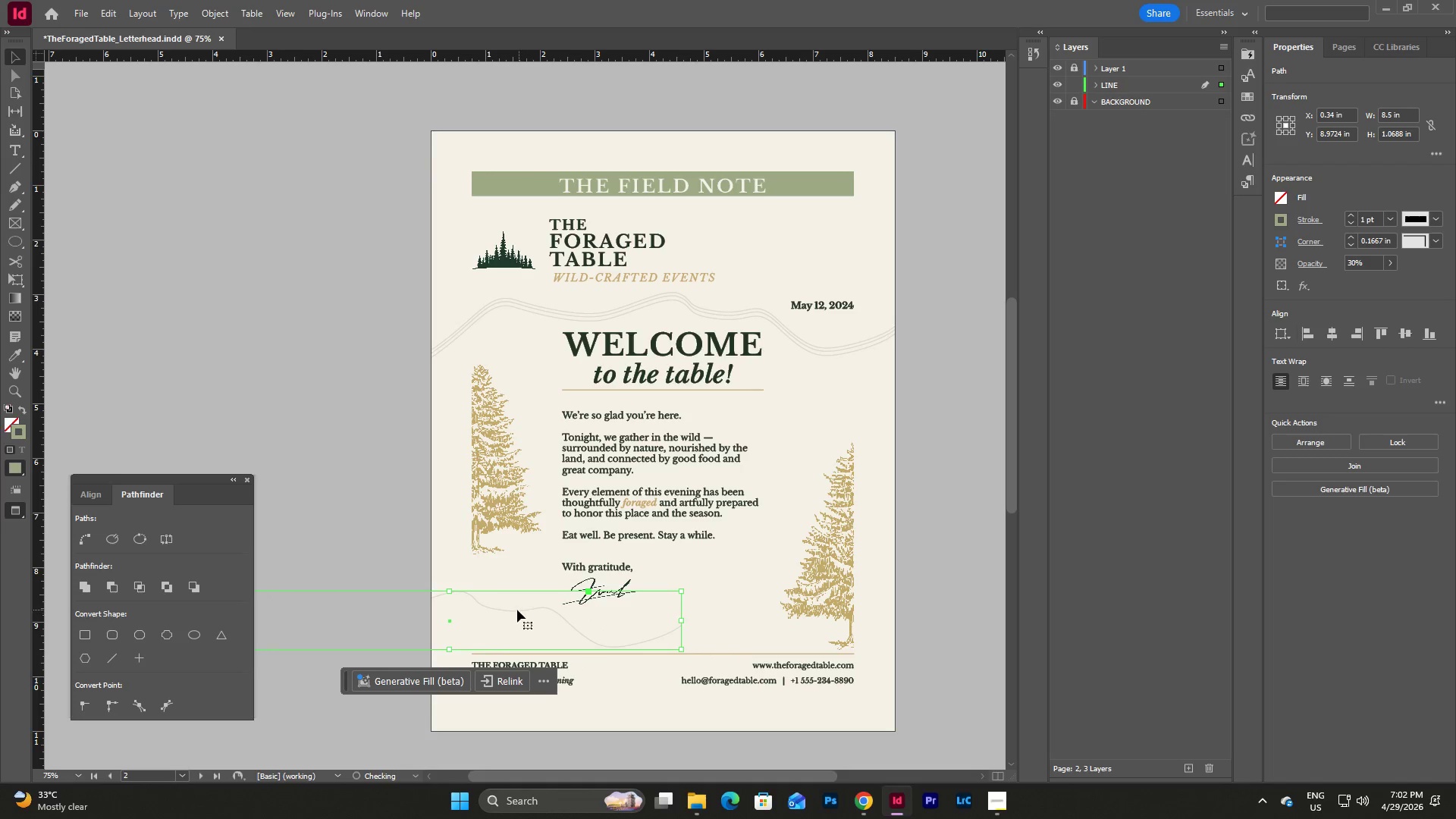 
left_click_drag(start_coordinate=[515, 609], to_coordinate=[489, 606])
 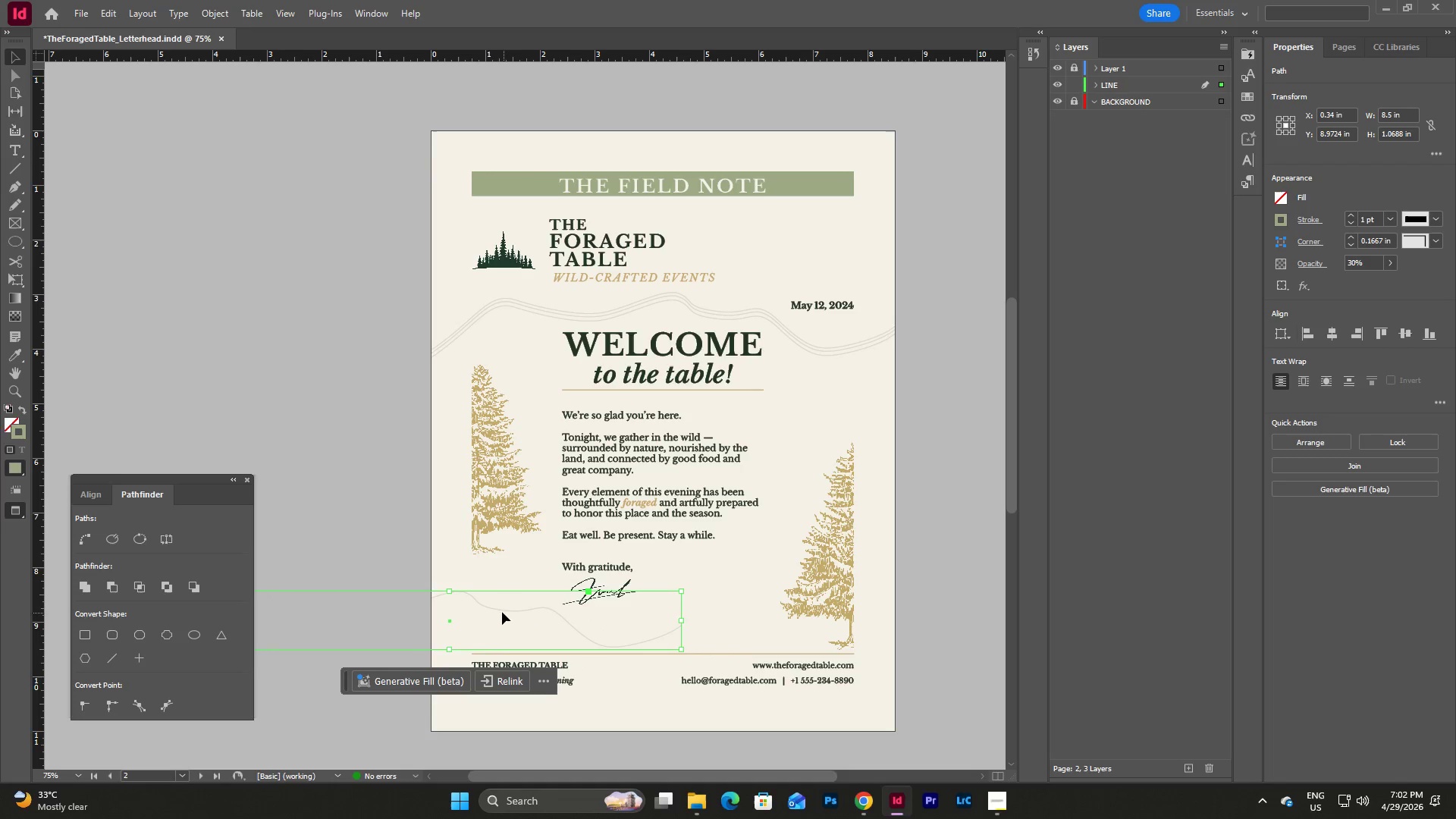 
left_click_drag(start_coordinate=[498, 610], to_coordinate=[470, 606])
 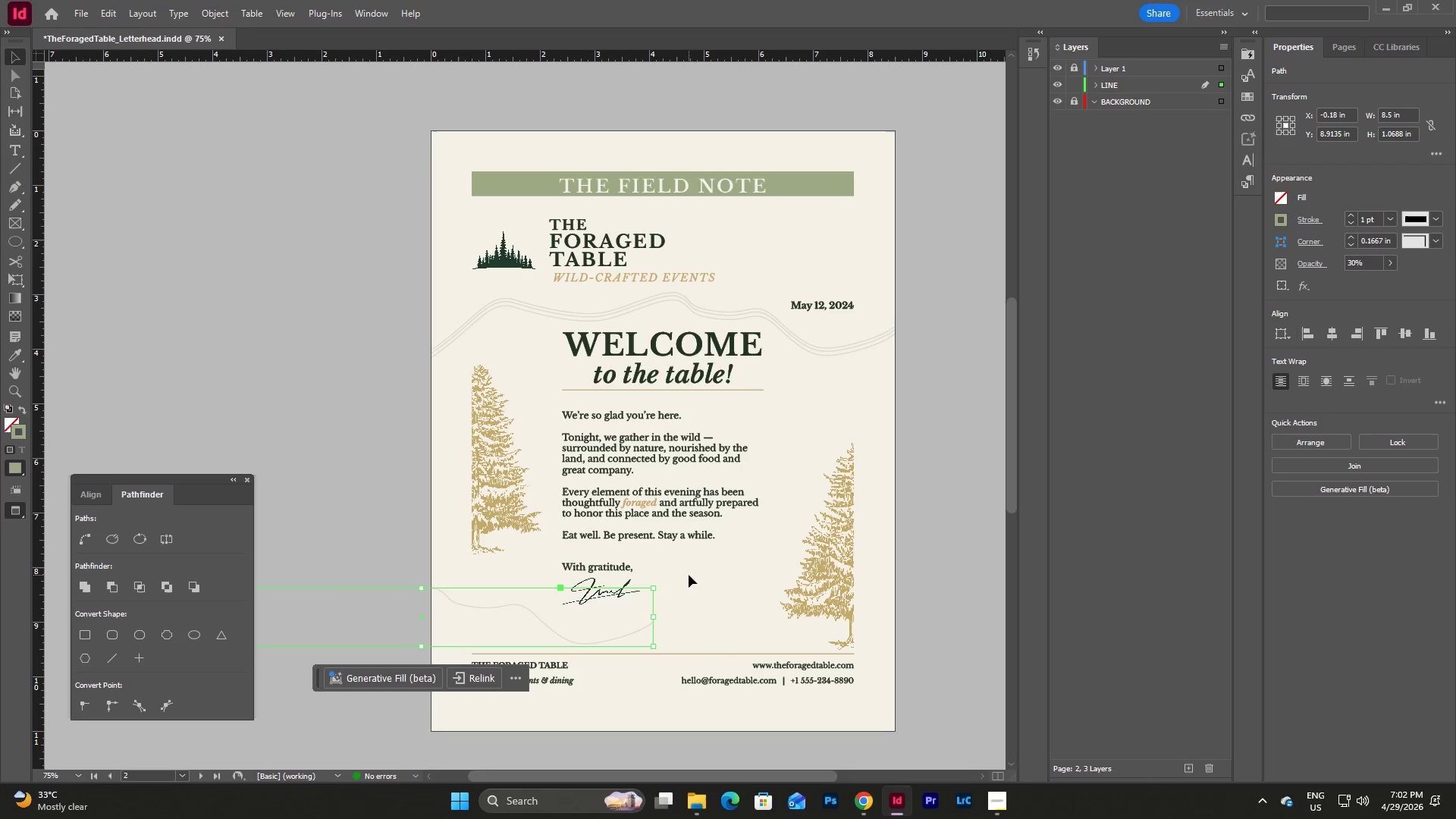 
left_click_drag(start_coordinate=[477, 608], to_coordinate=[476, 601])
 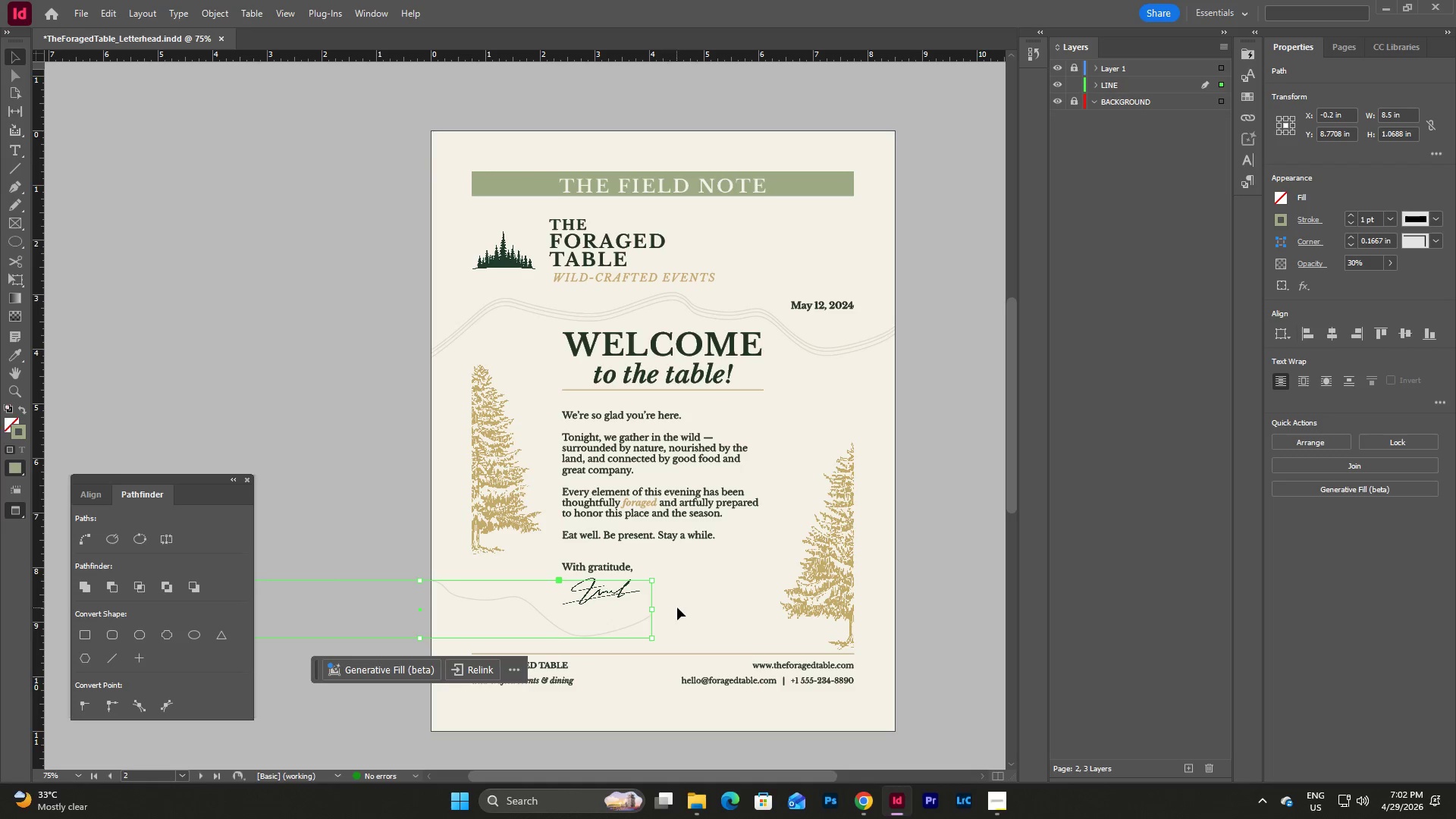 
left_click([700, 607])
 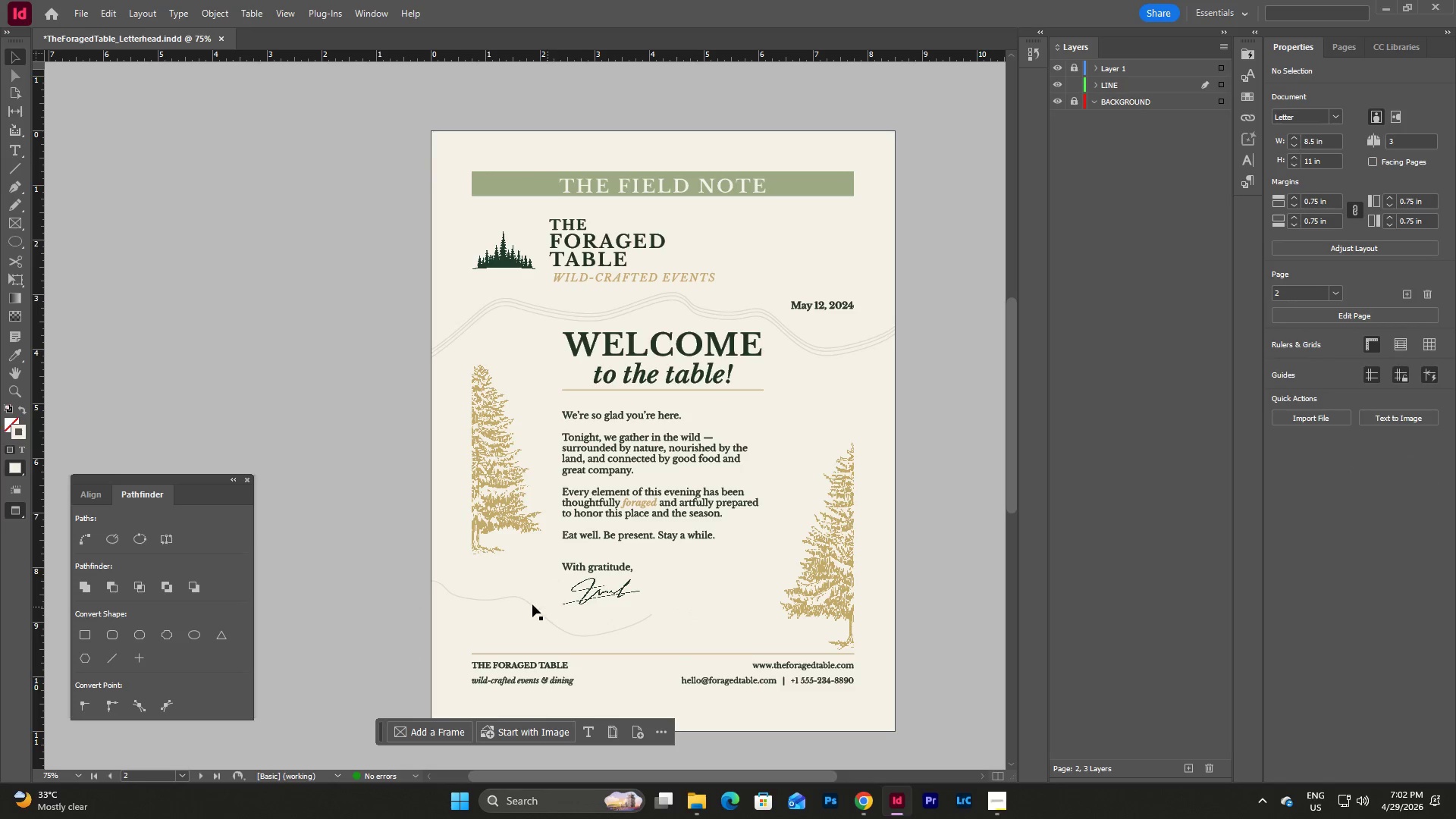 
left_click([523, 604])
 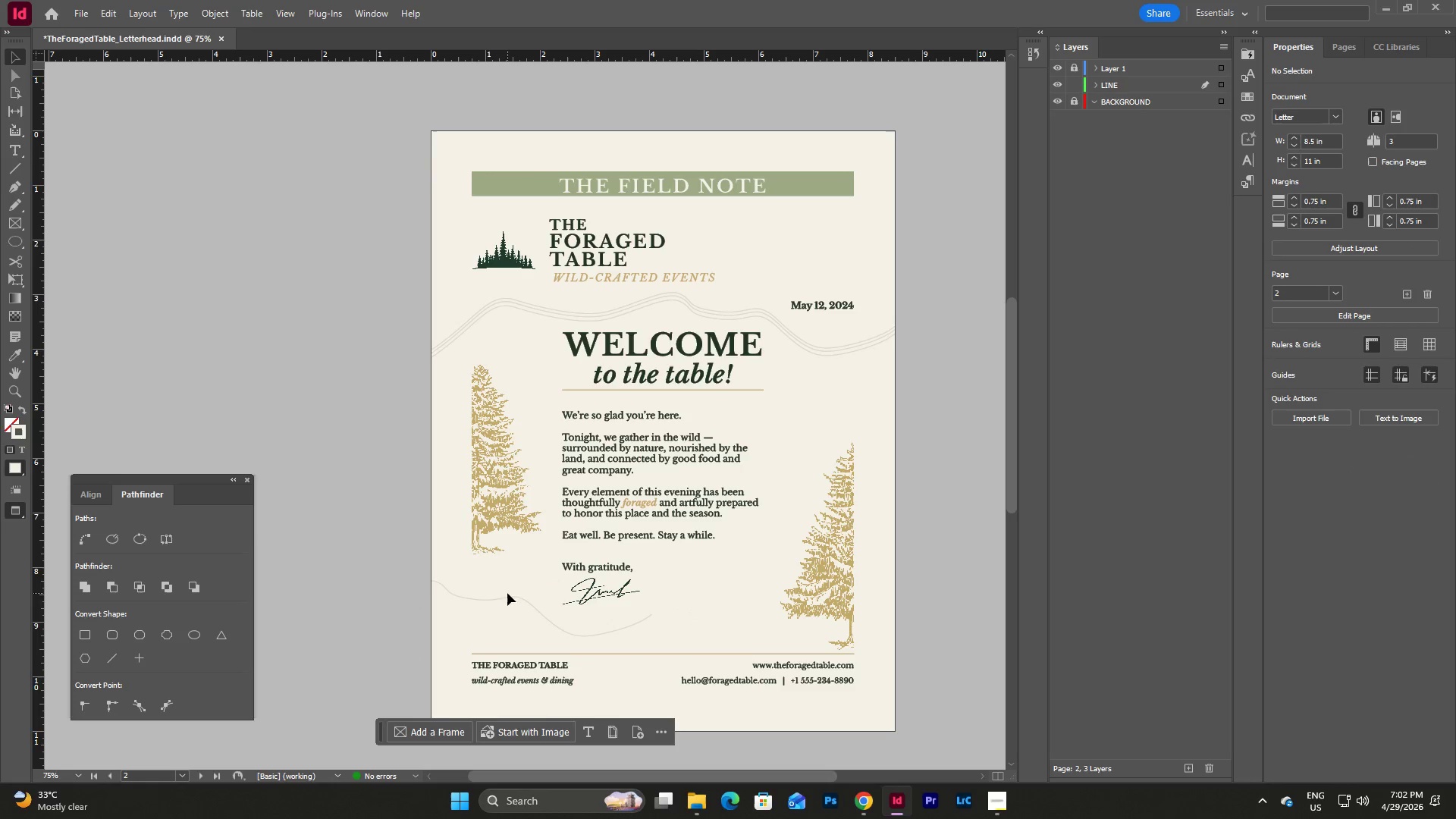 
double_click([505, 598])
 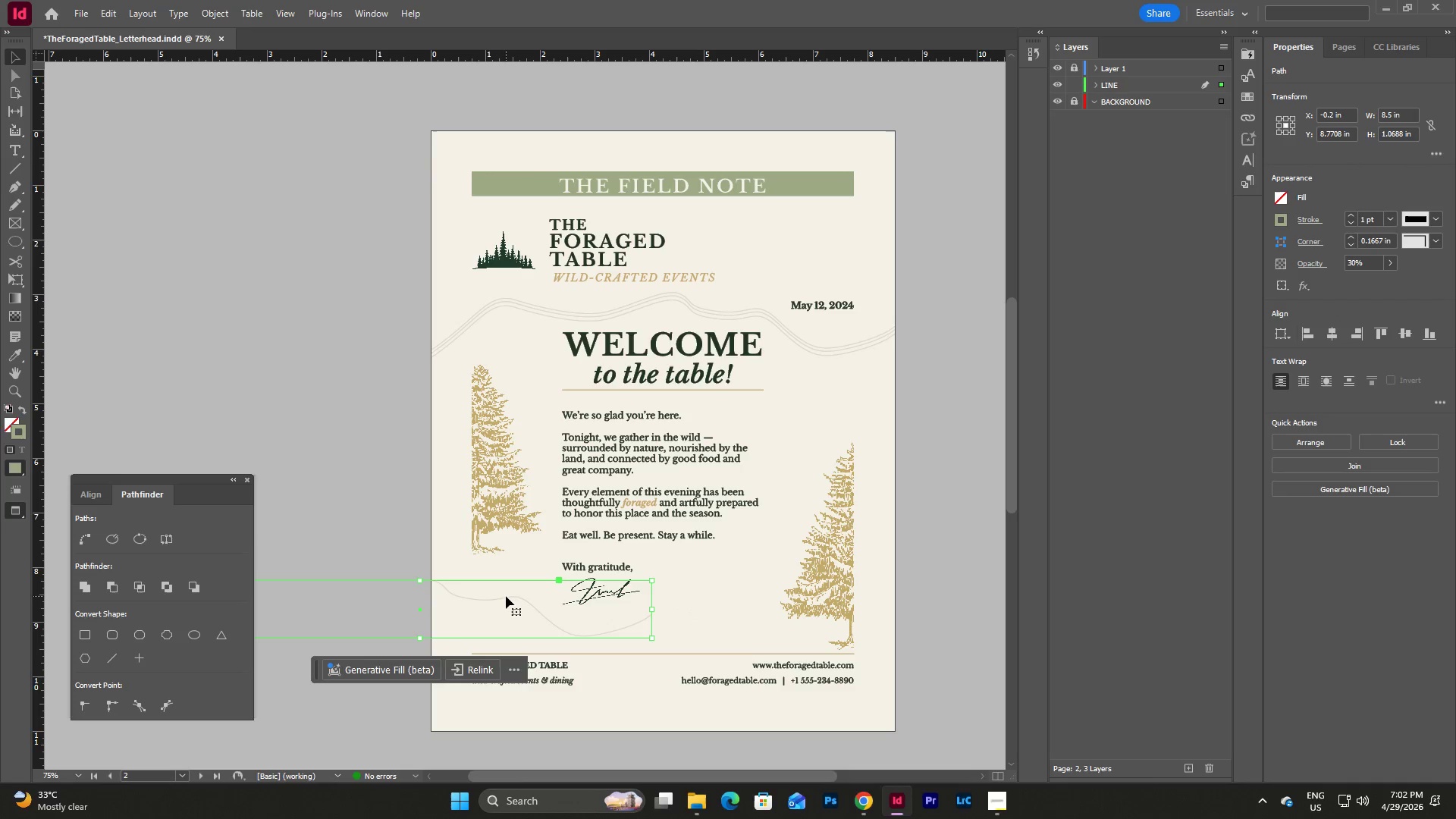 
left_click_drag(start_coordinate=[506, 596], to_coordinate=[506, 601])
 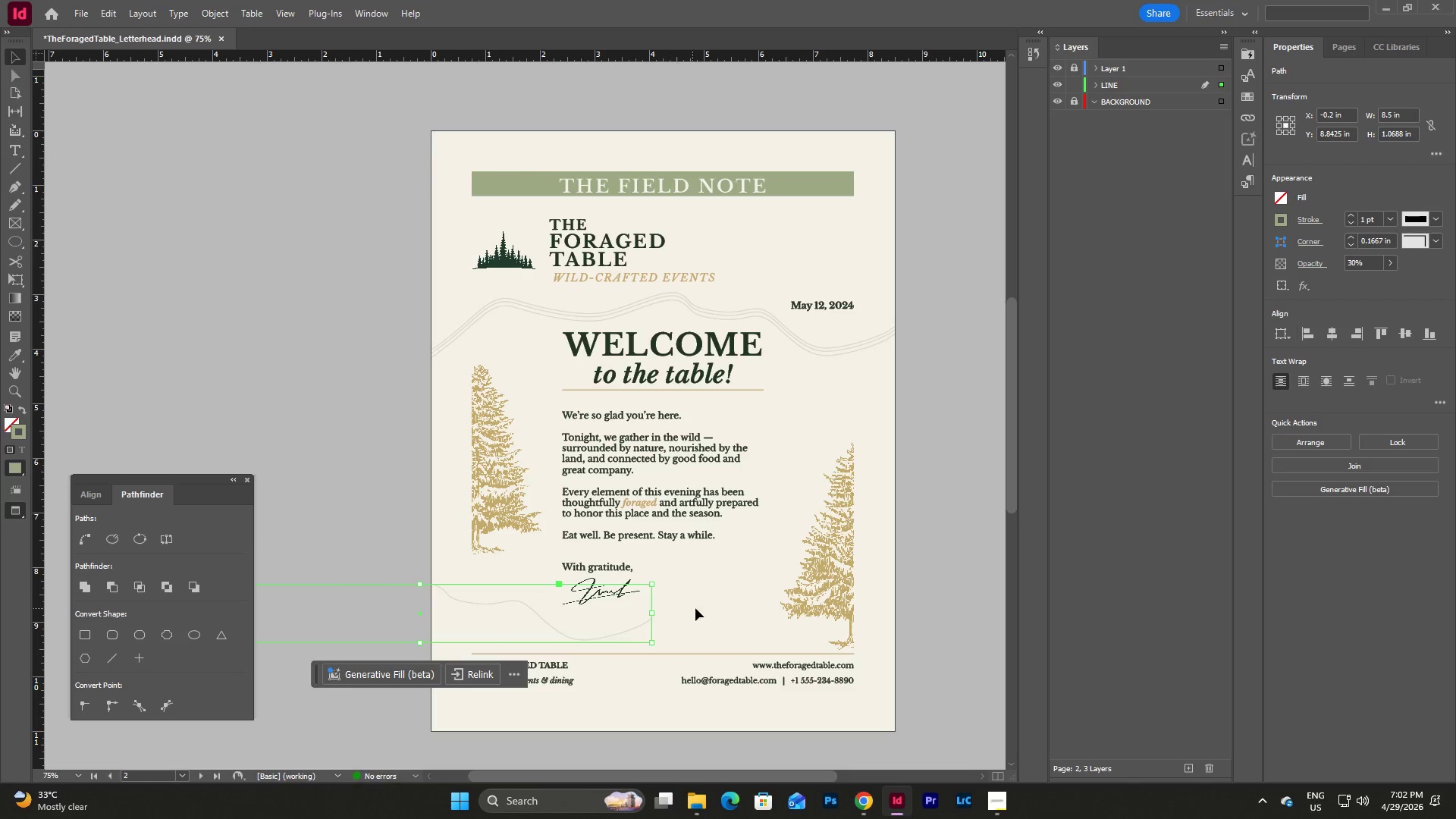 
left_click([698, 608])
 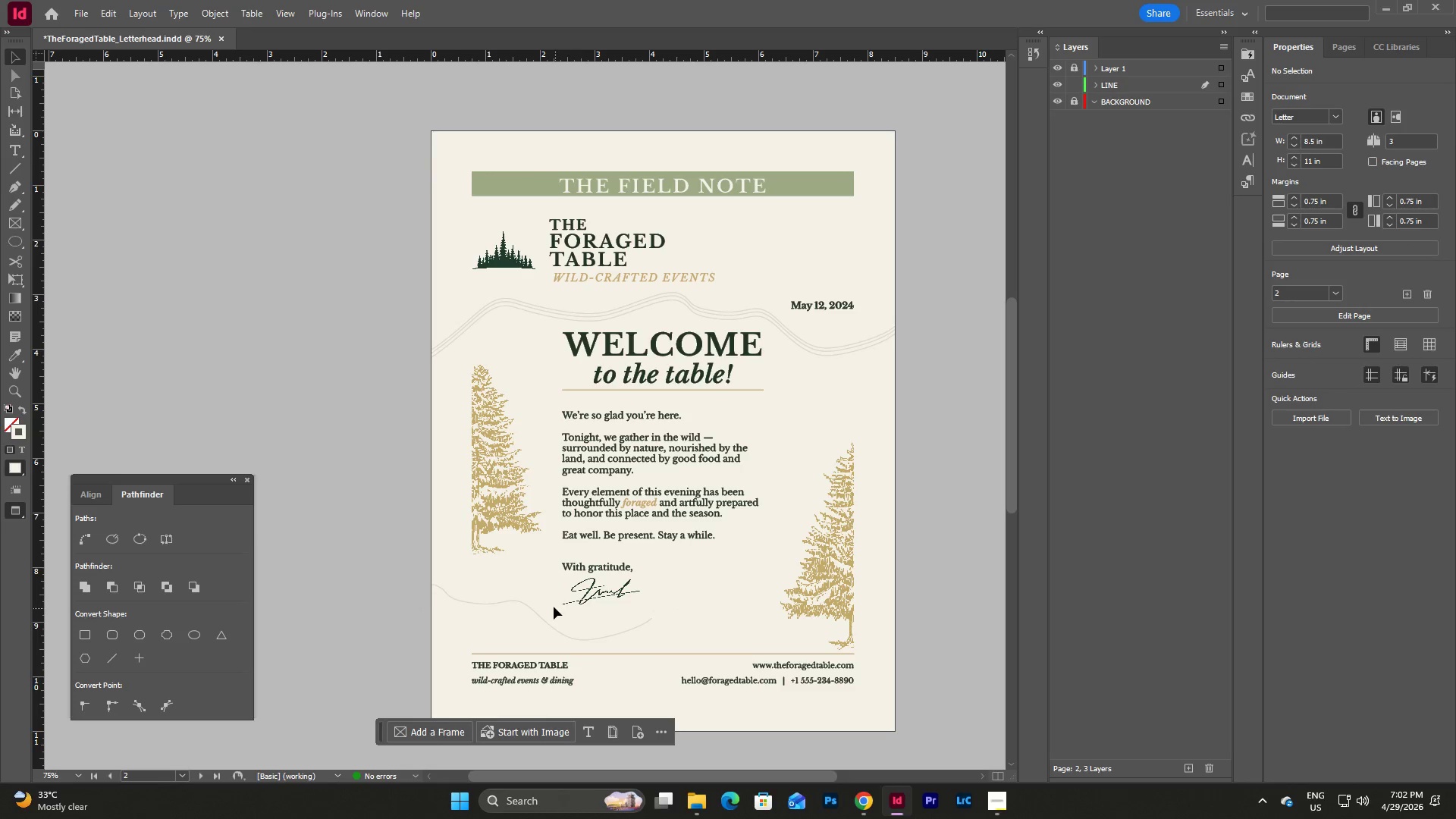 
left_click([518, 600])
 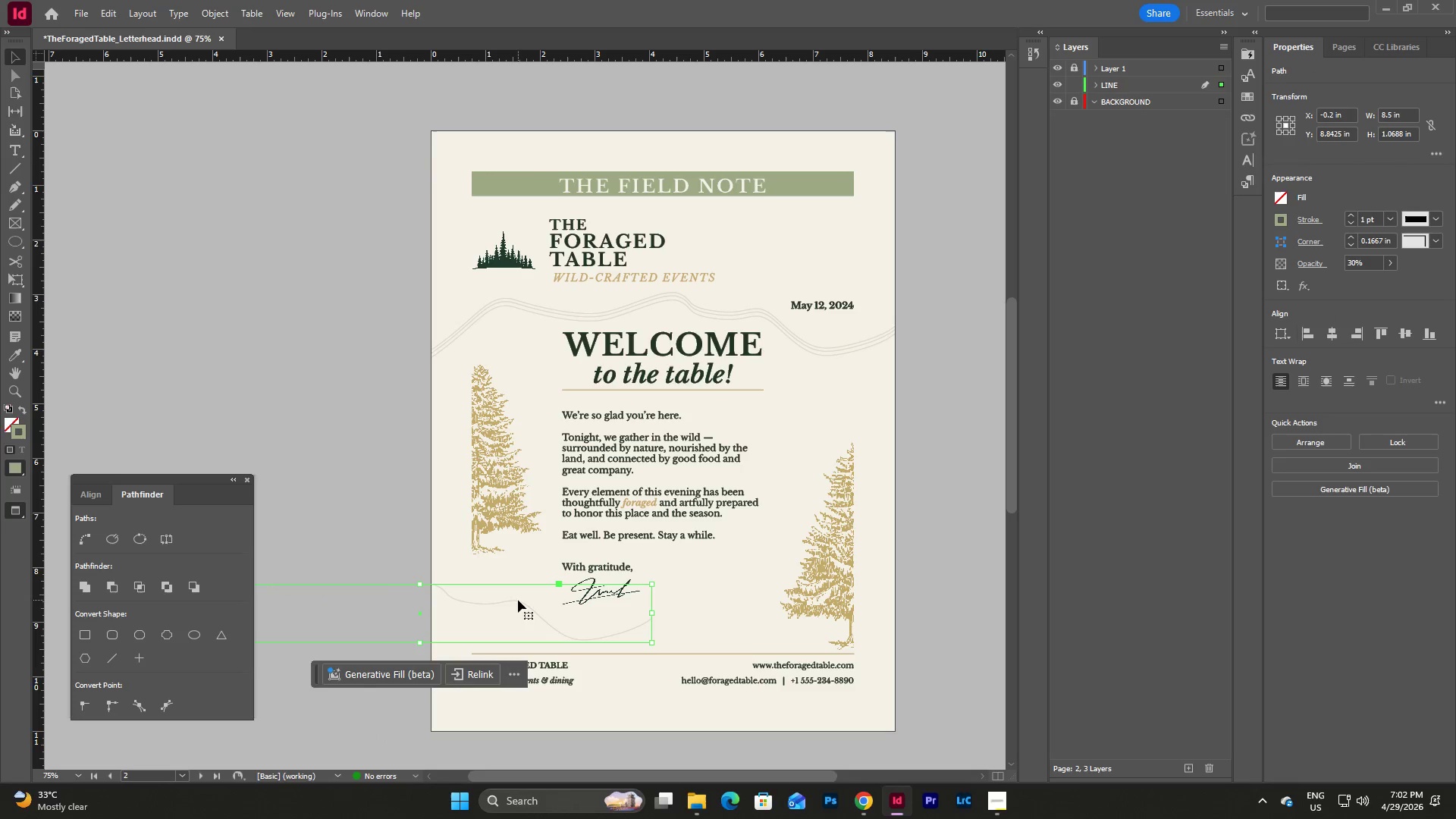 
key(Control+V)
 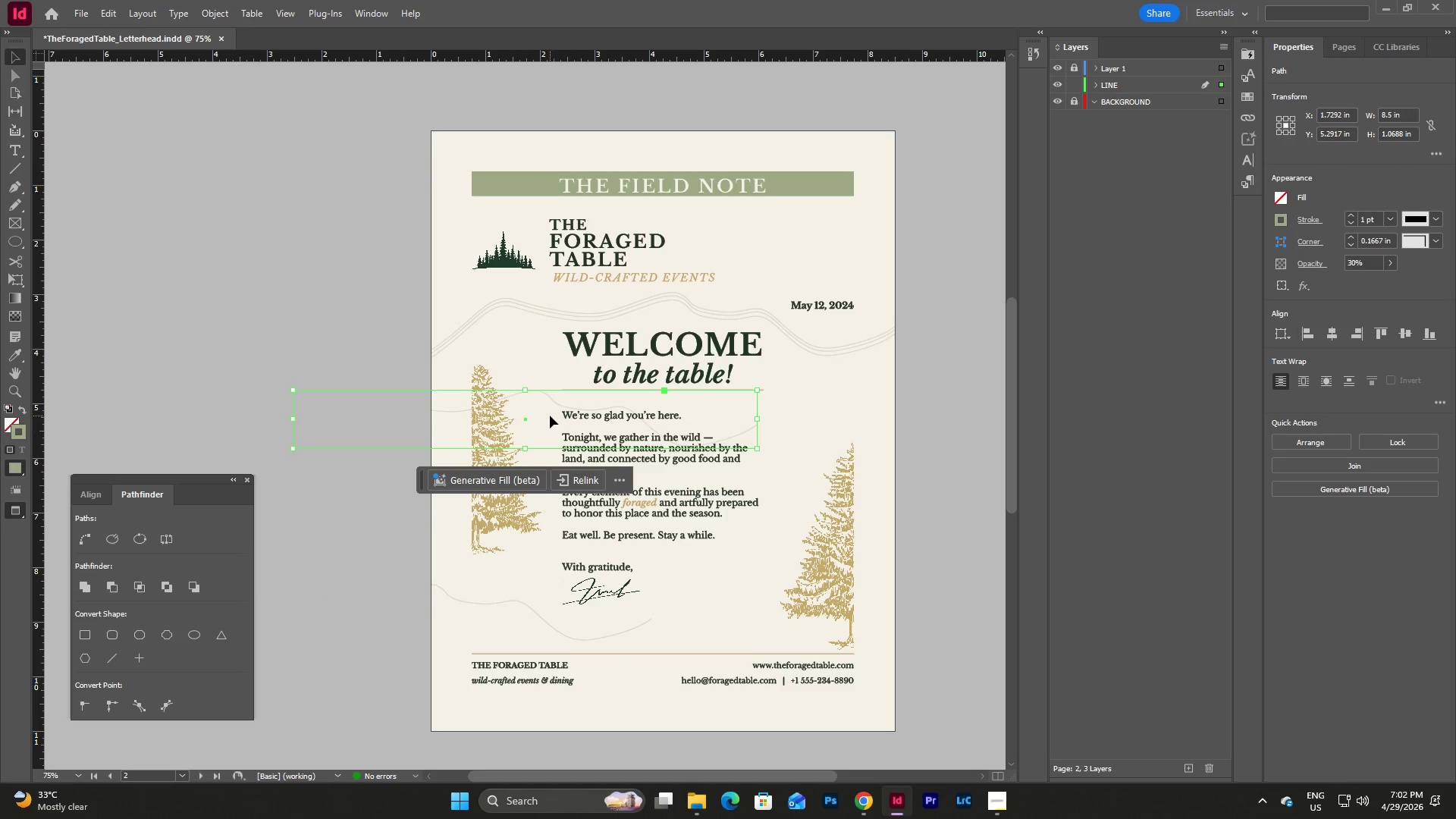 
left_click_drag(start_coordinate=[557, 409], to_coordinate=[475, 596])
 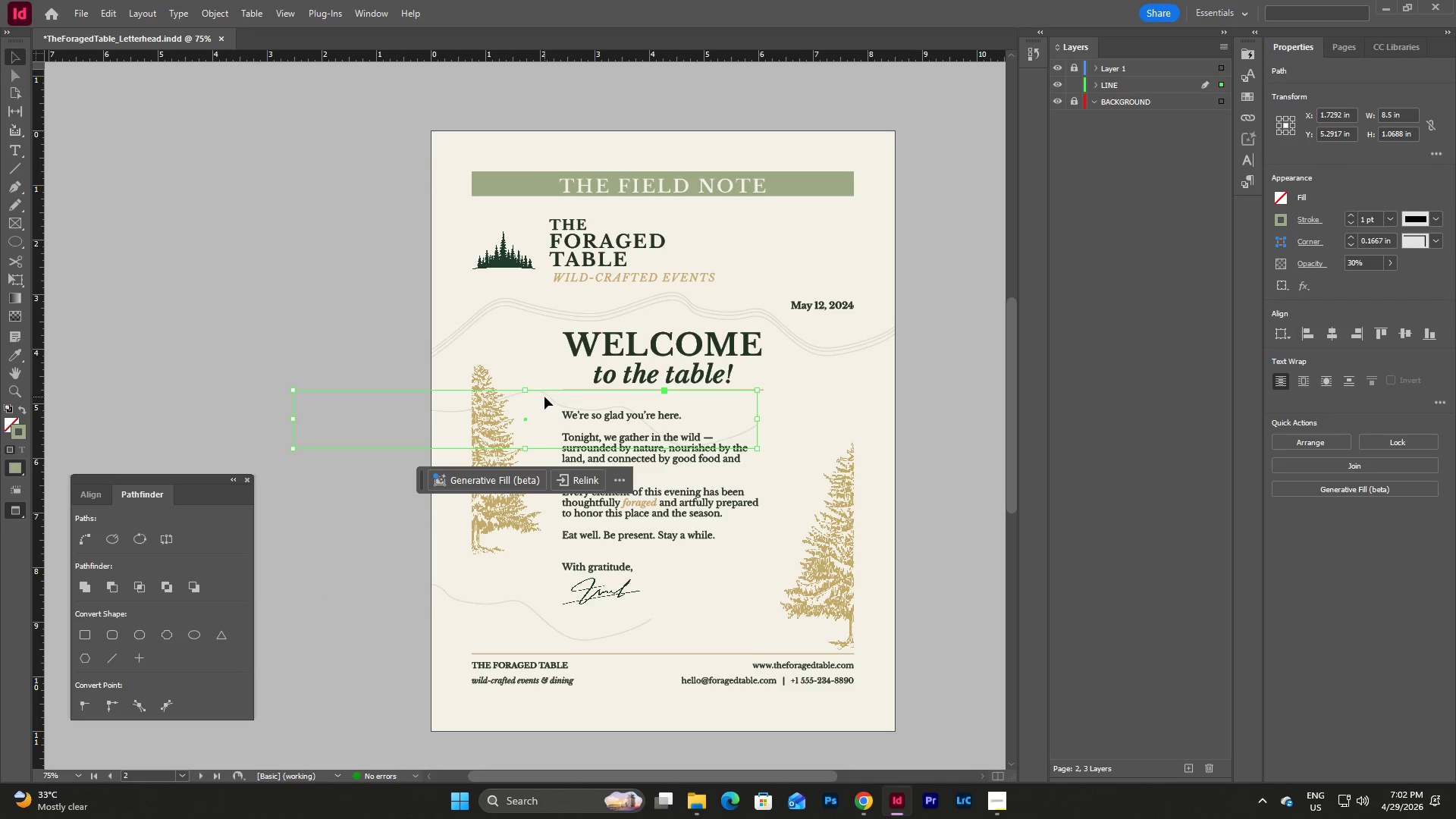 
left_click_drag(start_coordinate=[544, 397], to_coordinate=[463, 598])
 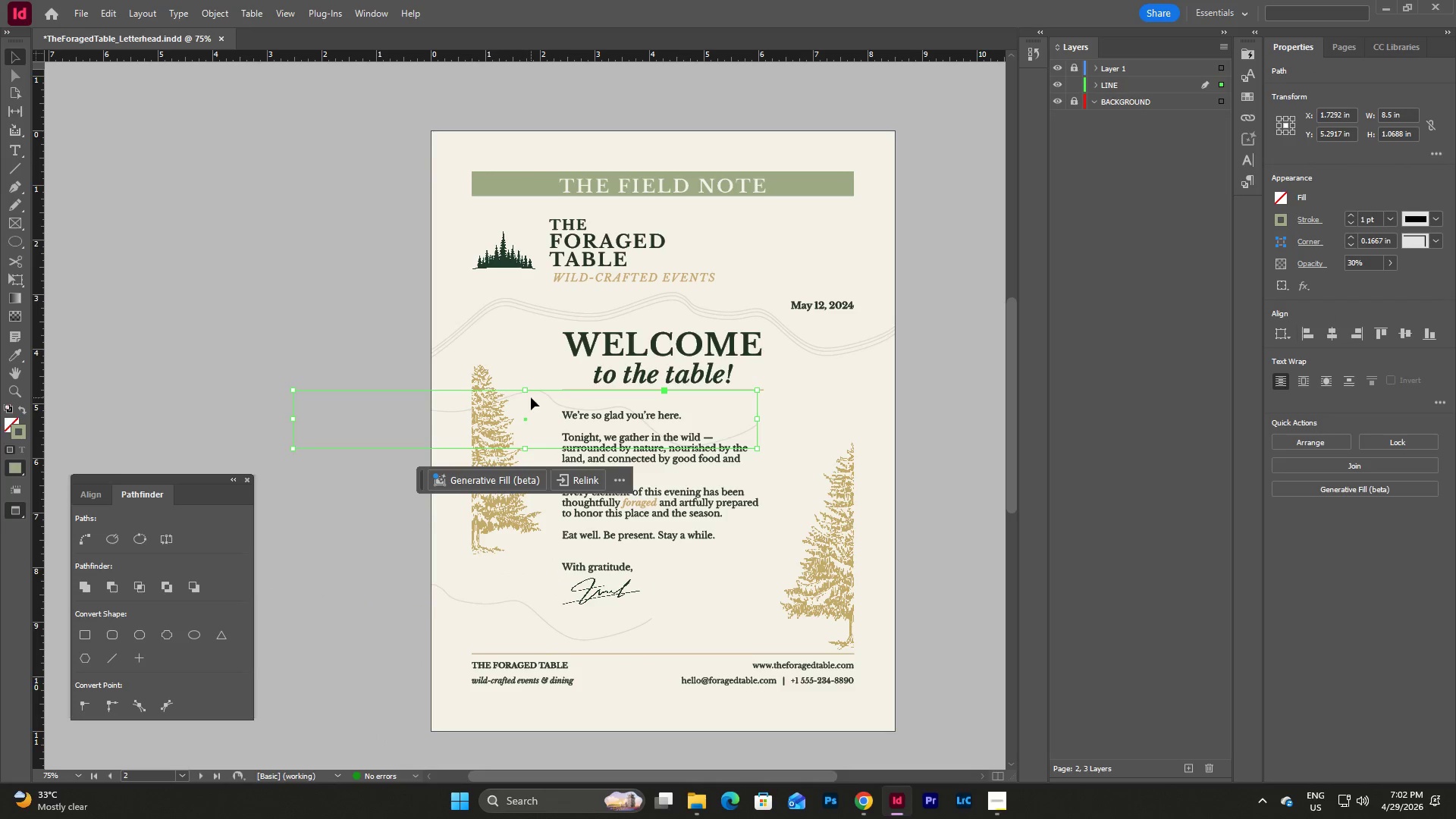 
left_click_drag(start_coordinate=[531, 397], to_coordinate=[525, 481])
 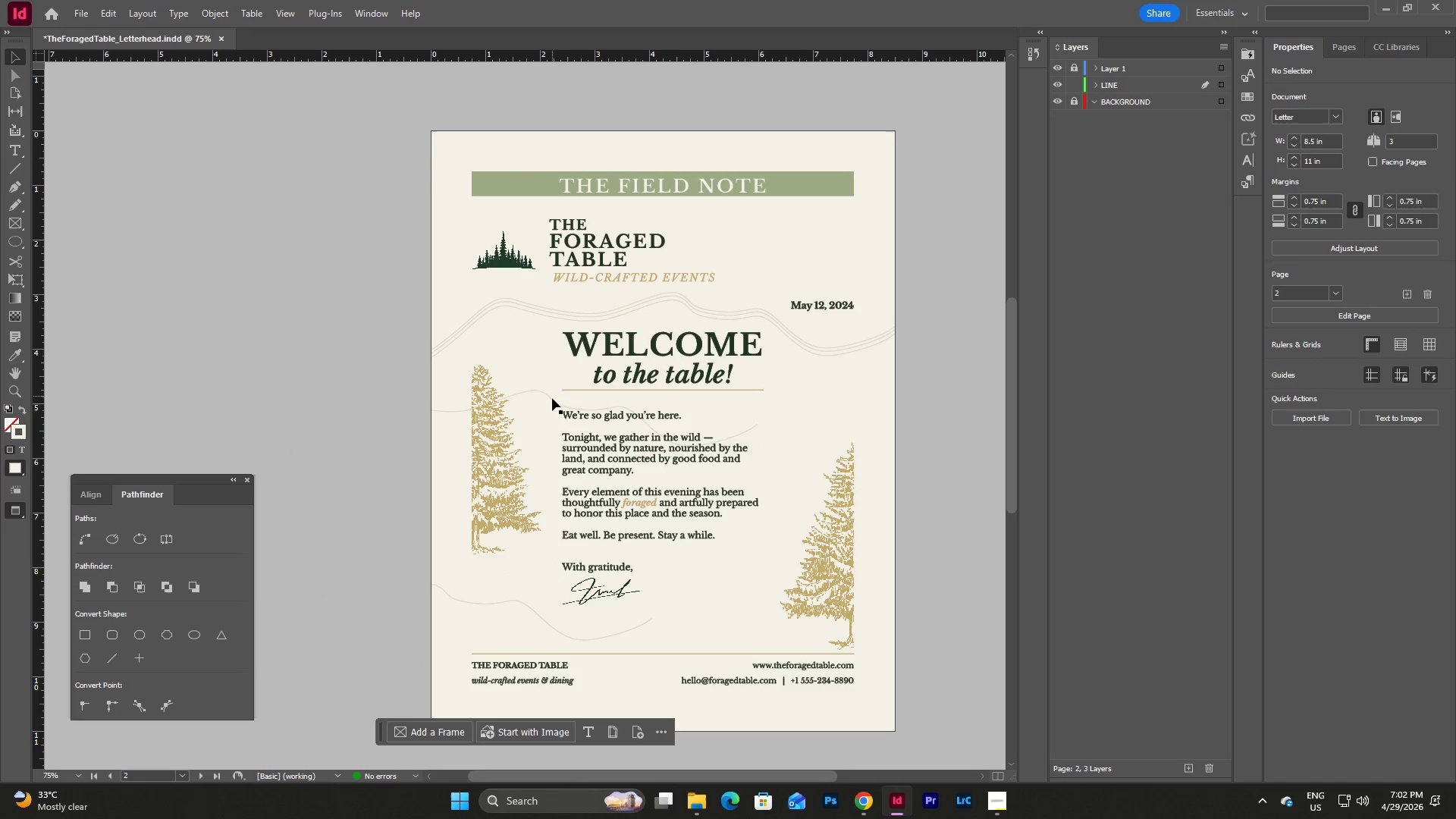 
left_click_drag(start_coordinate=[551, 400], to_coordinate=[453, 604])
 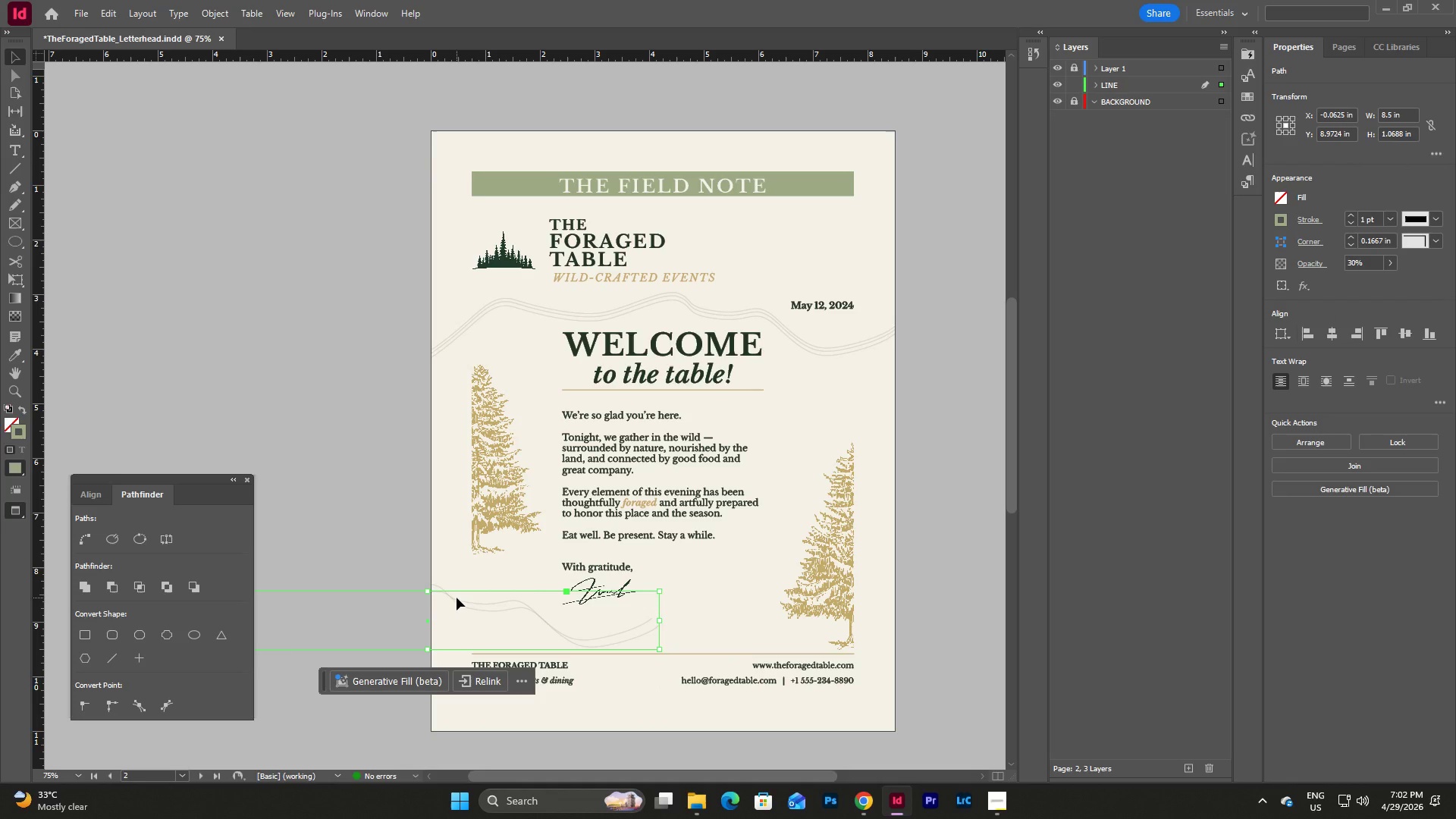 
key(ArrowDown)
 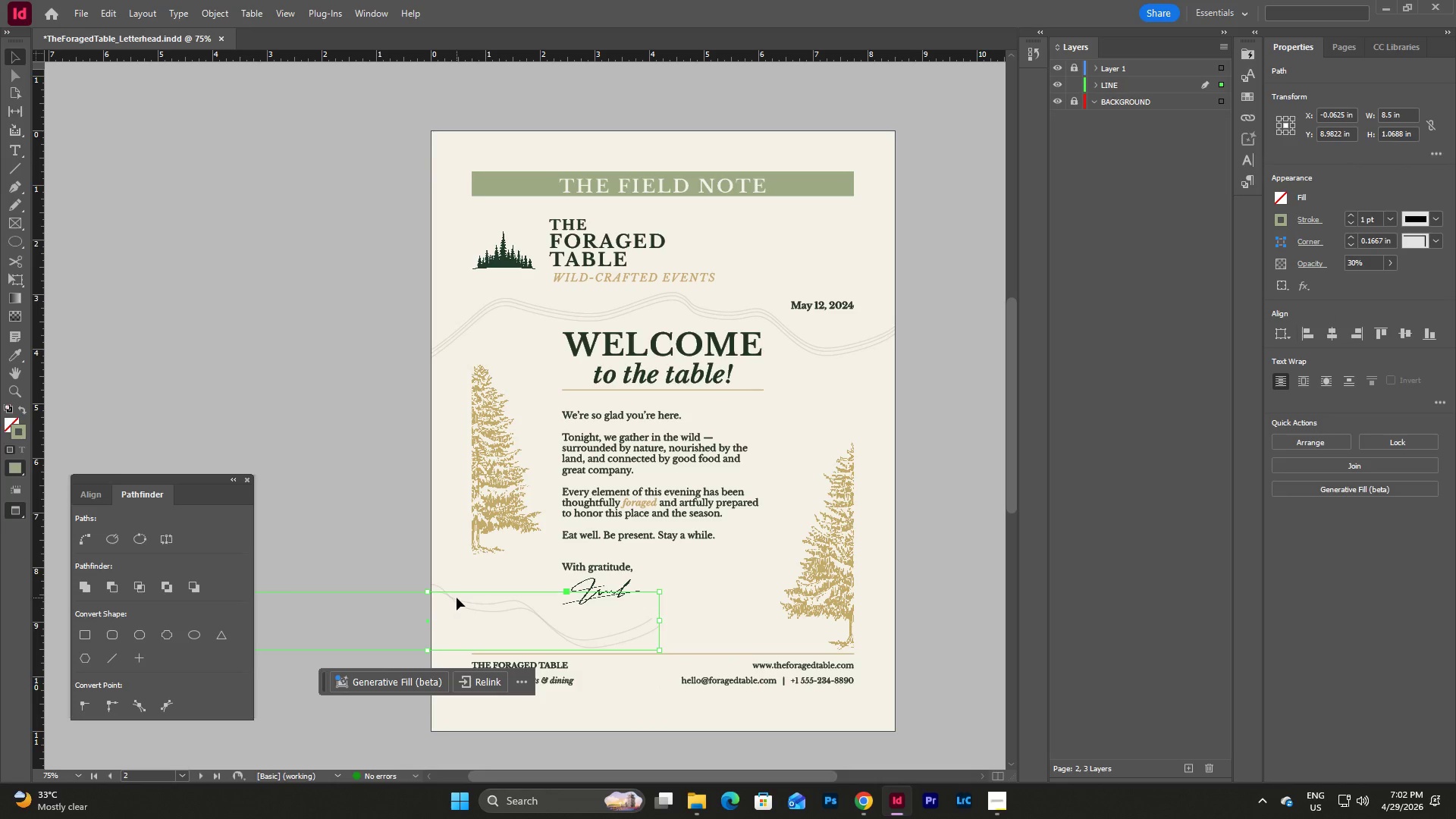 
key(Shift+ArrowDown)
 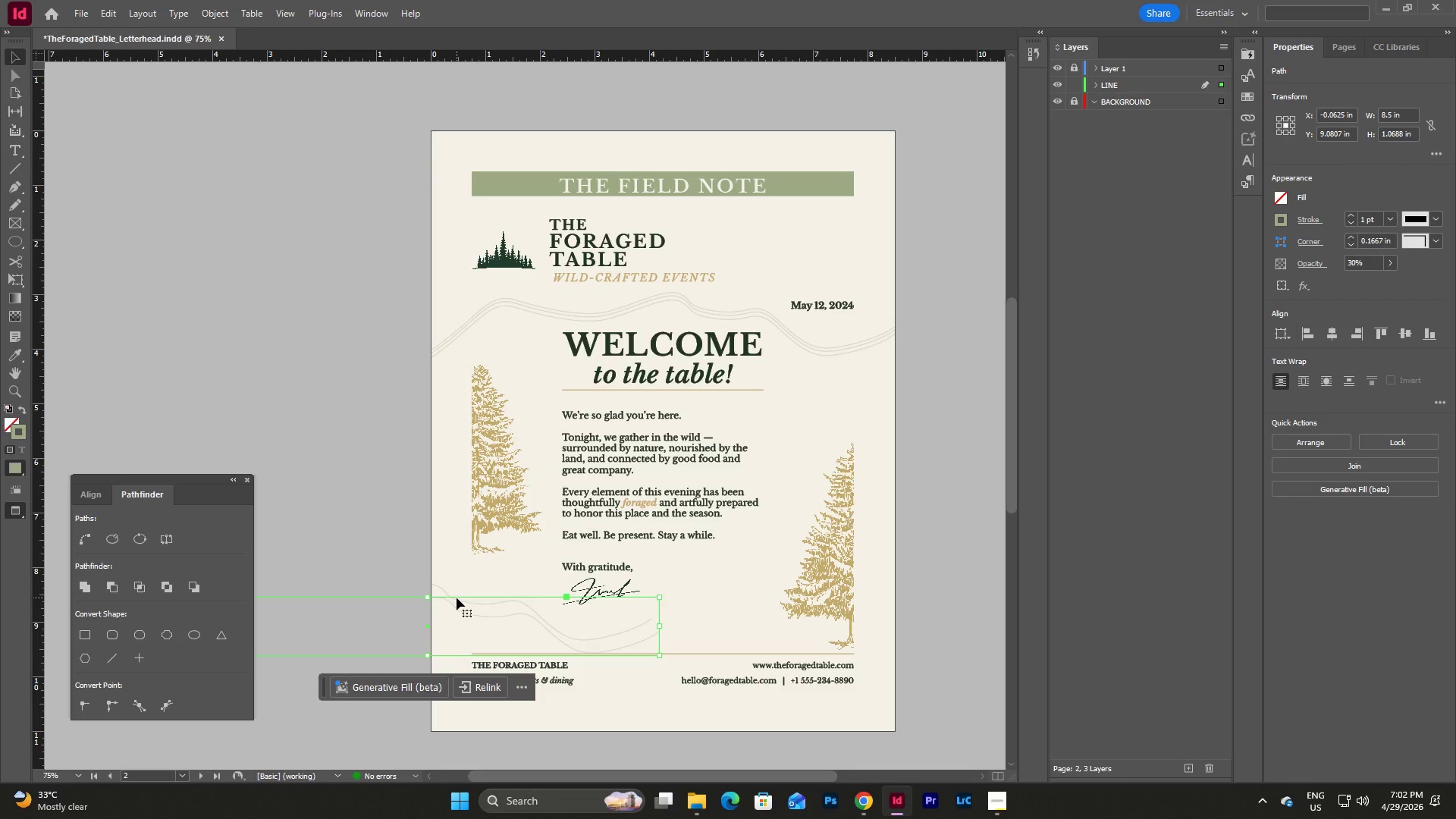 
key(Shift+ArrowLeft)
 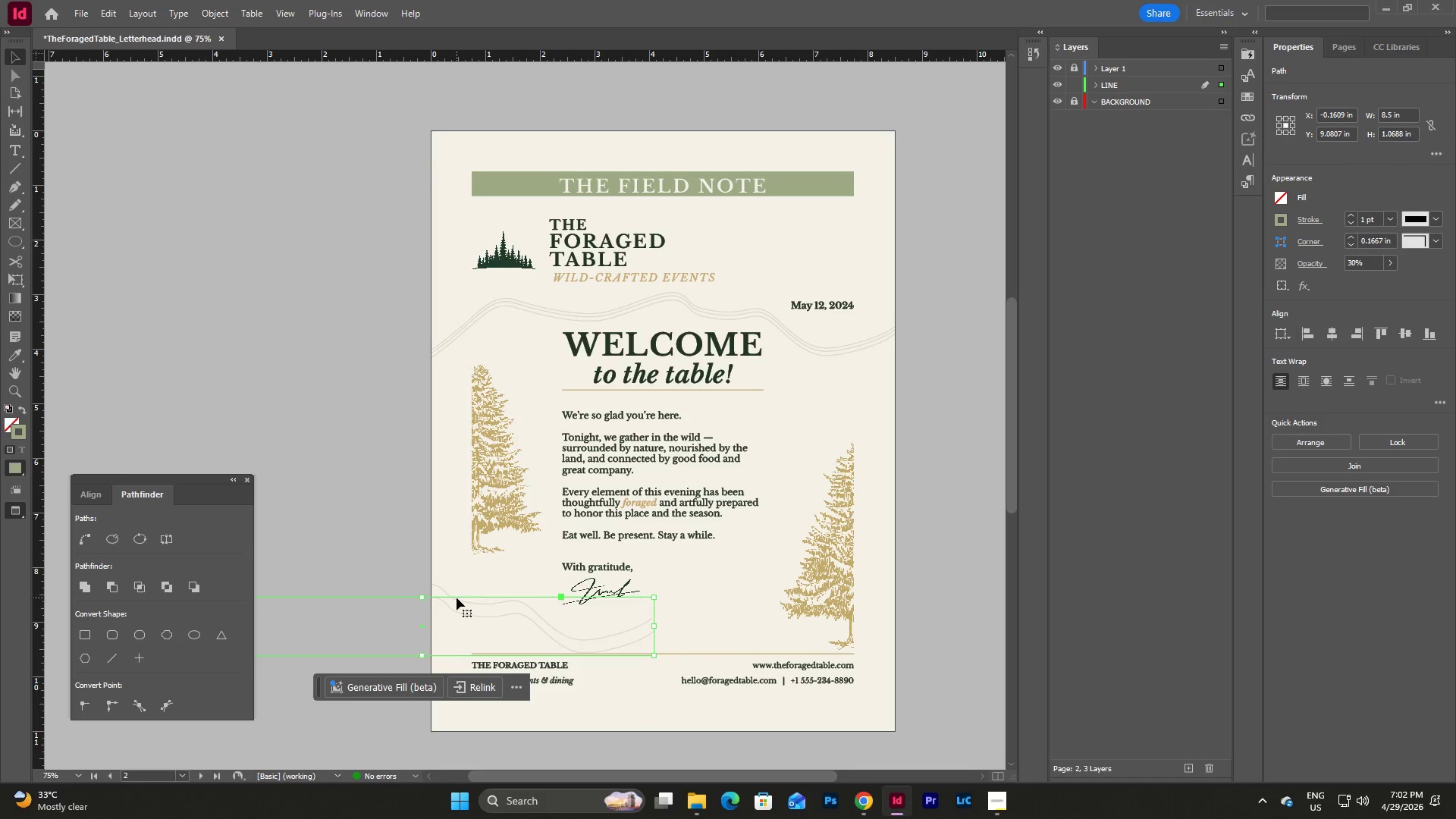 
key(Shift+ArrowLeft)
 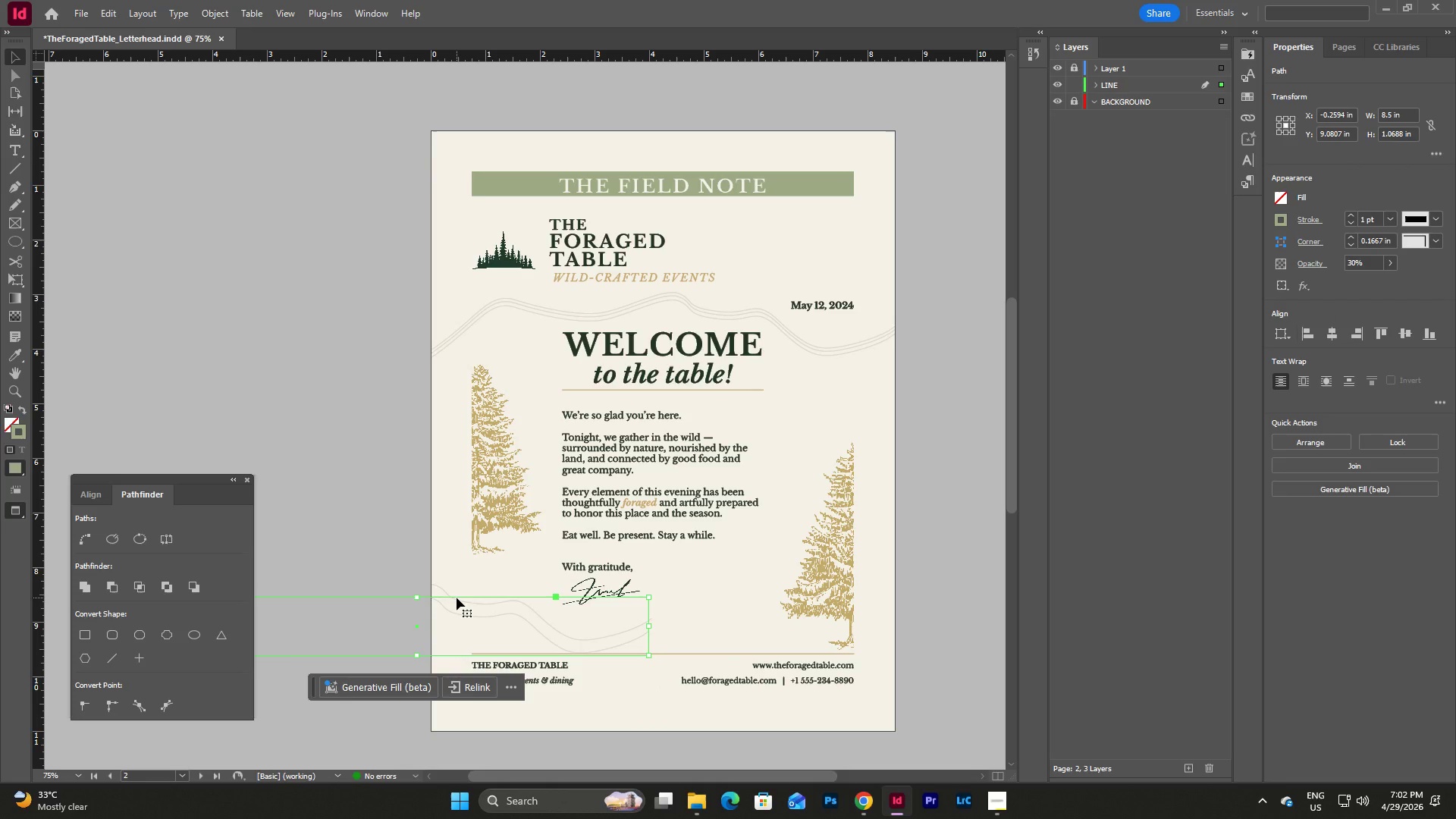 
key(Shift+ArrowUp)
 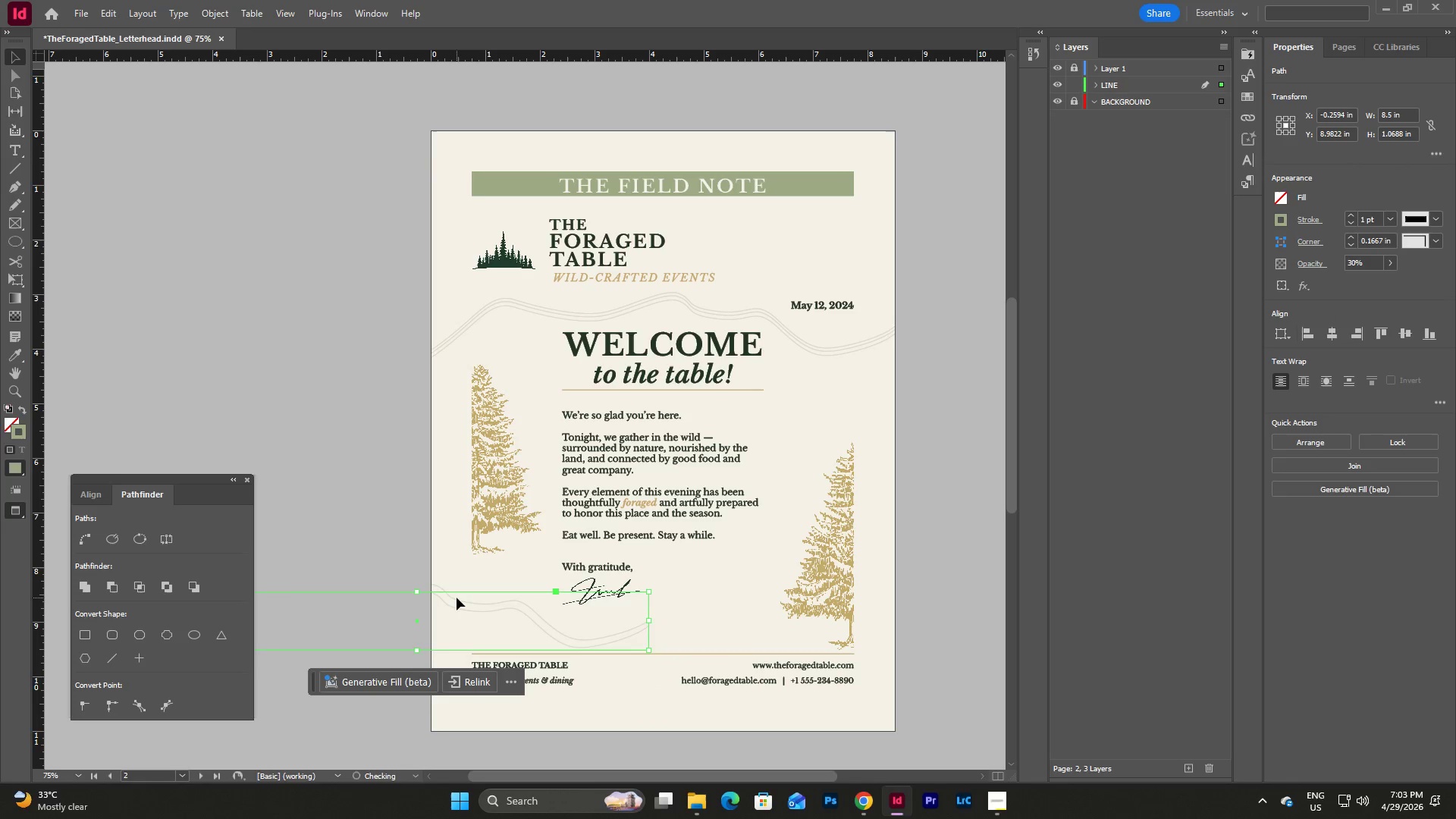 
key(Shift+ArrowUp)
 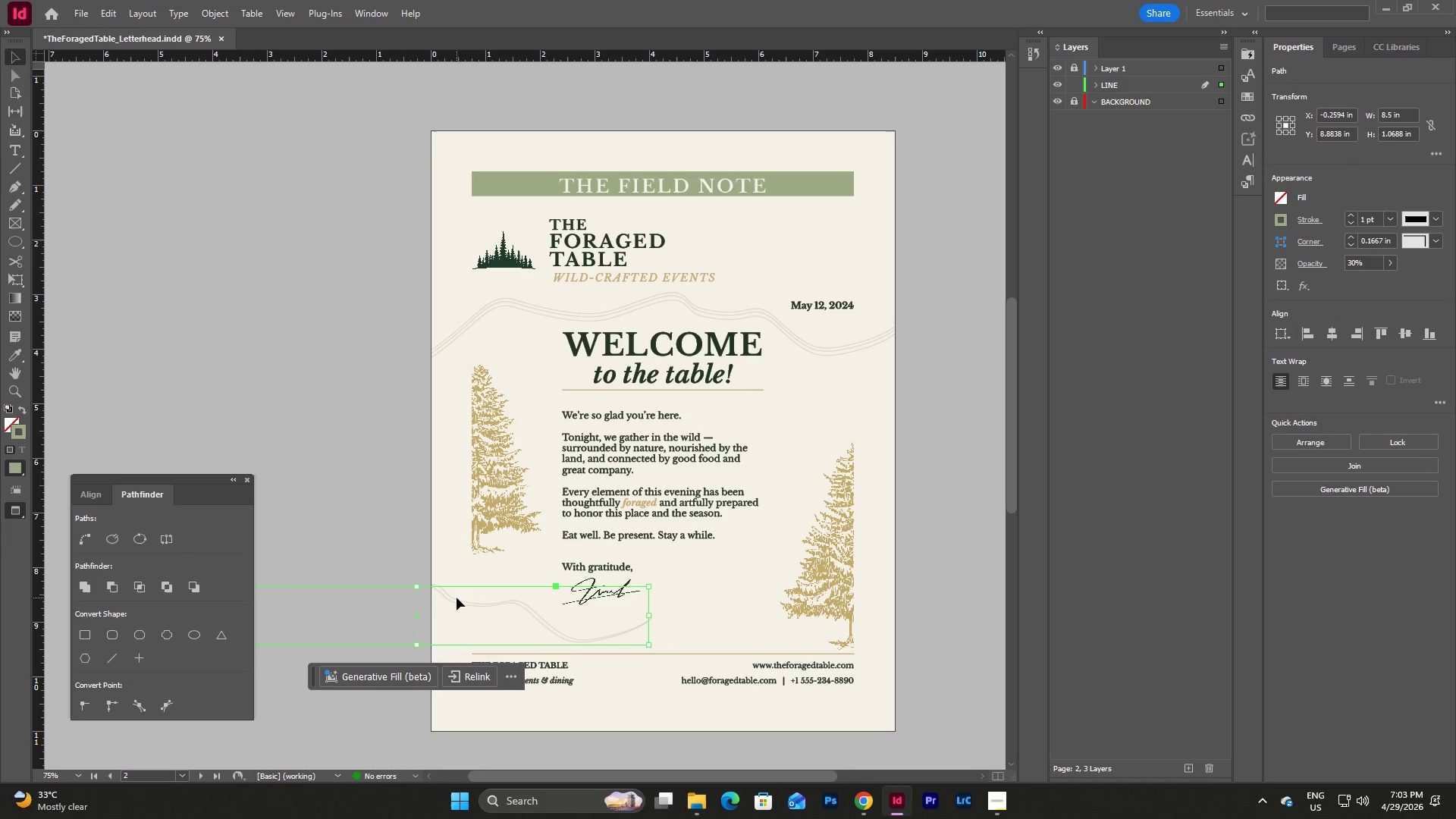 
key(ArrowDown)
 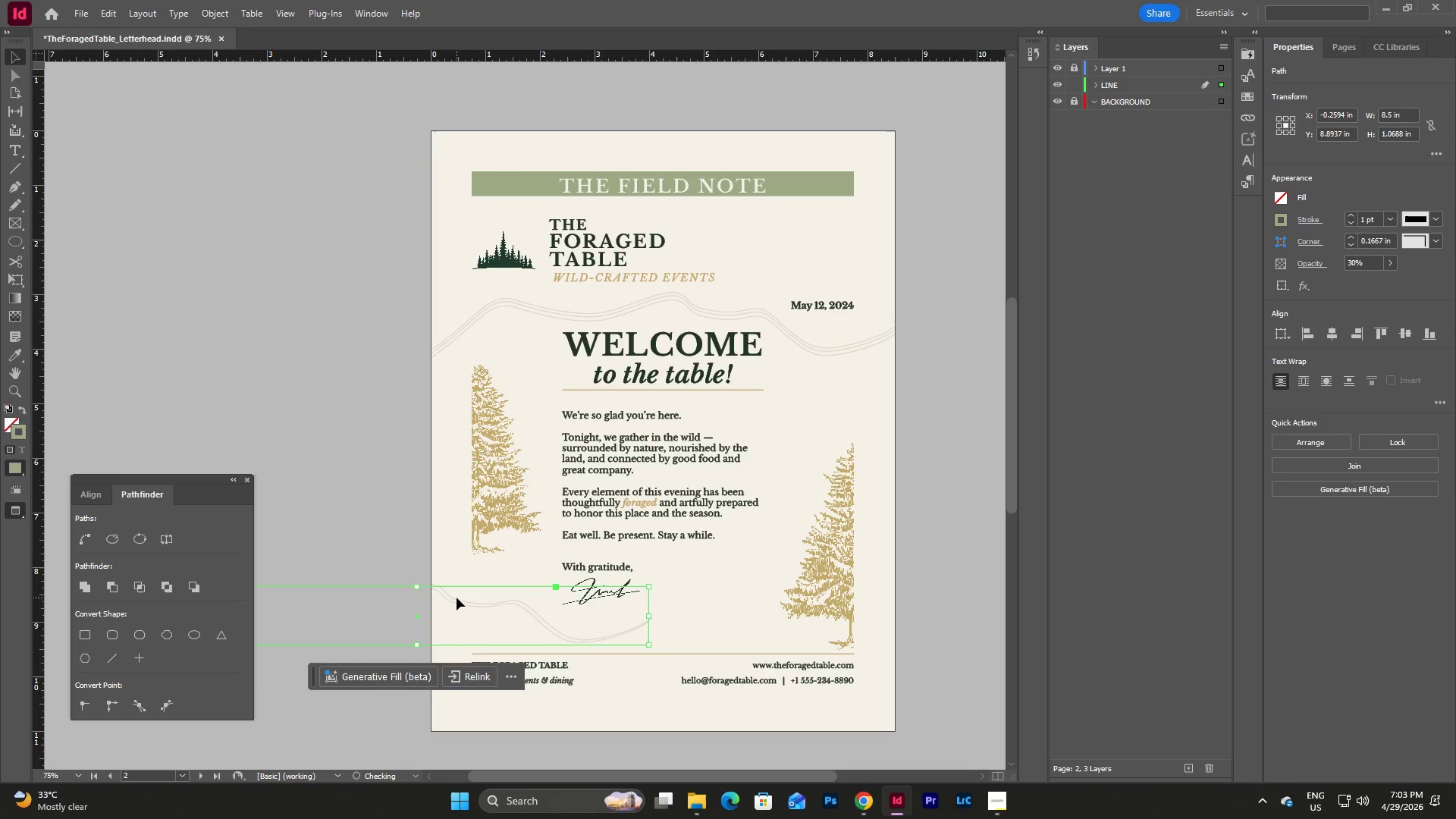 
key(ArrowDown)
 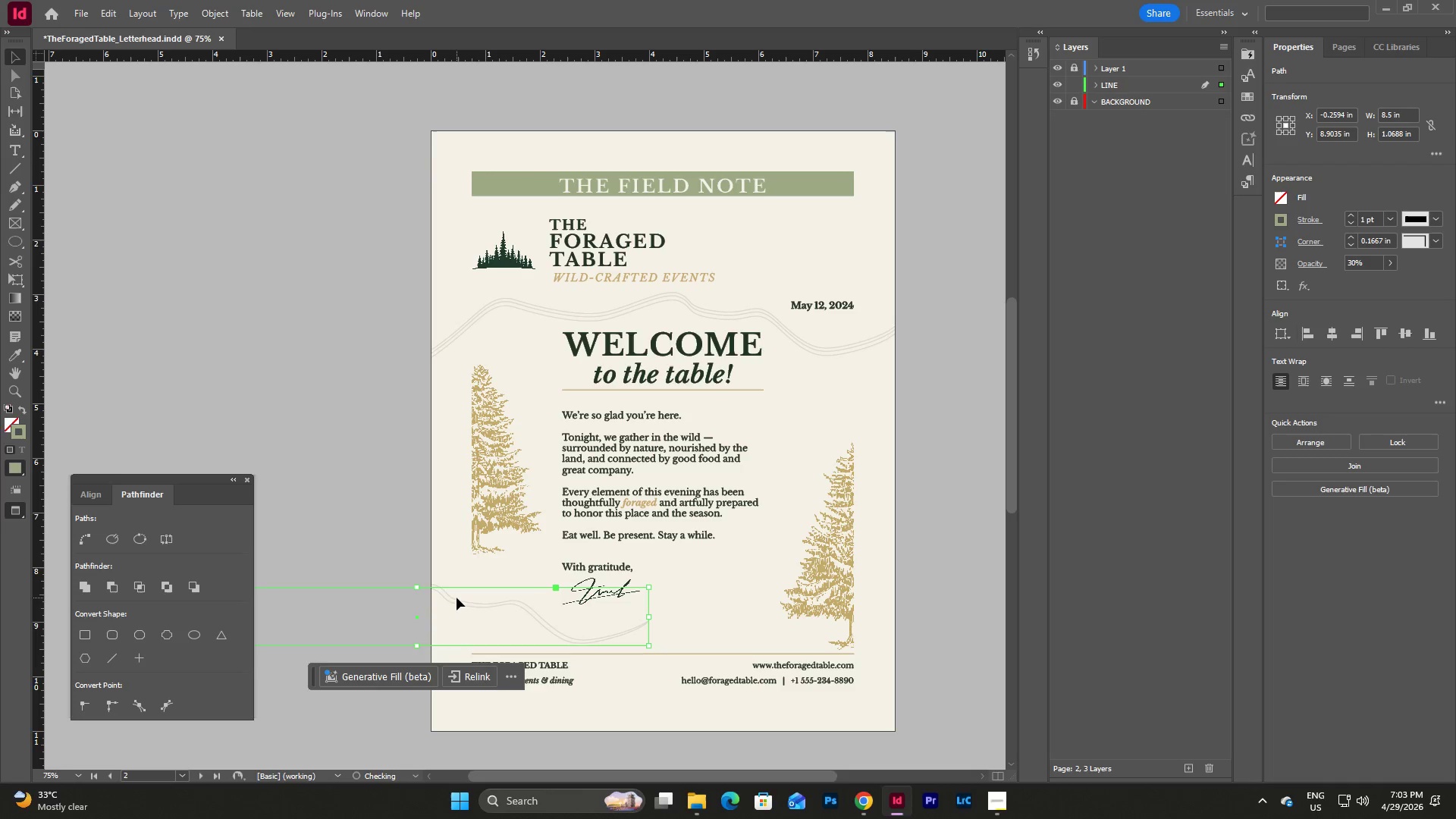 
key(ArrowDown)
 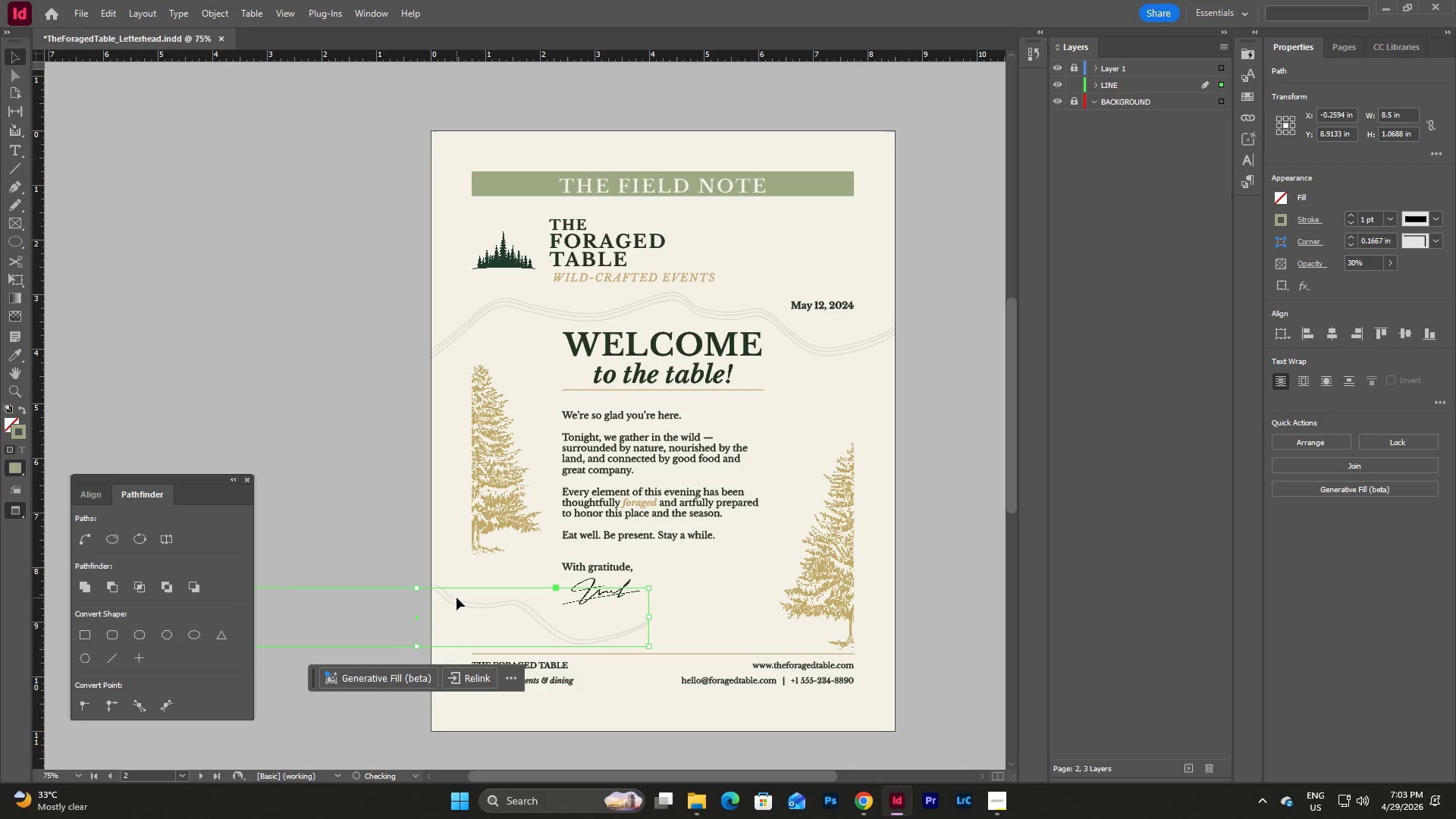 
key(ArrowDown)
 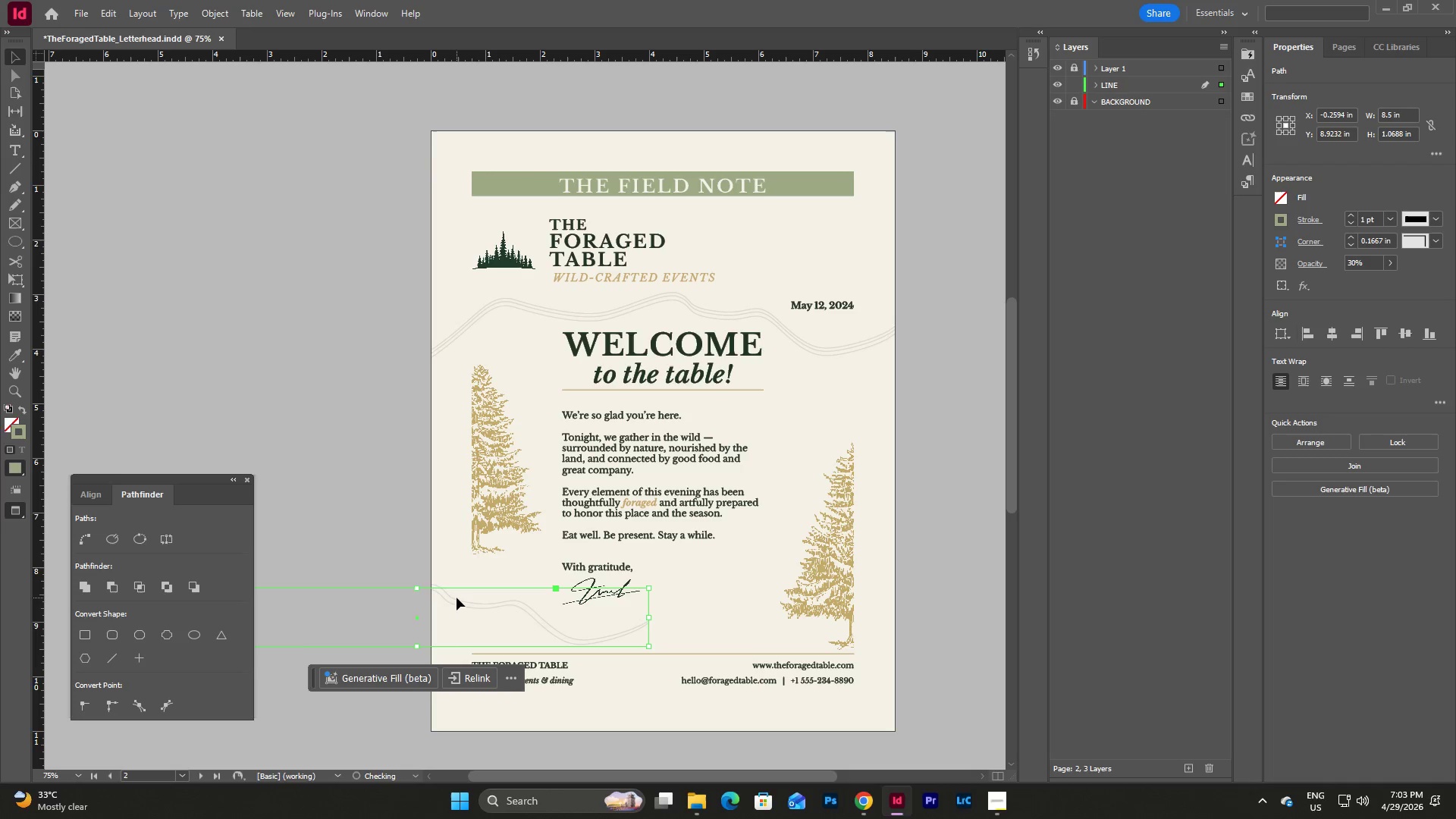 
key(ArrowDown)
 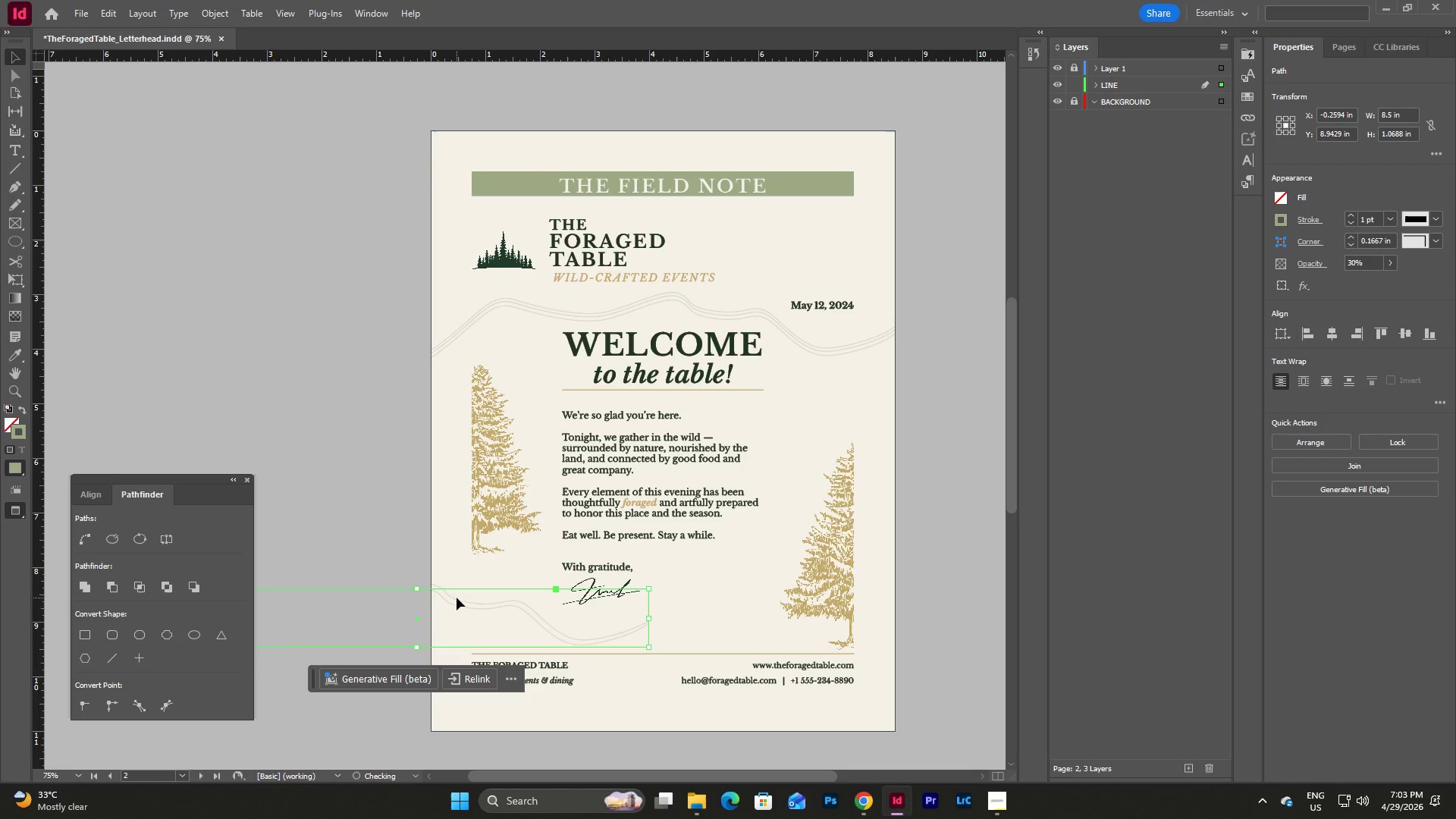 
key(ArrowDown)
 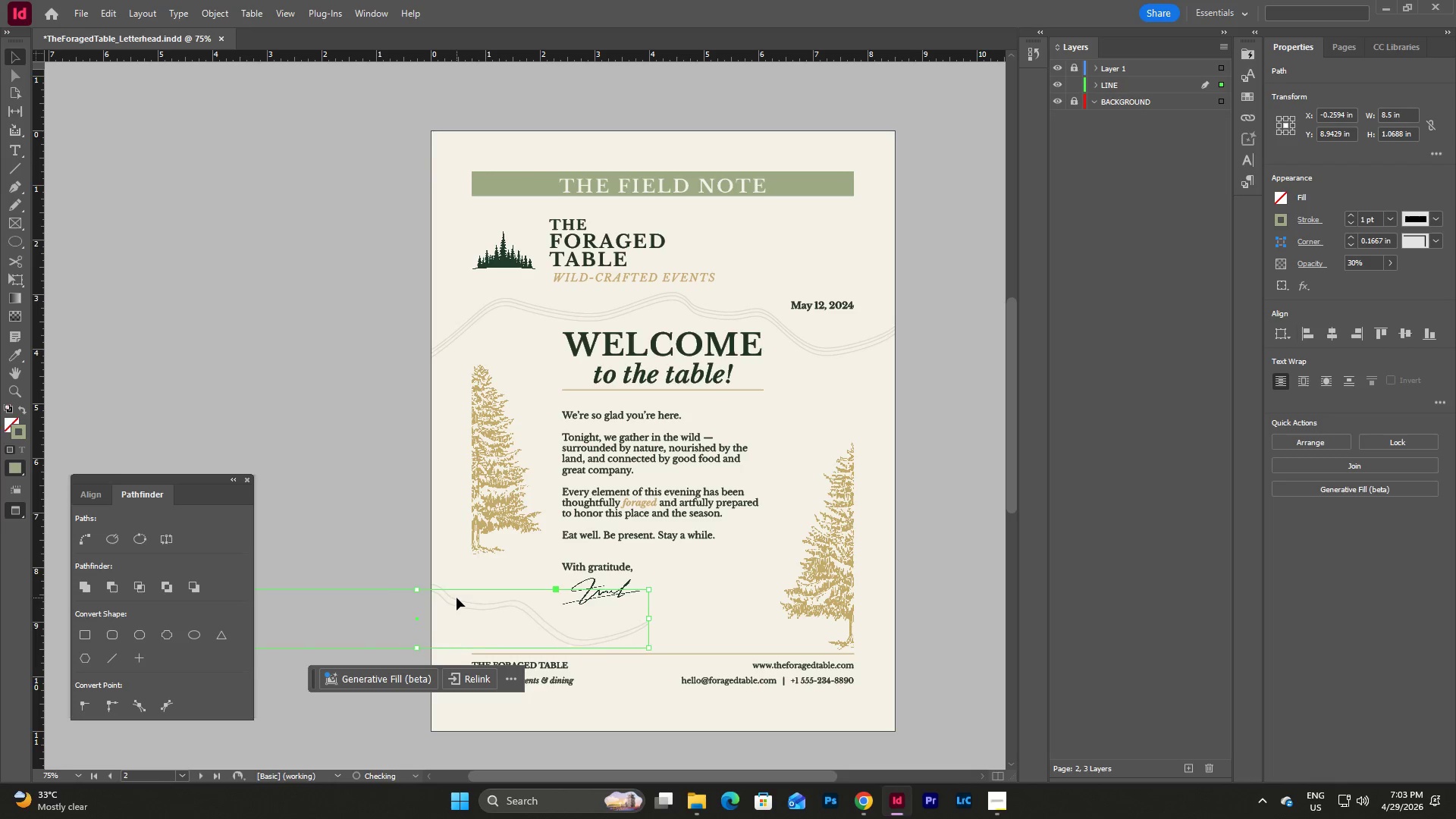 
key(ArrowDown)
 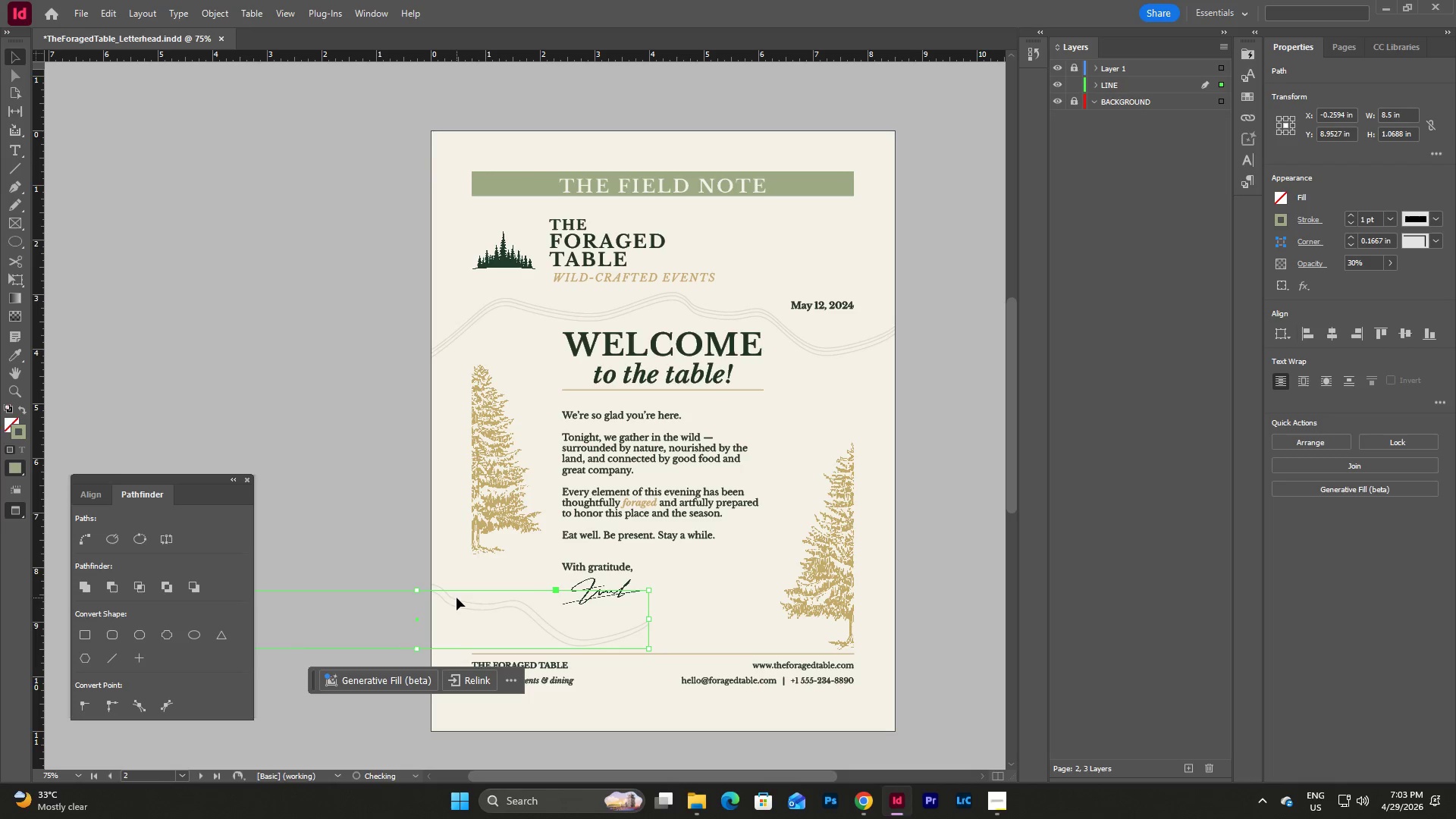 
key(ArrowDown)
 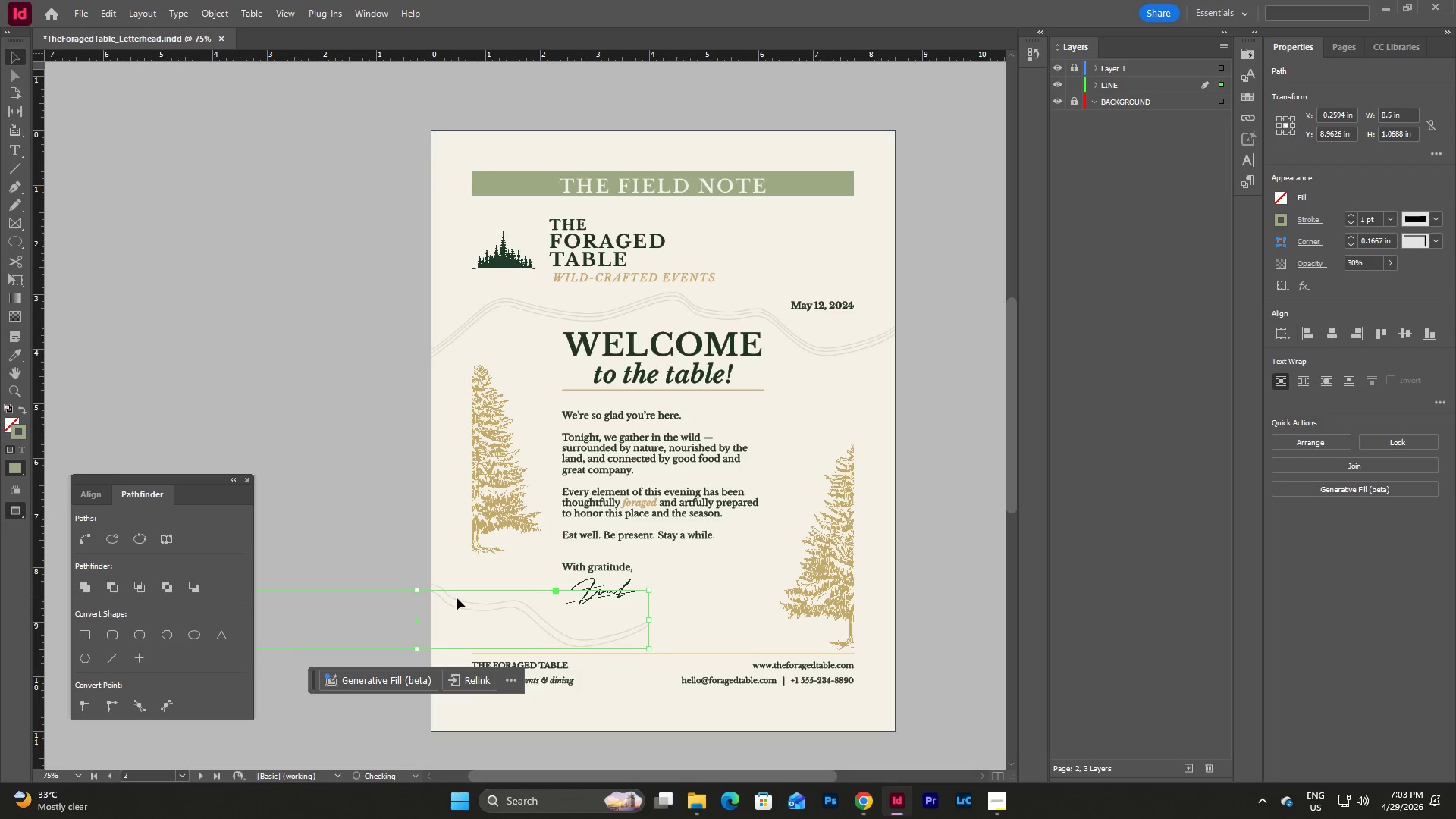 
key(ArrowDown)
 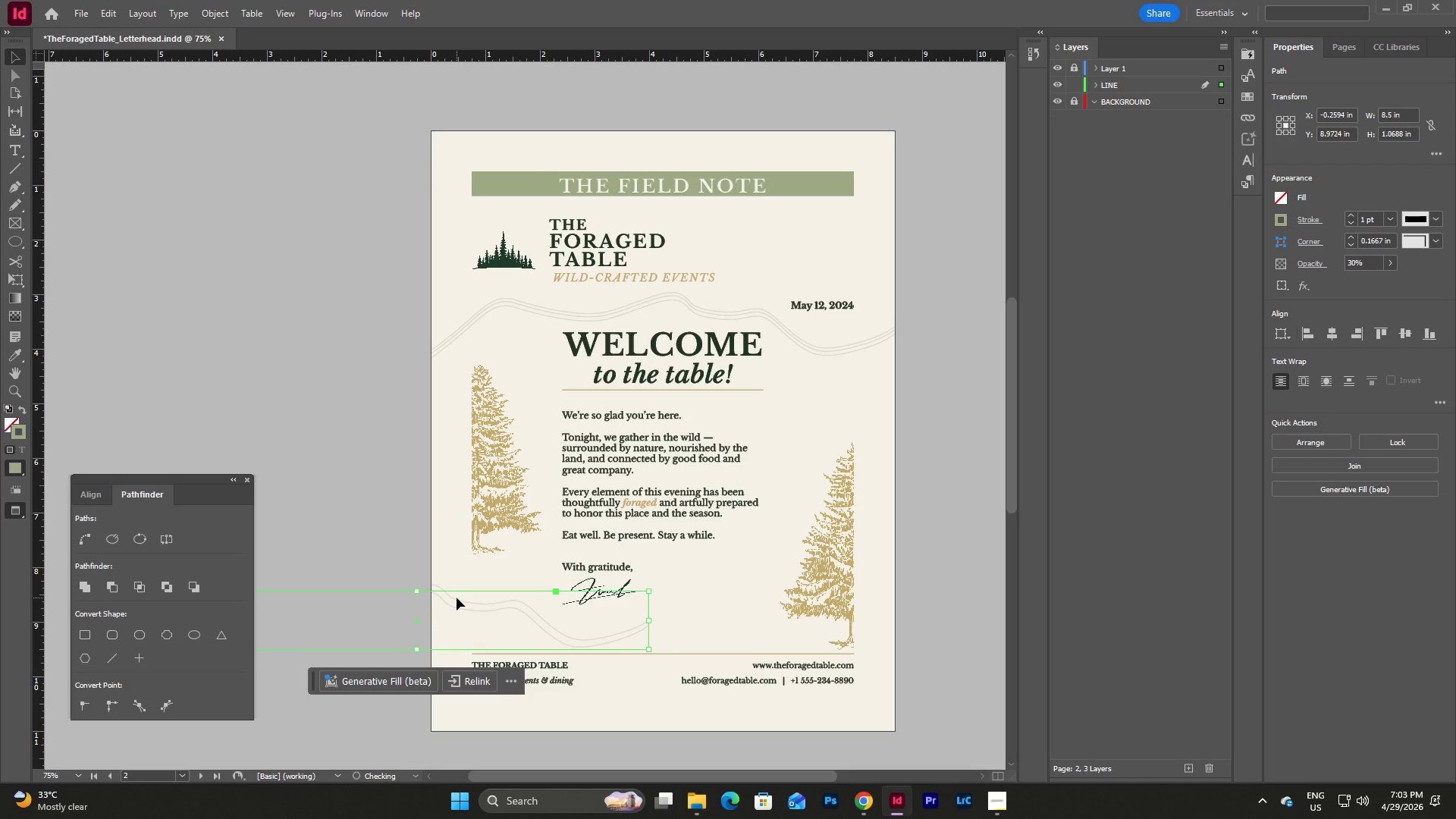 
key(ArrowDown)
 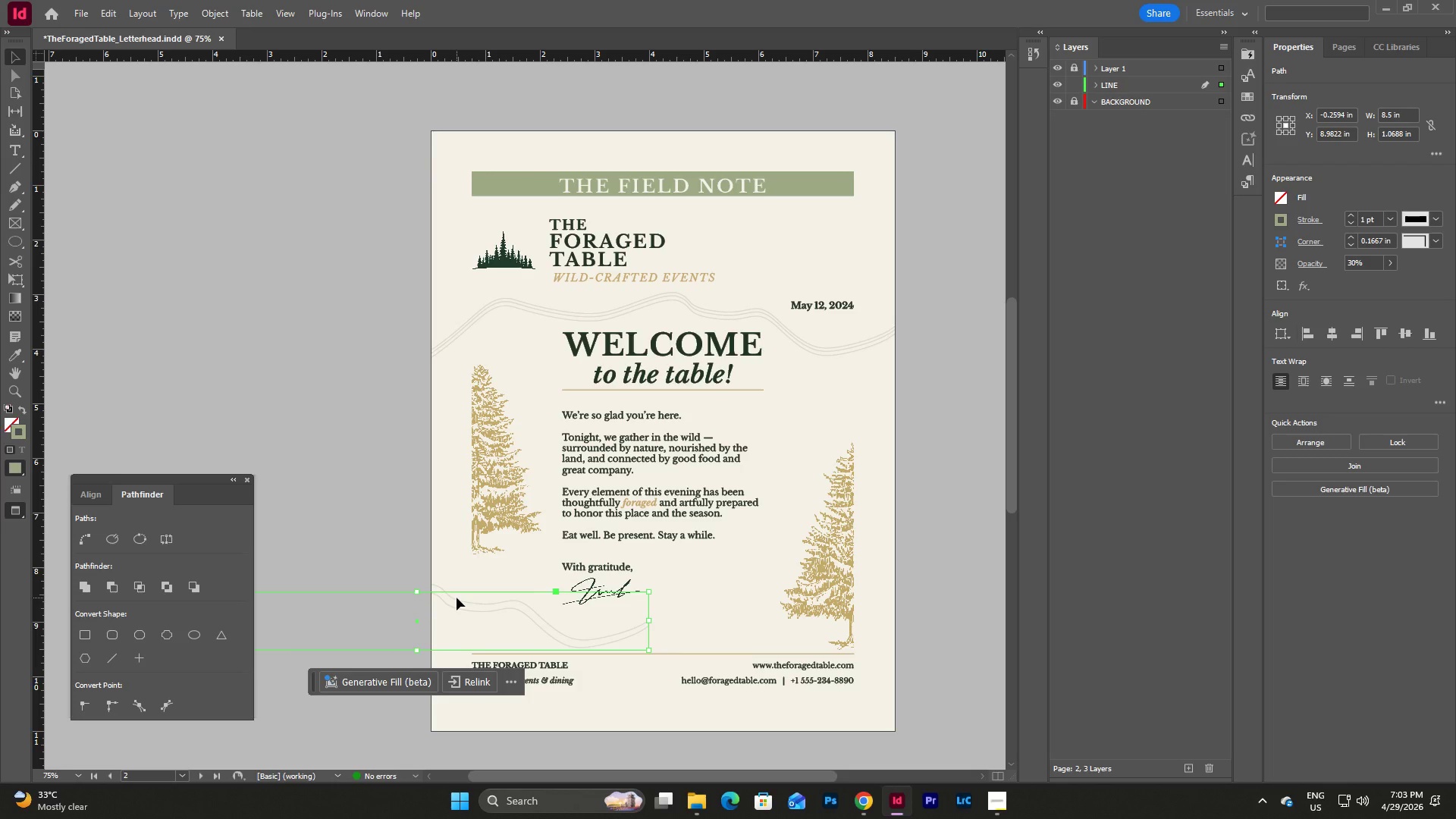 
key(Shift+ArrowUp)
 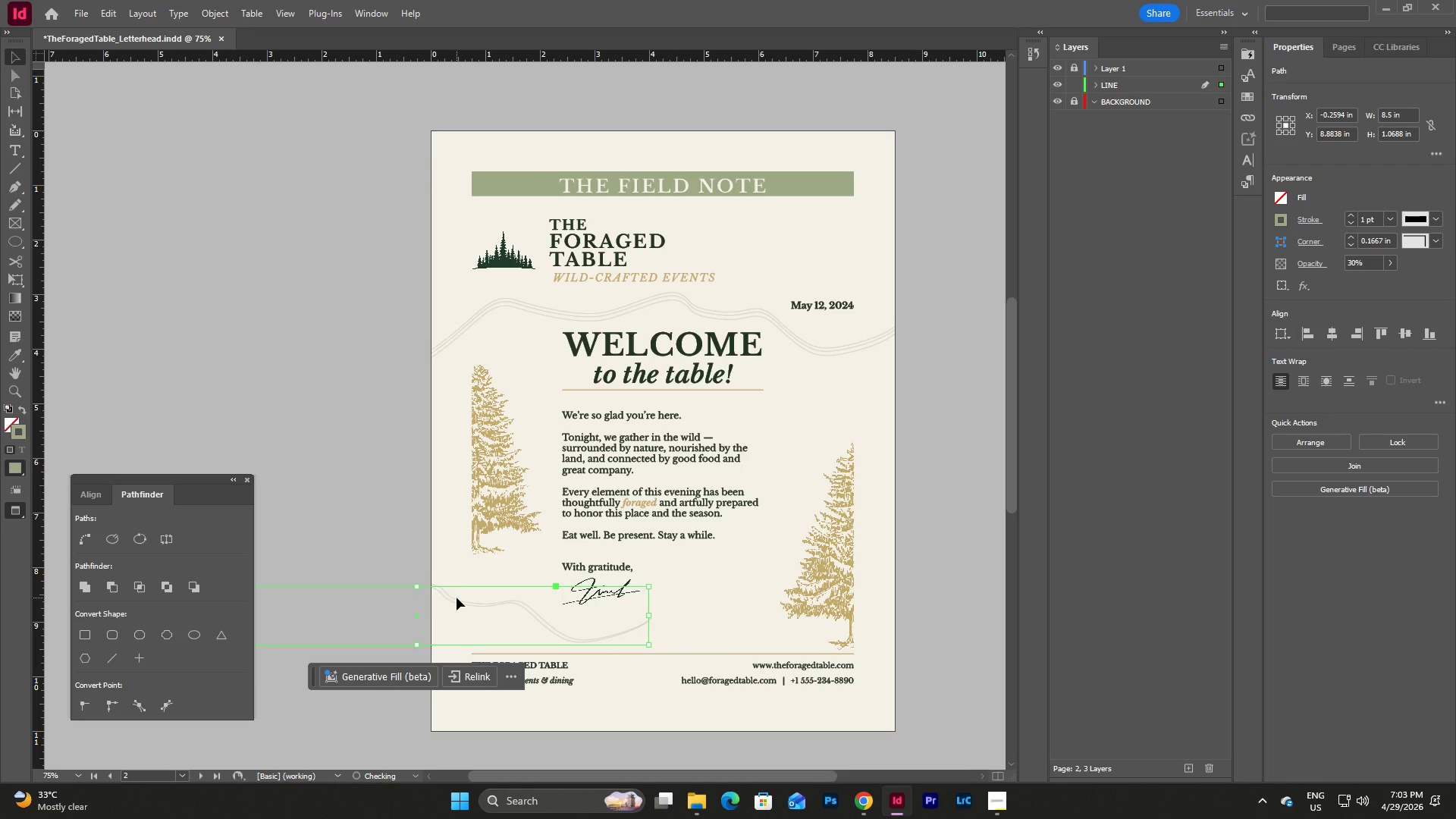 
key(Shift+ArrowUp)
 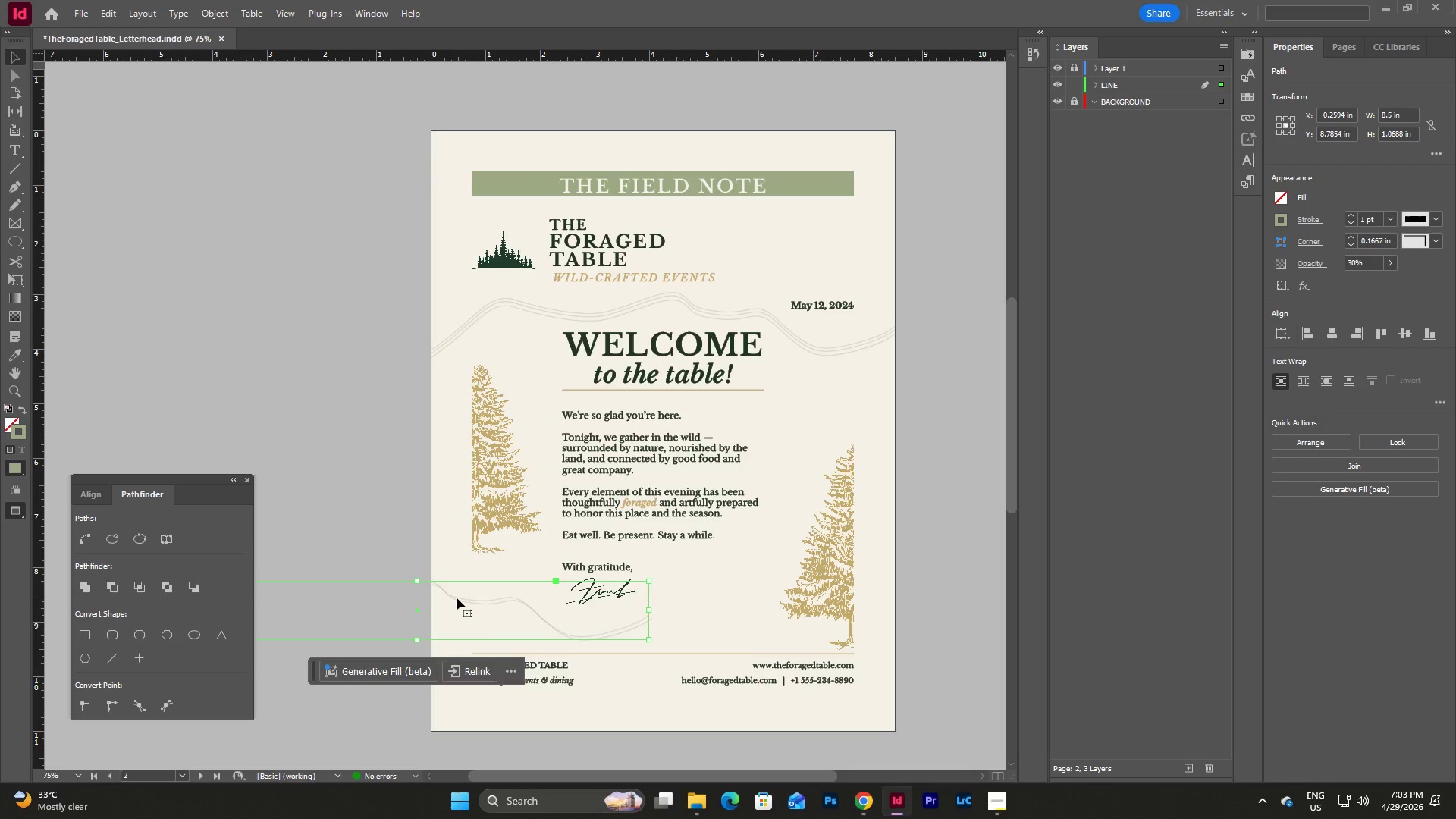 
key(Shift+ArrowRight)
 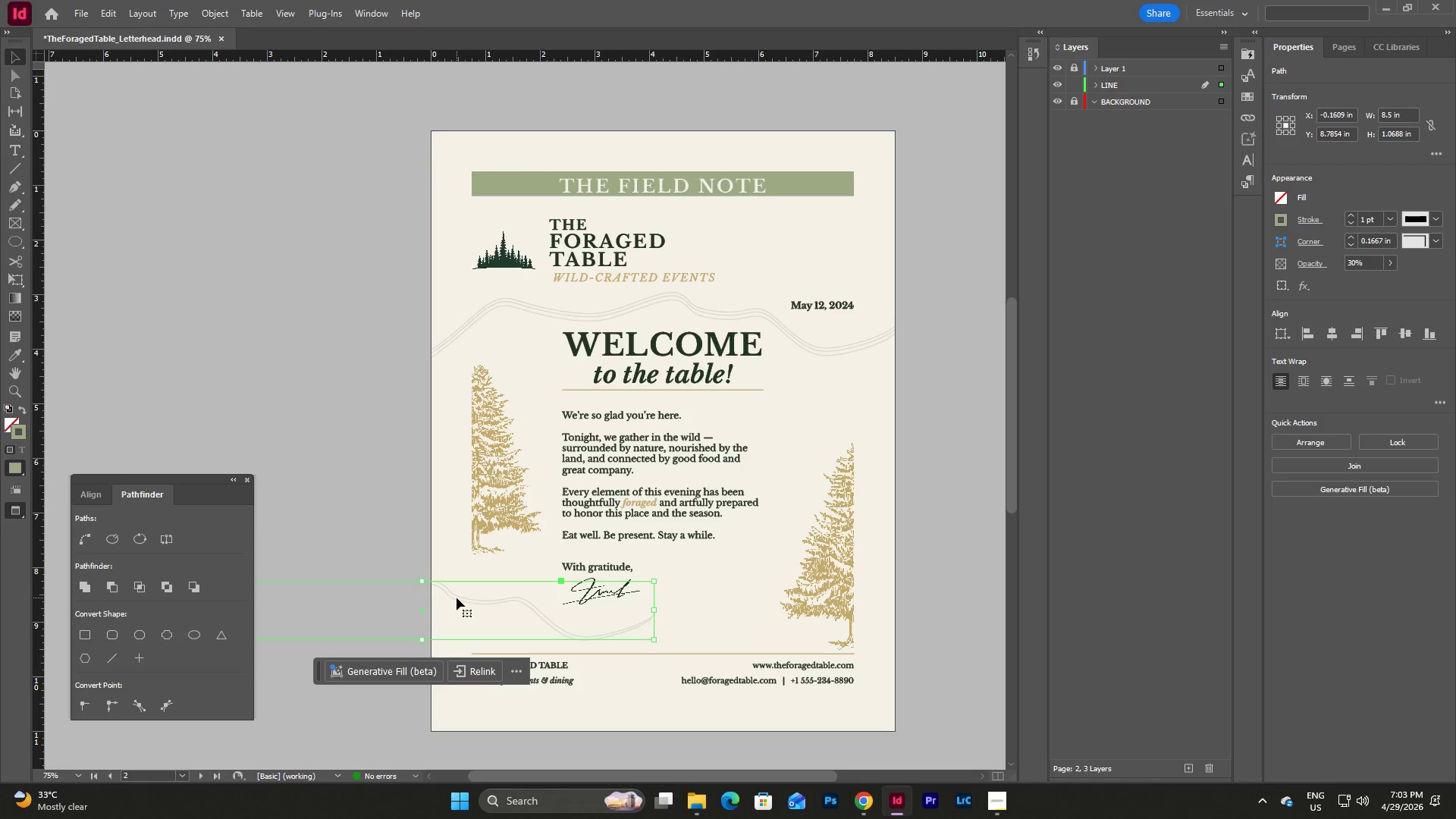 
key(ArrowDown)
 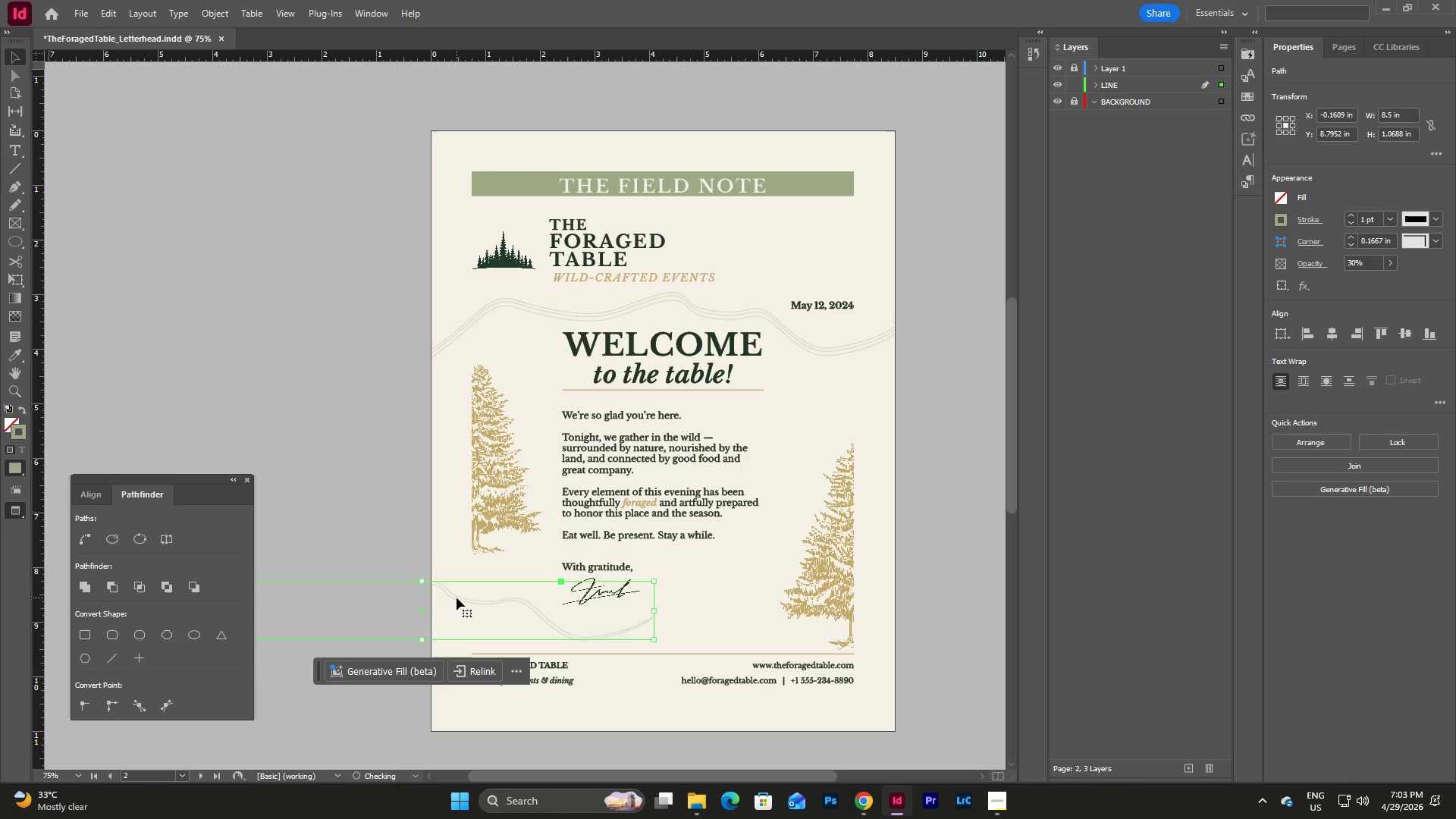 
key(ArrowDown)
 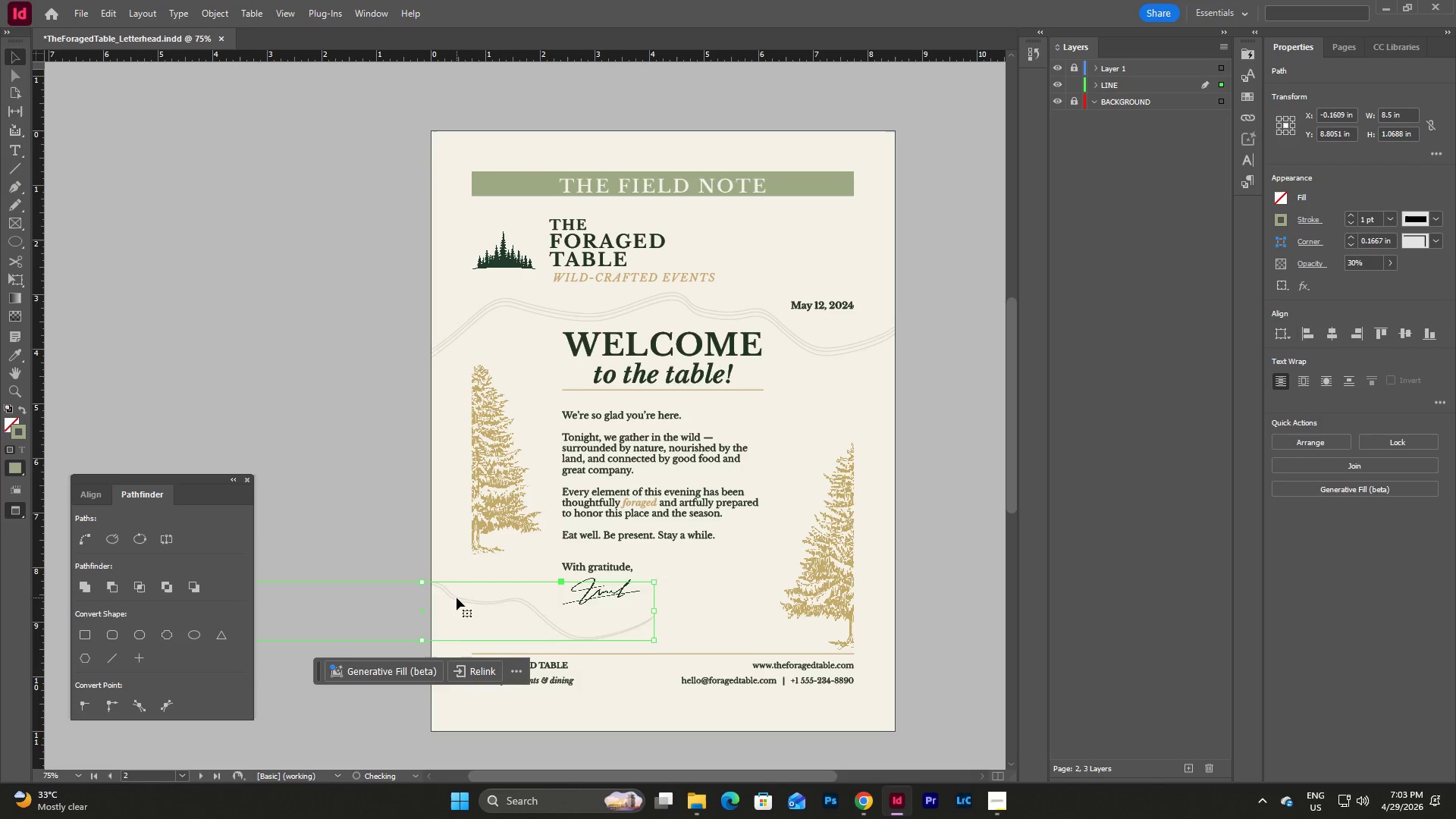 
key(ArrowDown)
 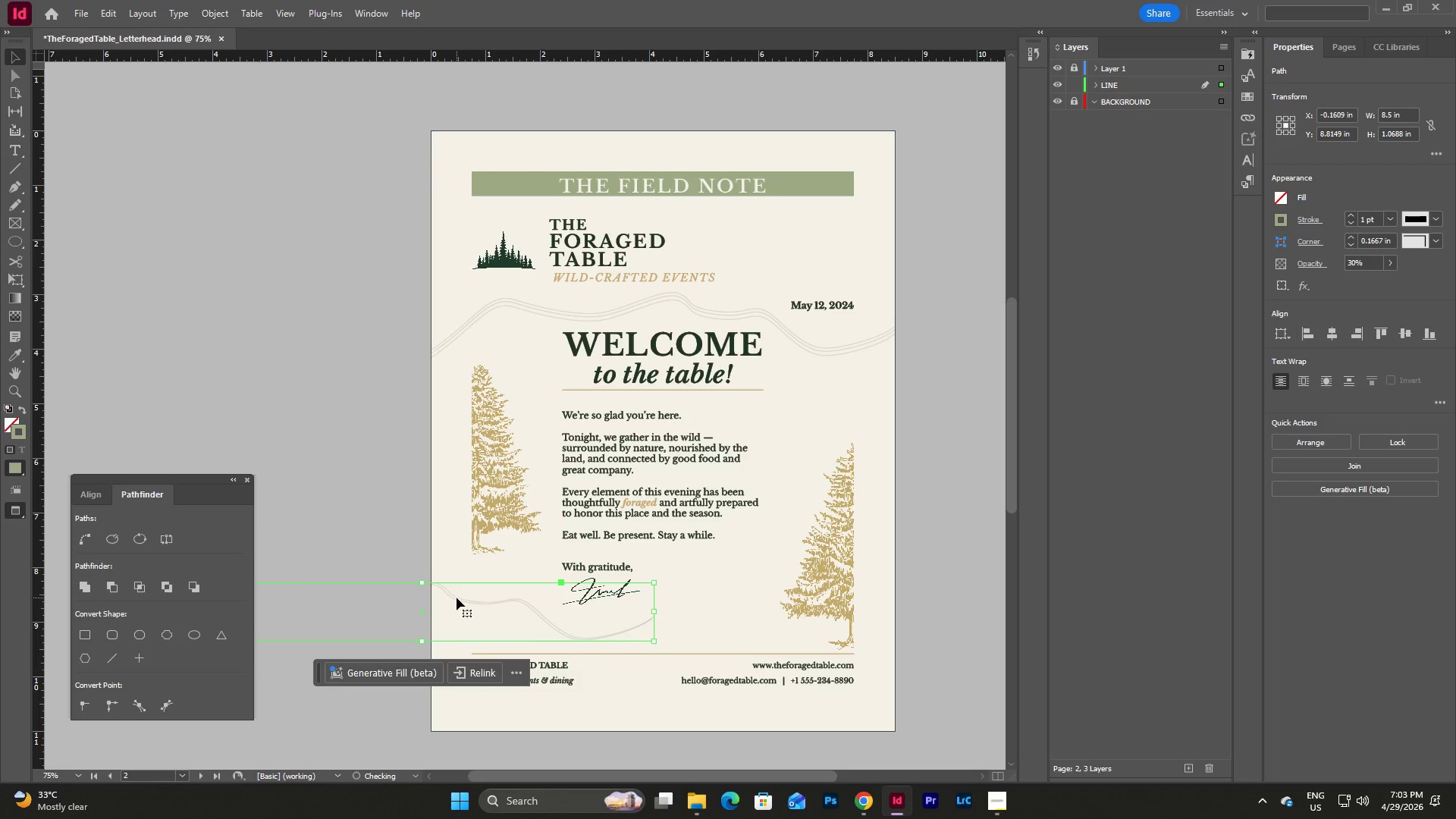 
key(ArrowDown)
 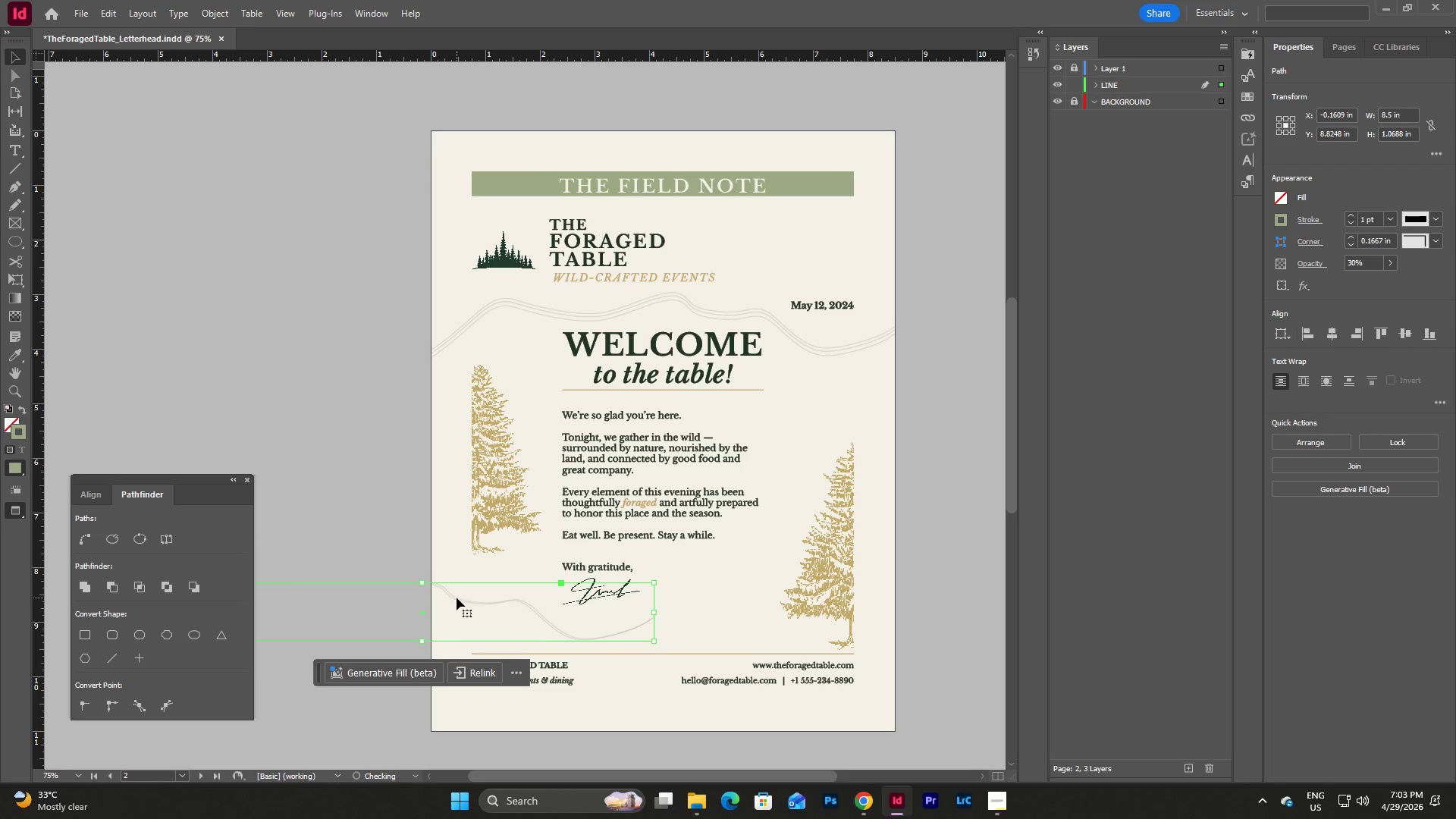 
key(ArrowDown)
 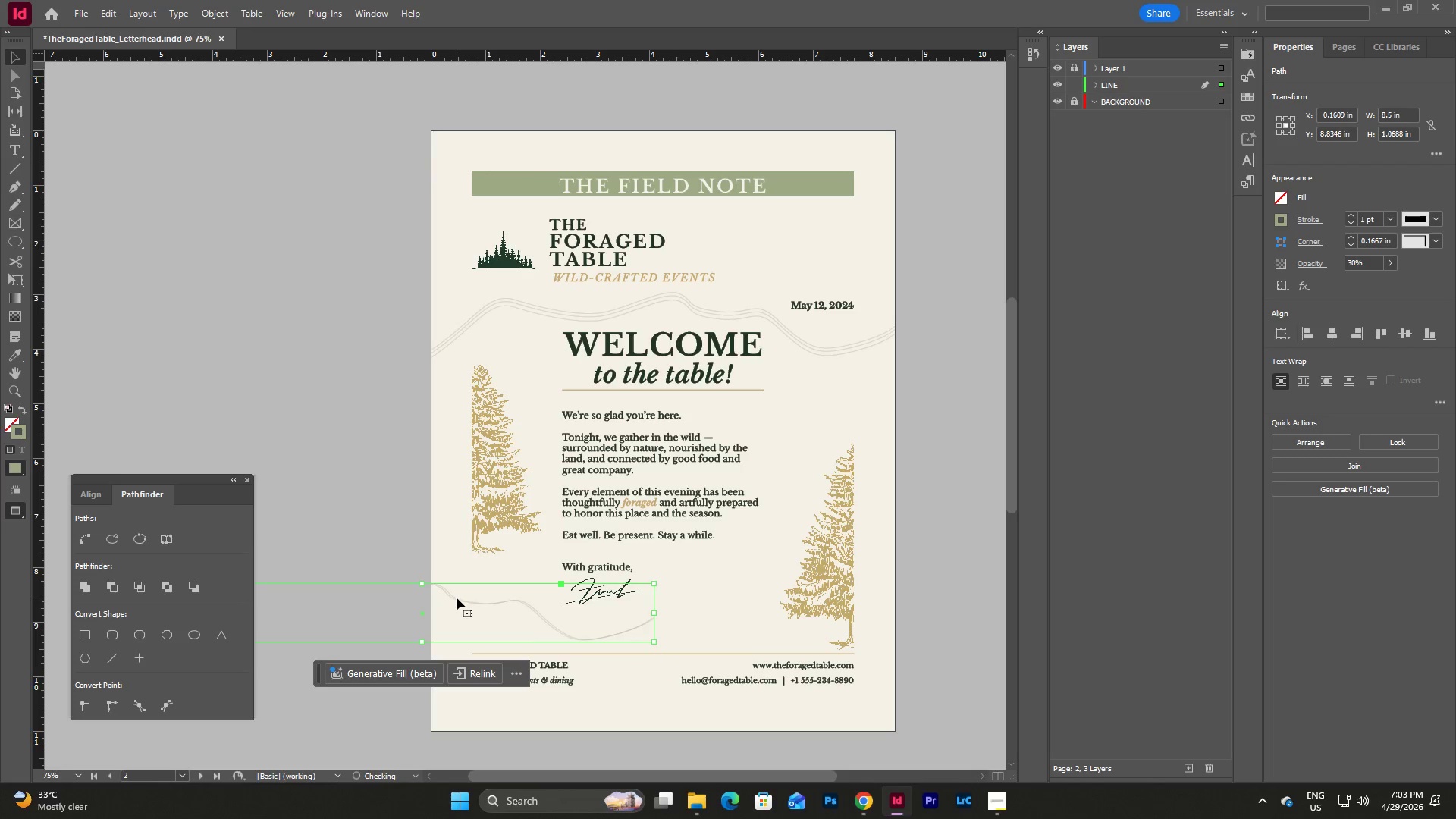 
key(ArrowDown)
 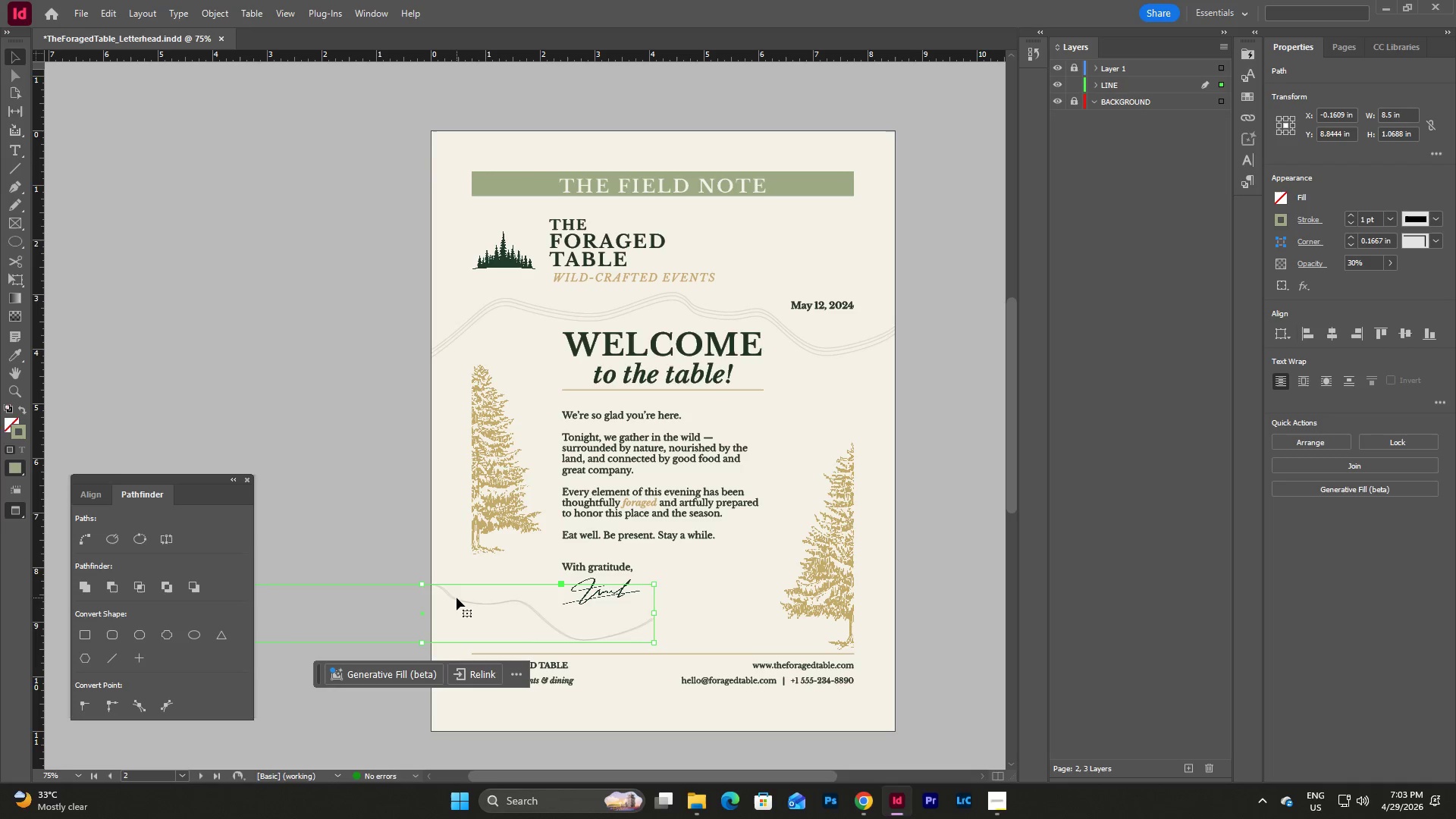 
hold_key(key=ArrowDown, duration=0.67)
 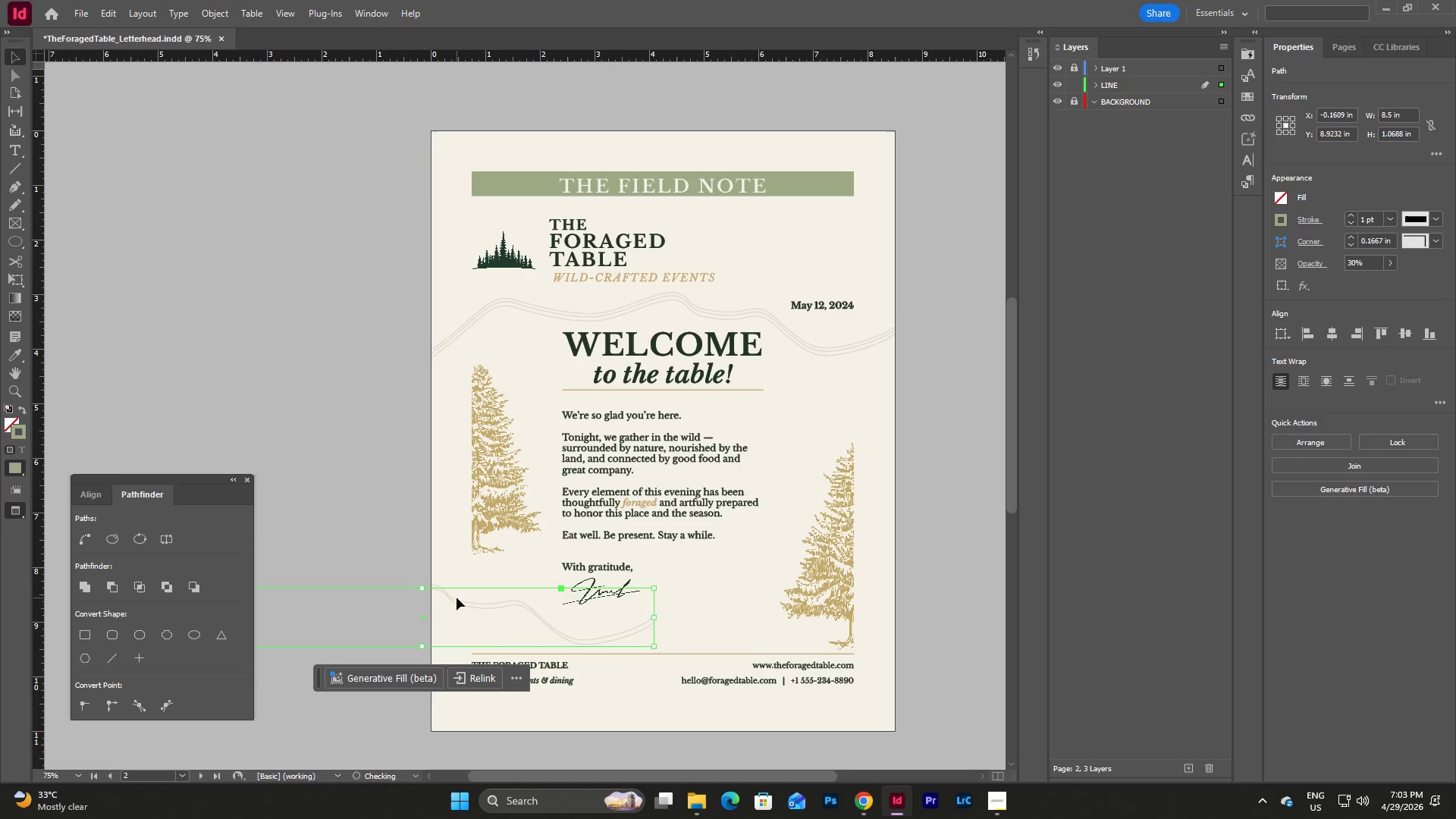 
key(ArrowDown)
 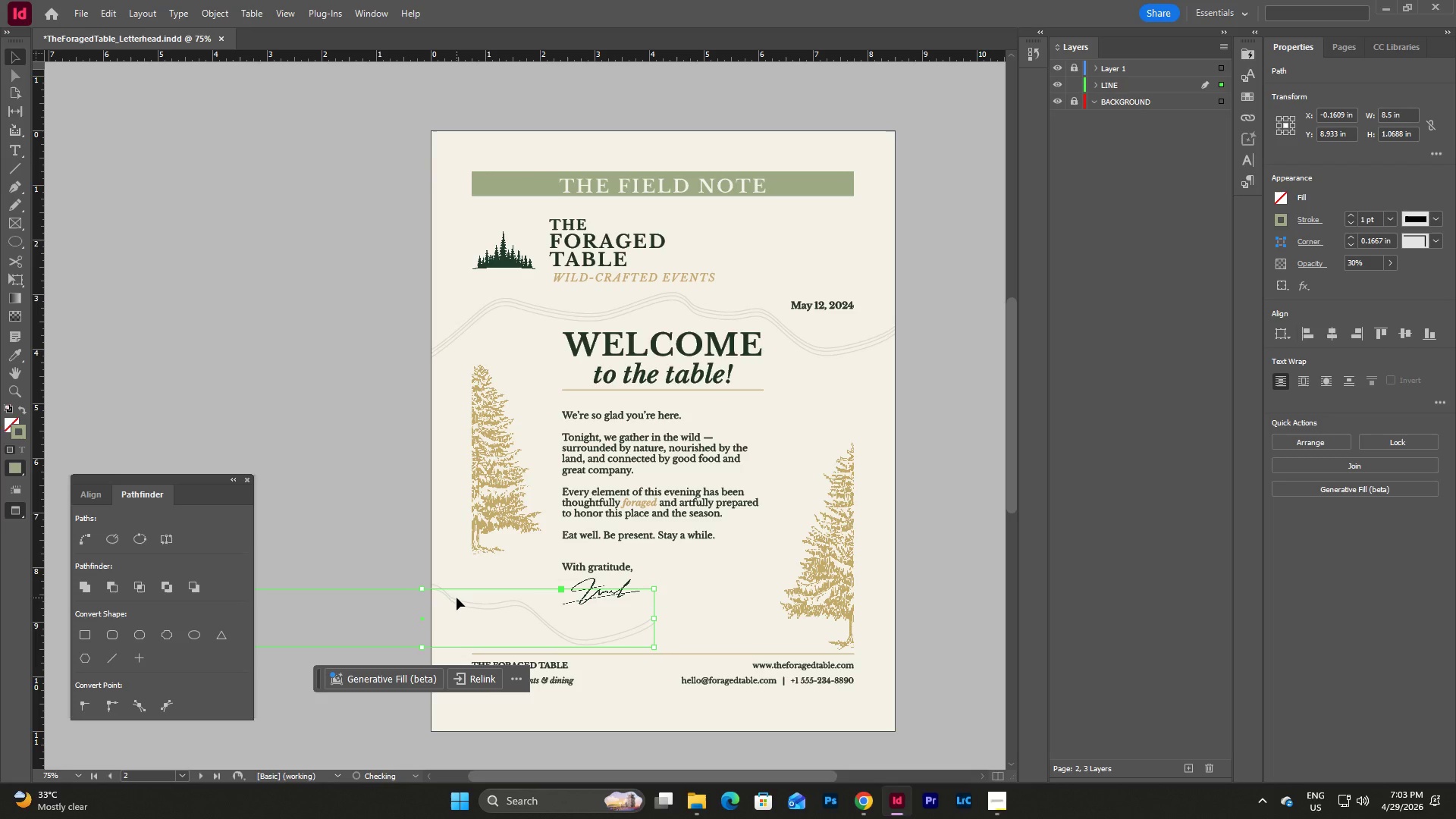 
key(ArrowDown)
 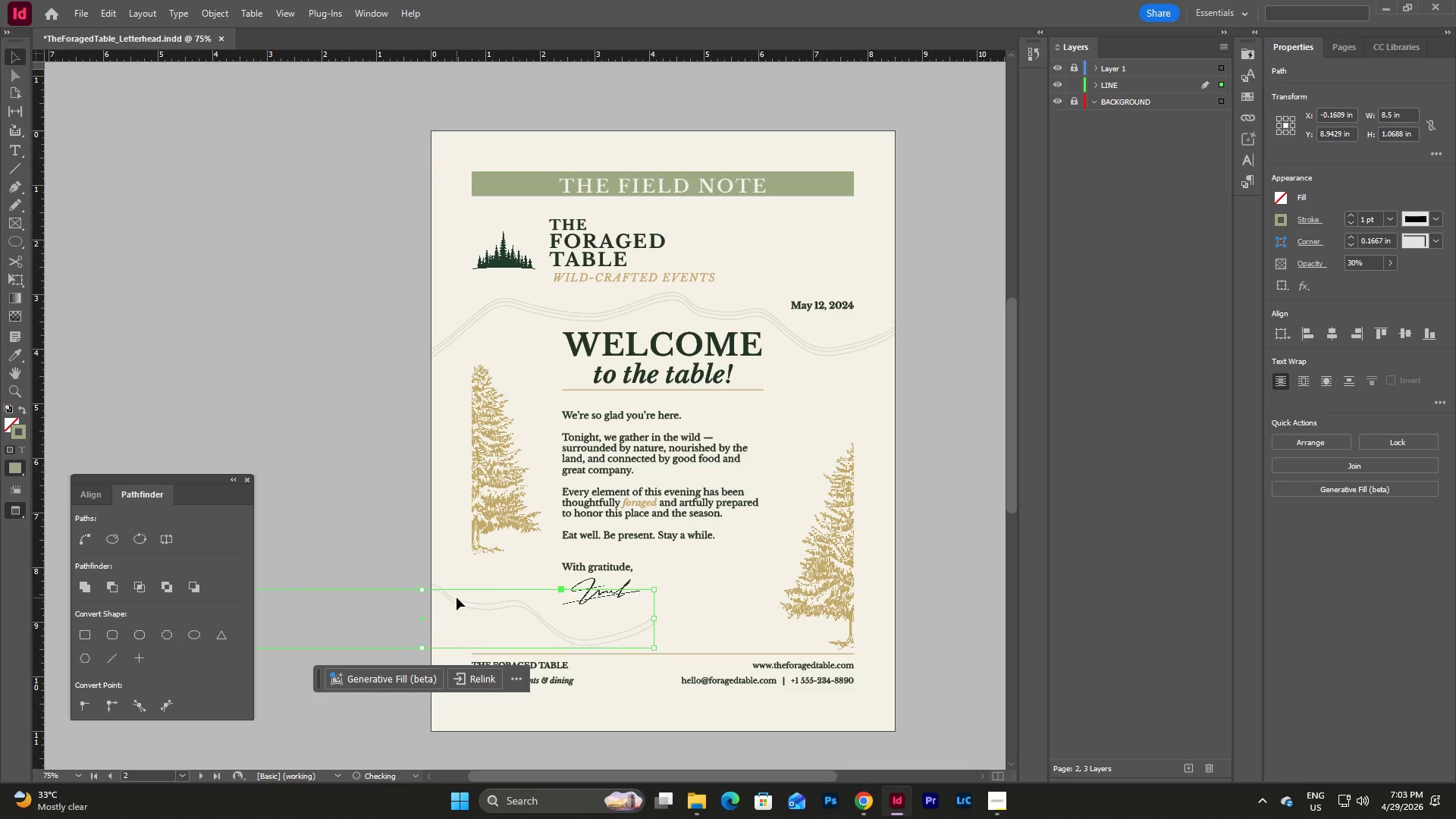 
key(ArrowDown)
 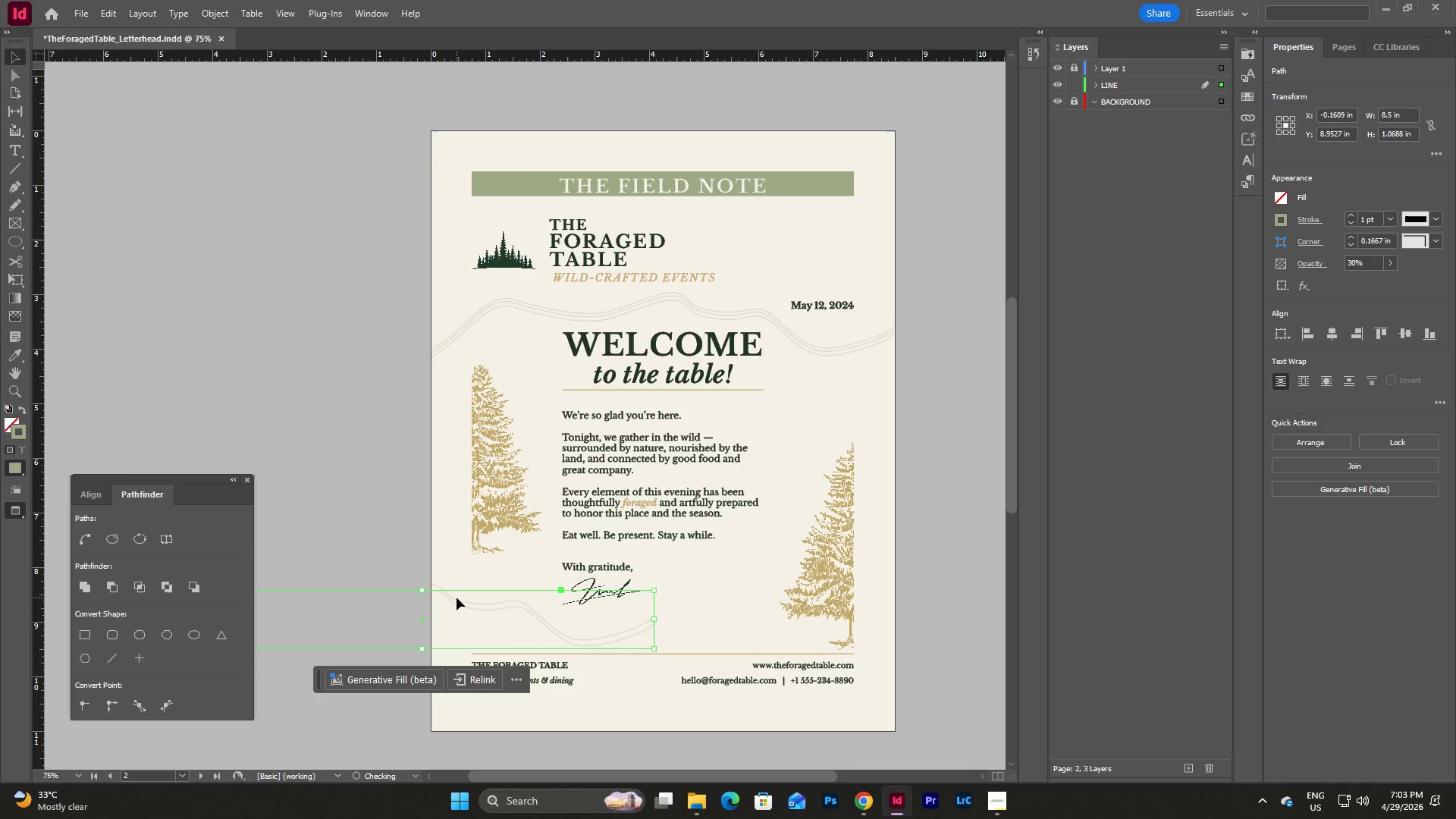 
key(ArrowDown)
 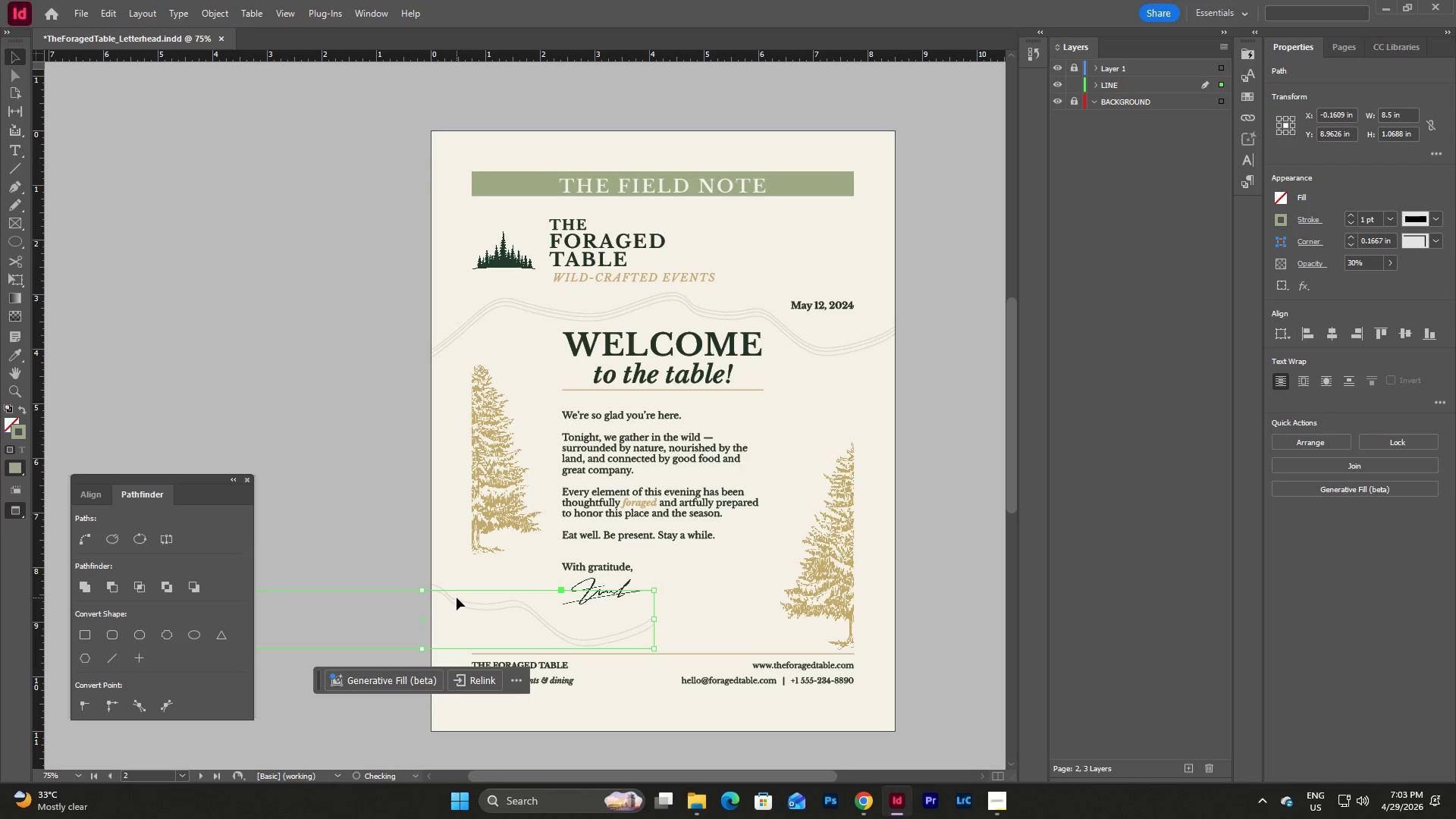 
key(ArrowDown)
 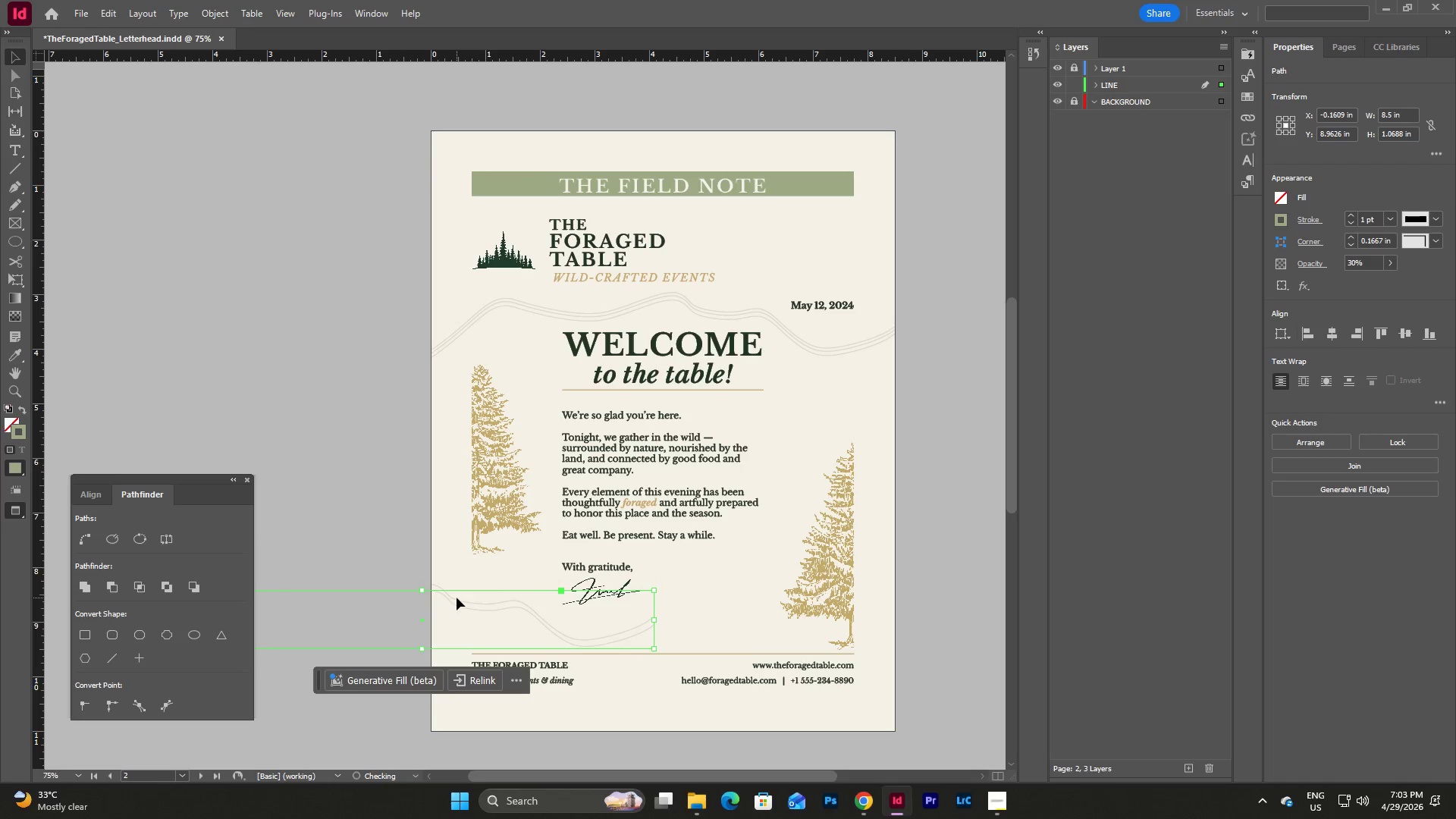 
key(ArrowDown)
 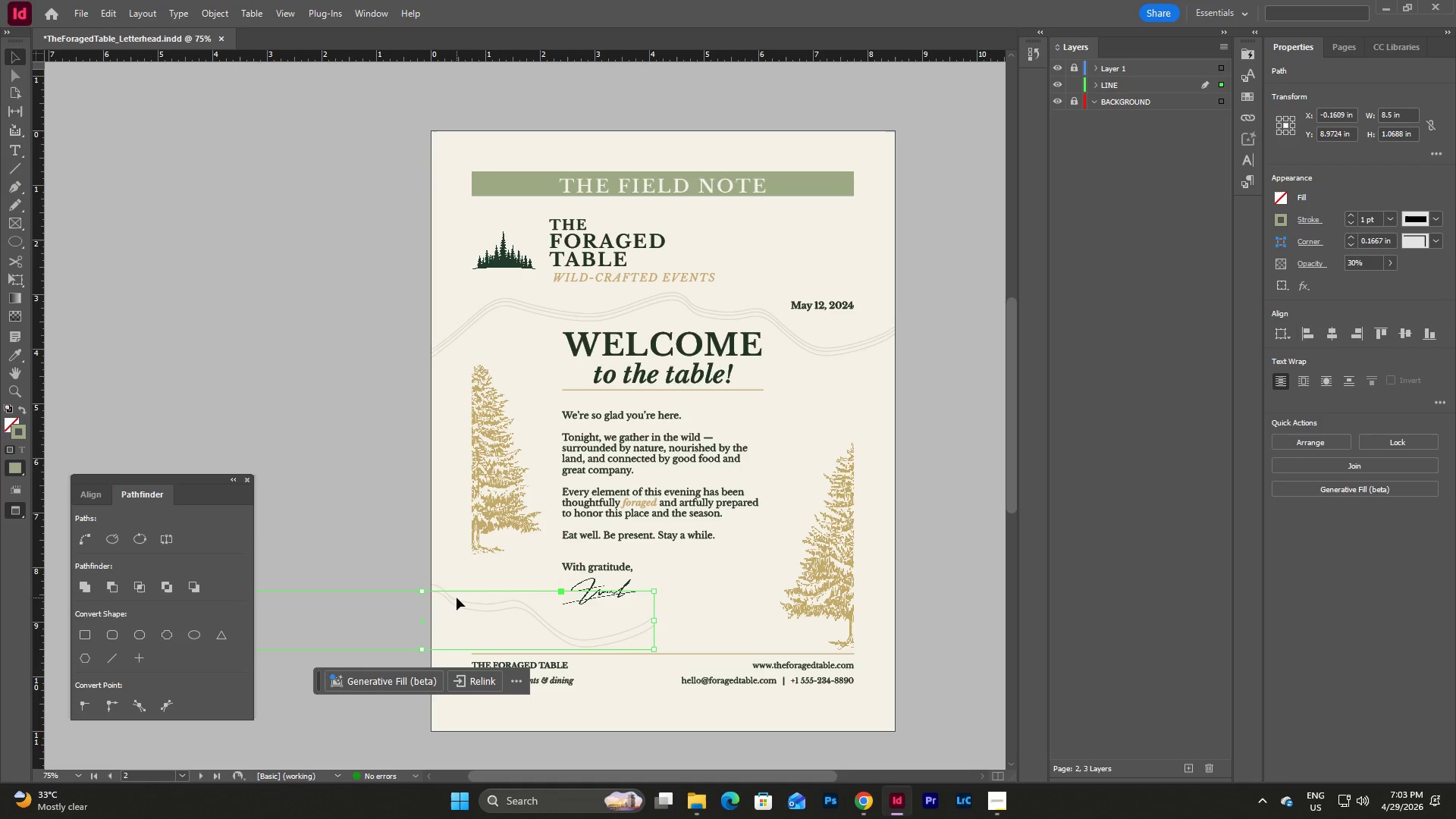 
key(Shift+ShiftLeft)
 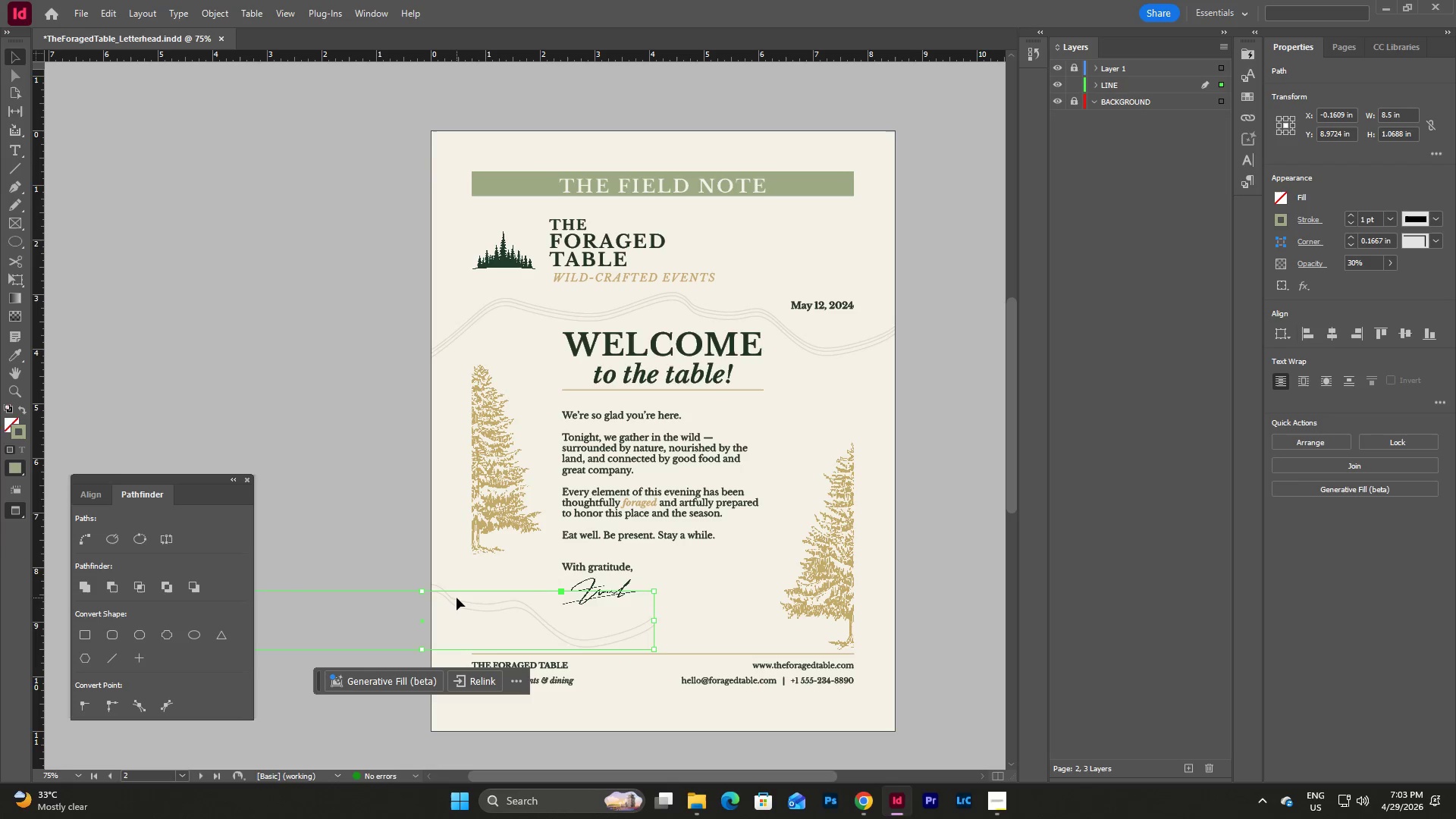 
key(ArrowLeft)
 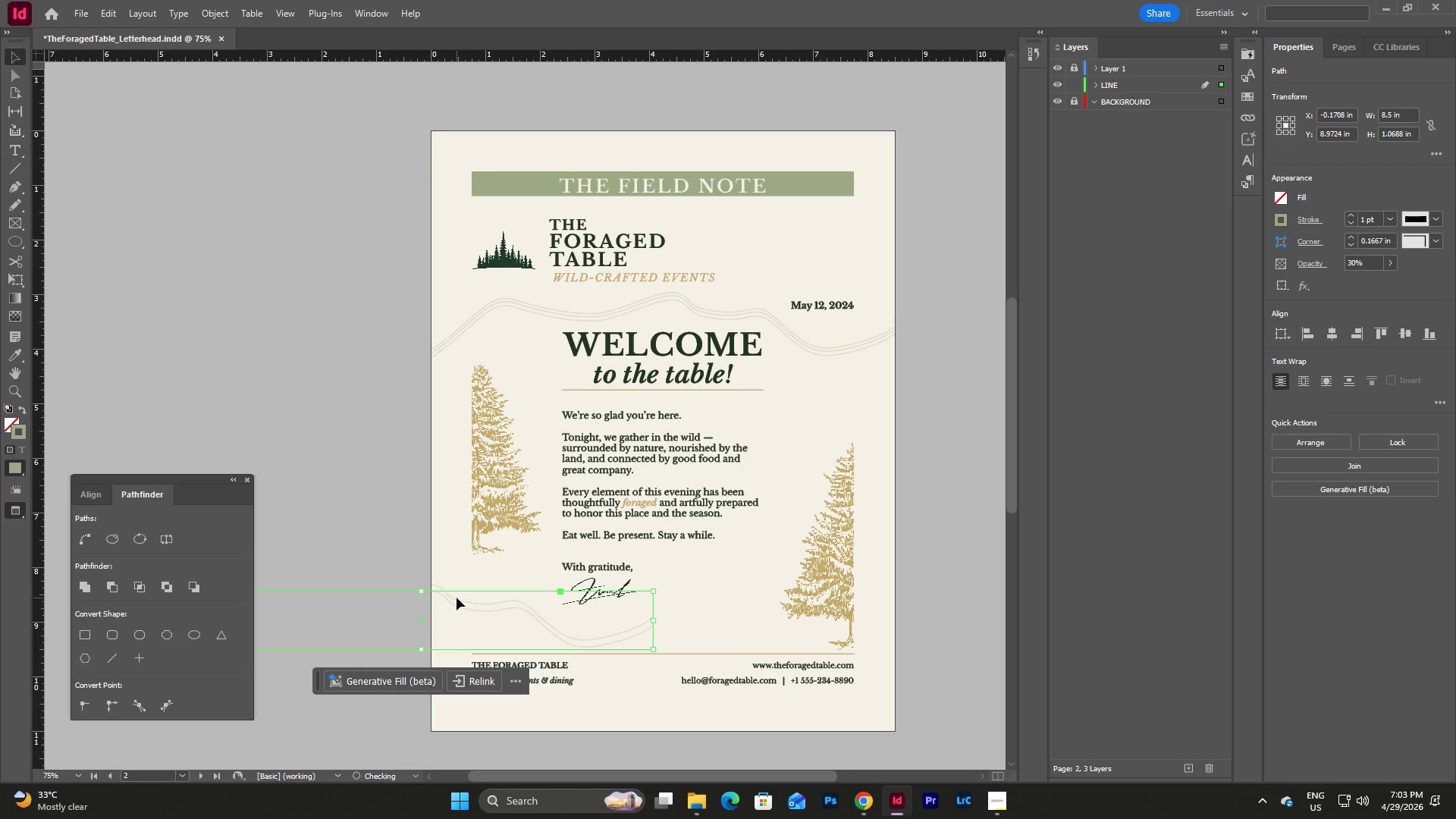 
key(ArrowLeft)
 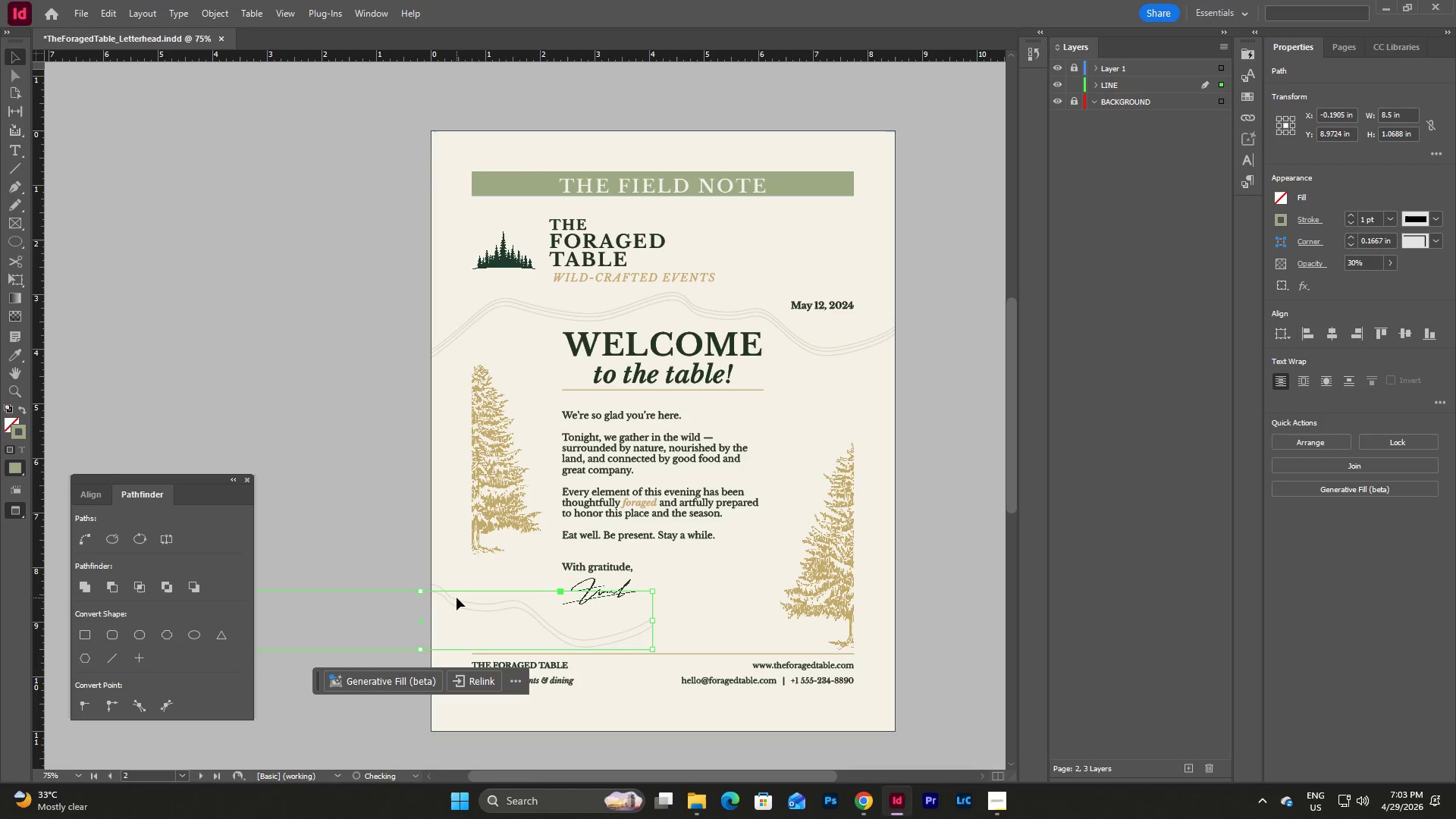 
key(ArrowLeft)
 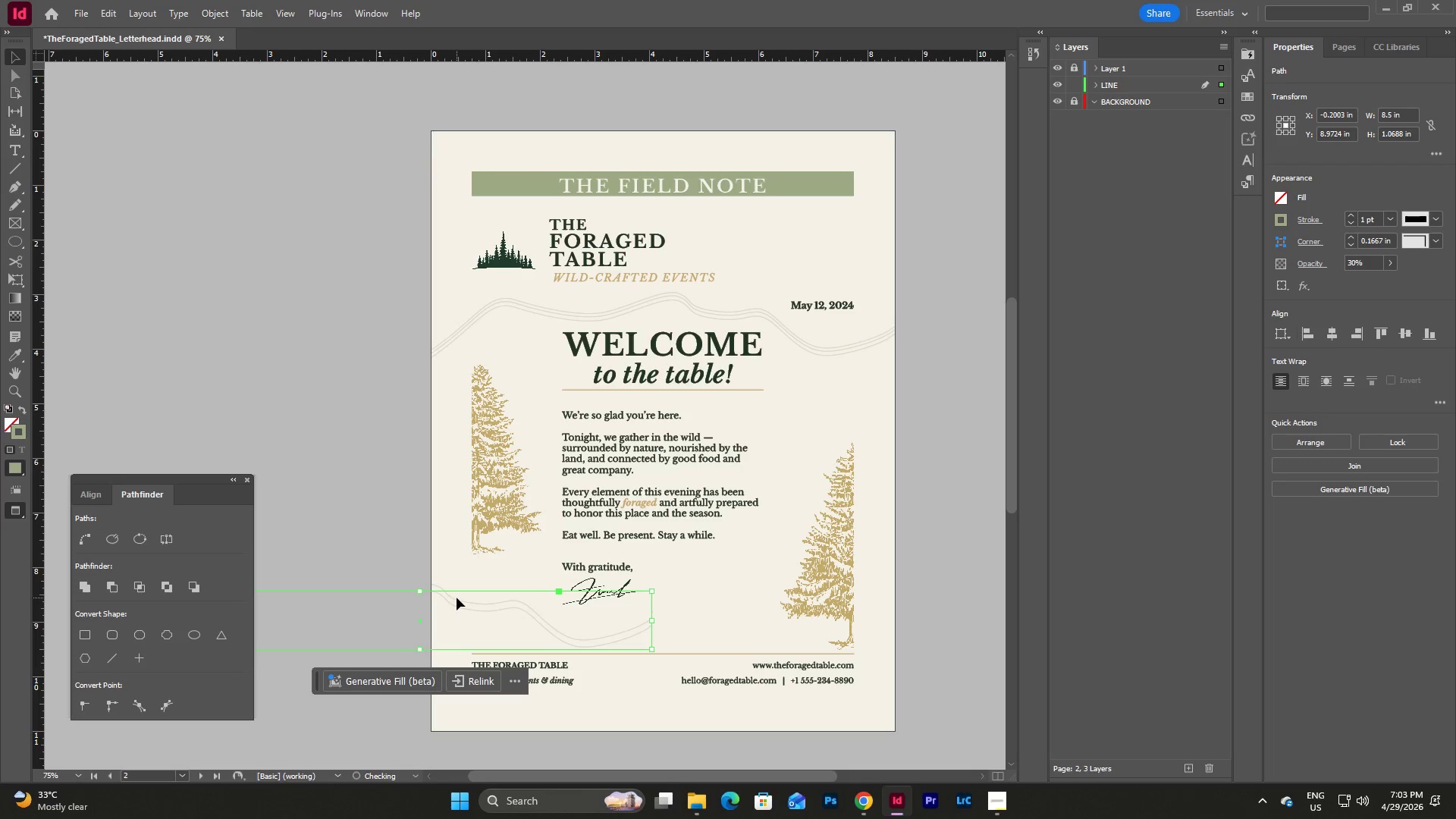 
key(ArrowLeft)
 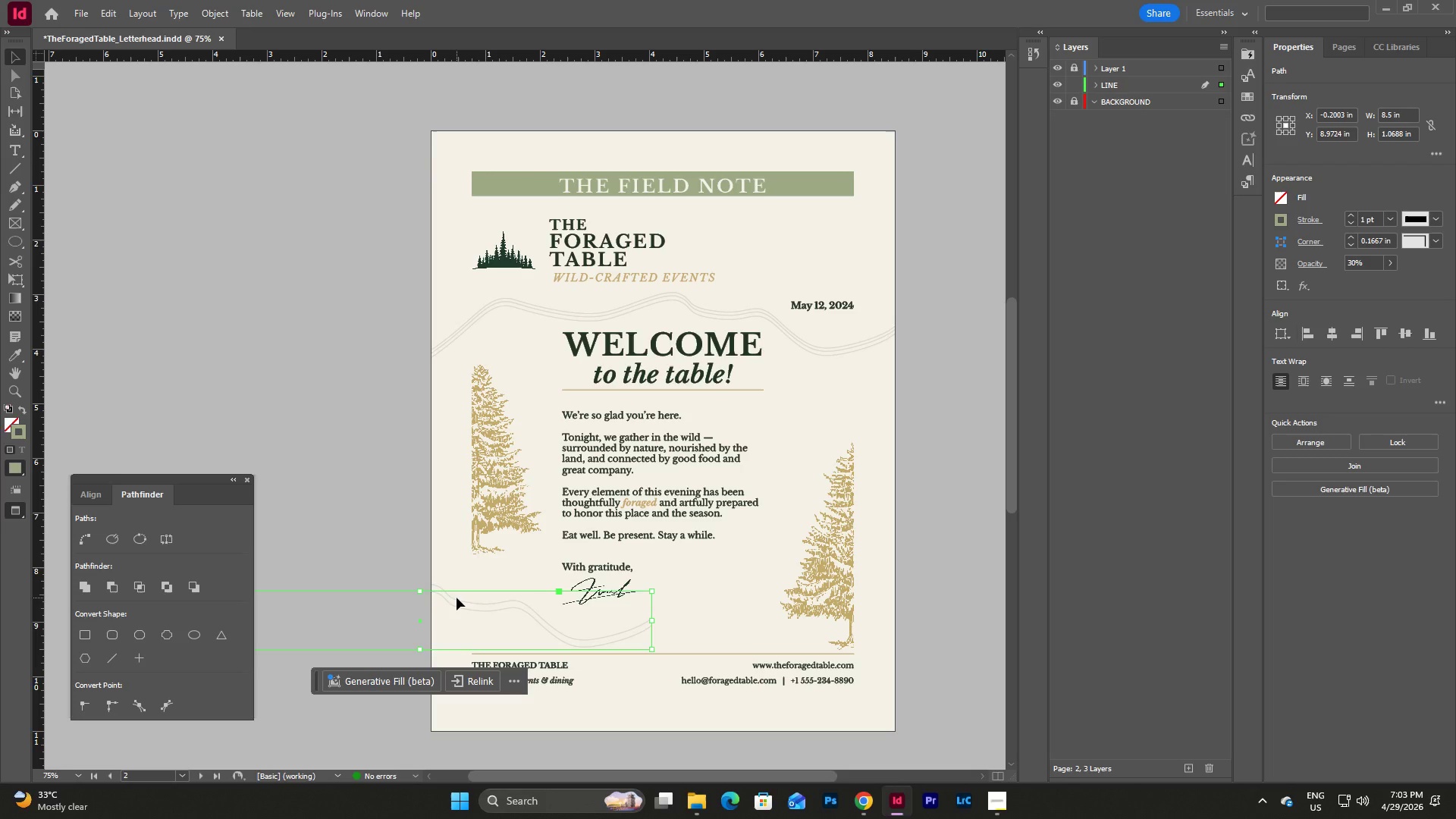 
key(ArrowUp)
 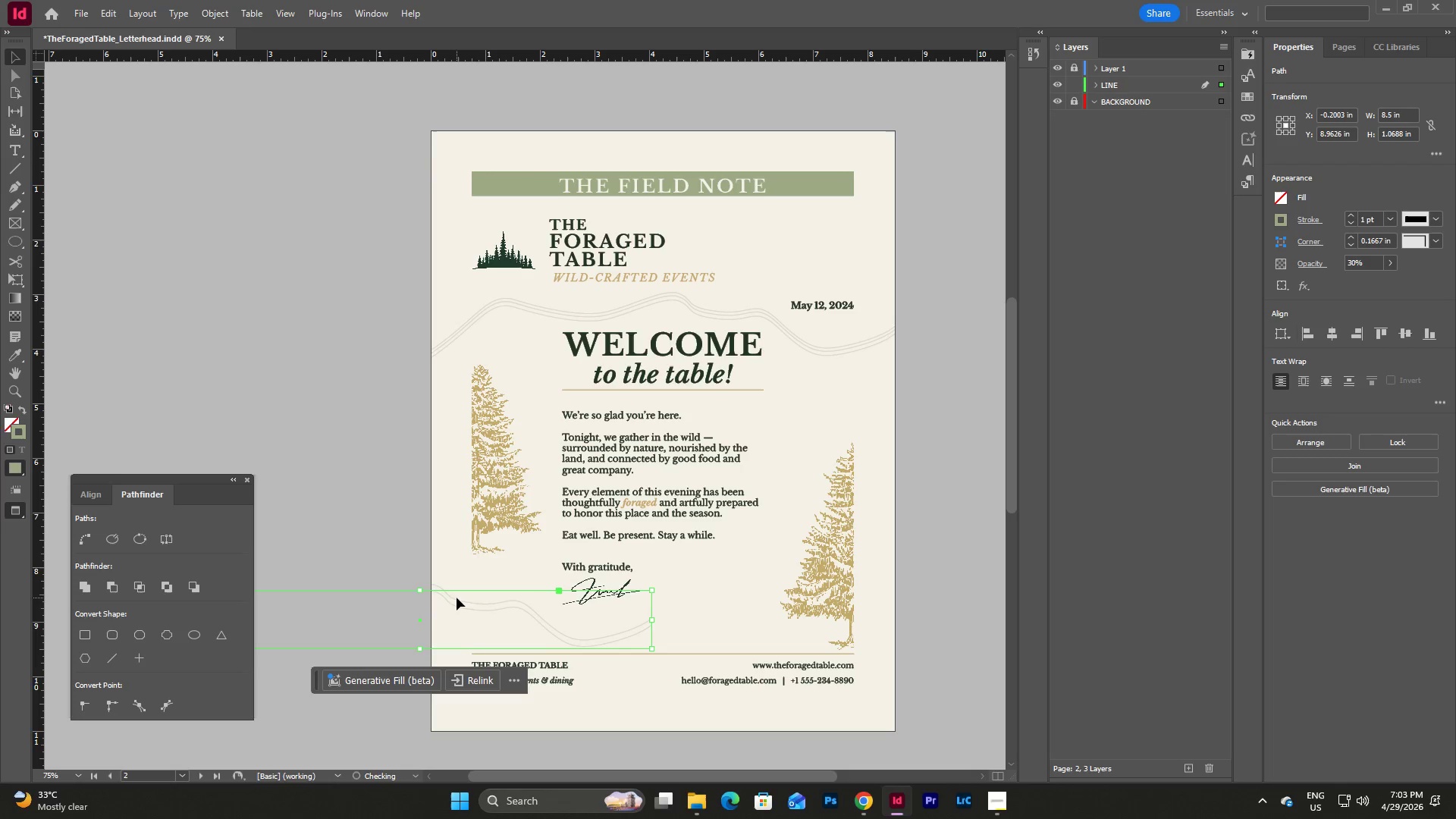 
key(ArrowUp)
 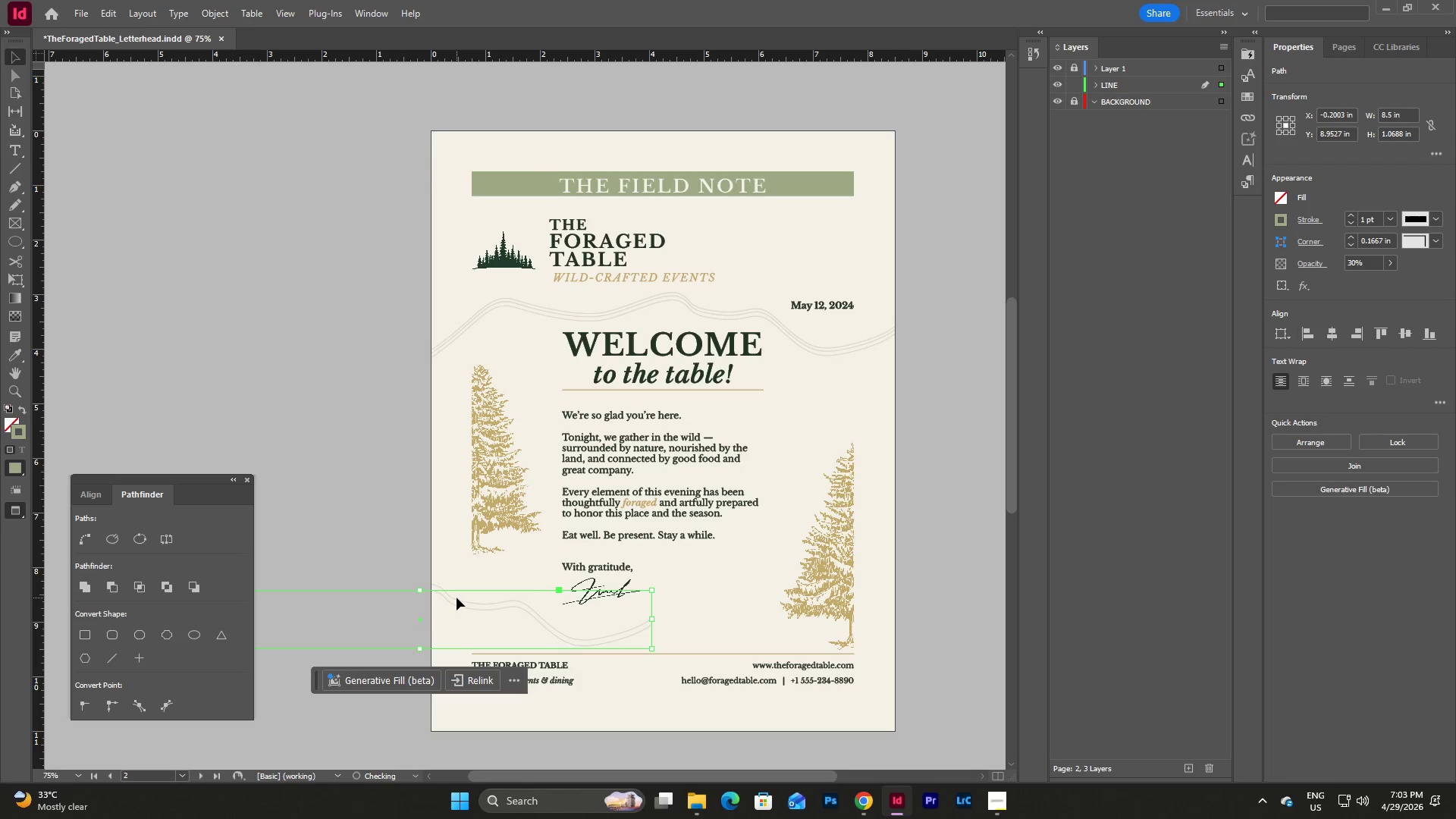 
key(ArrowUp)
 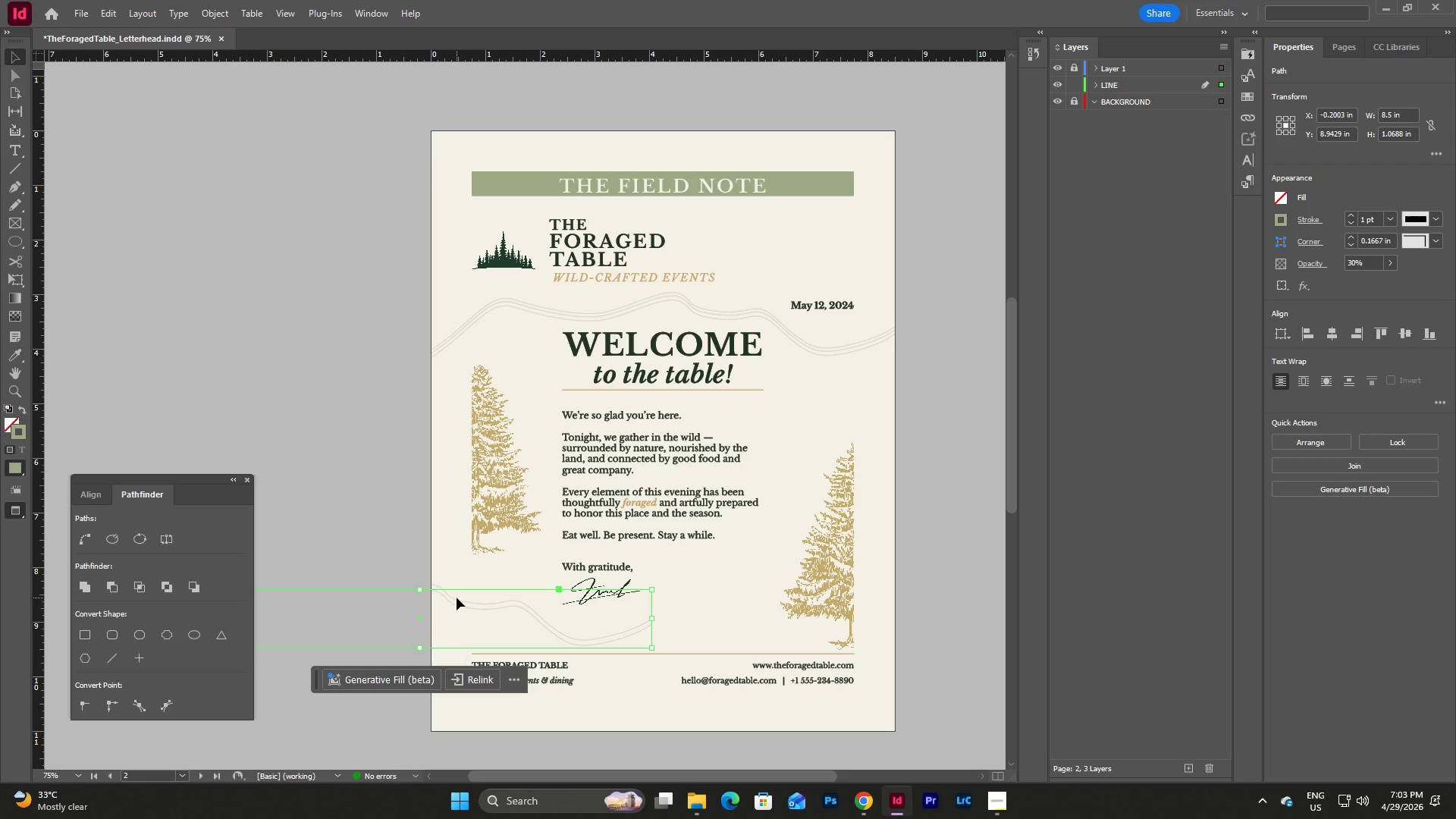 
key(ArrowUp)
 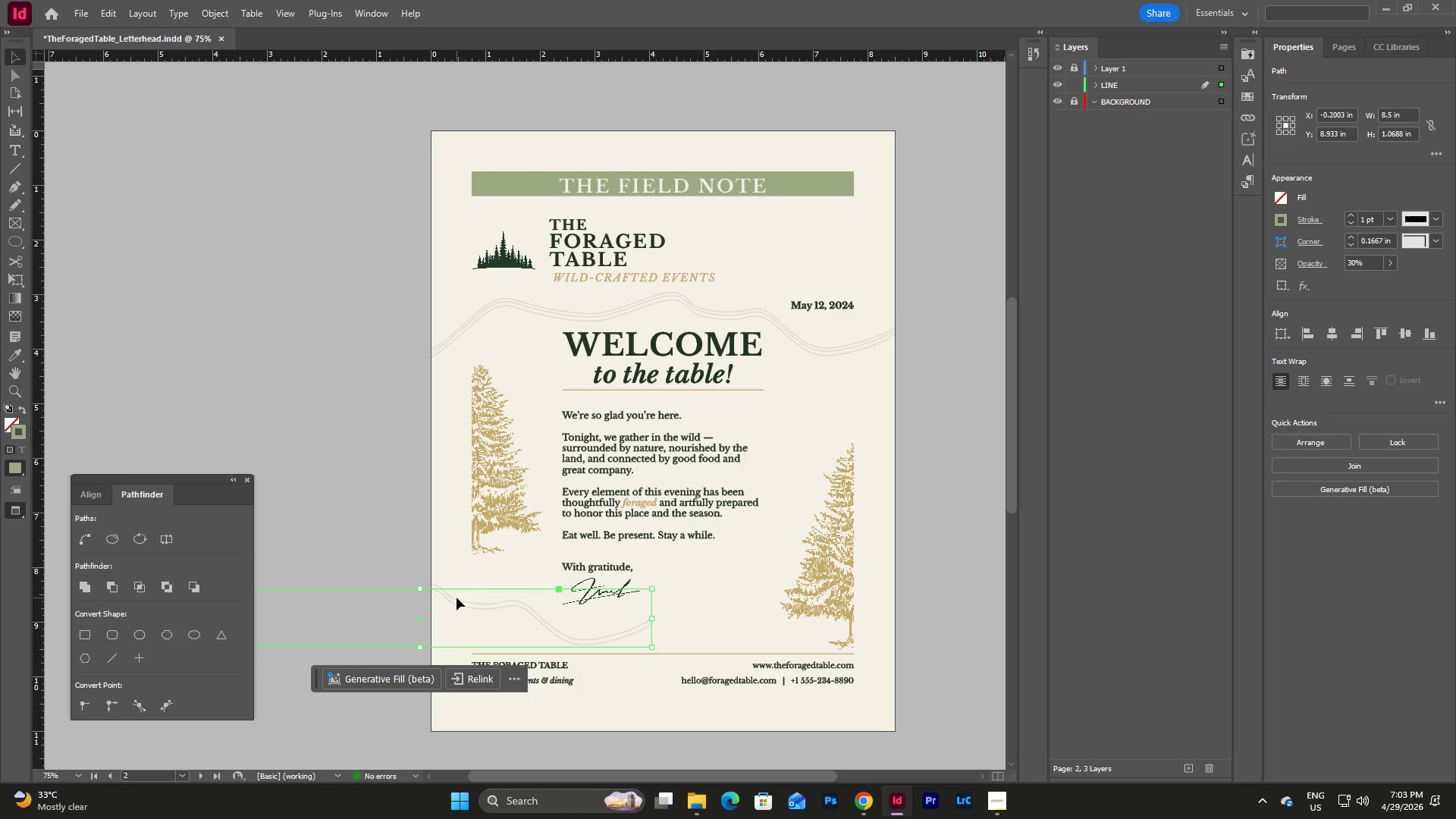 
key(ArrowUp)
 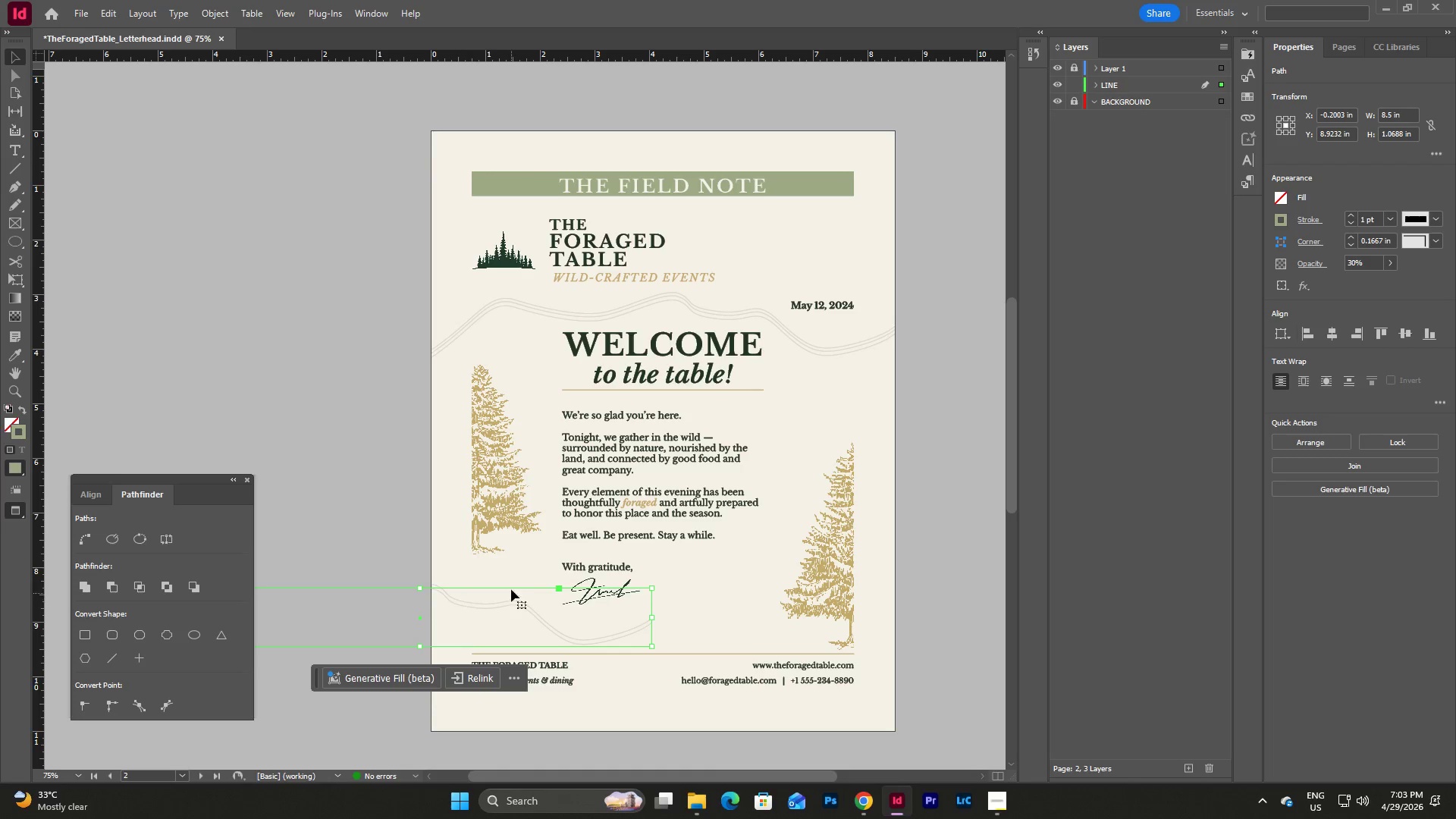 
left_click([717, 610])
 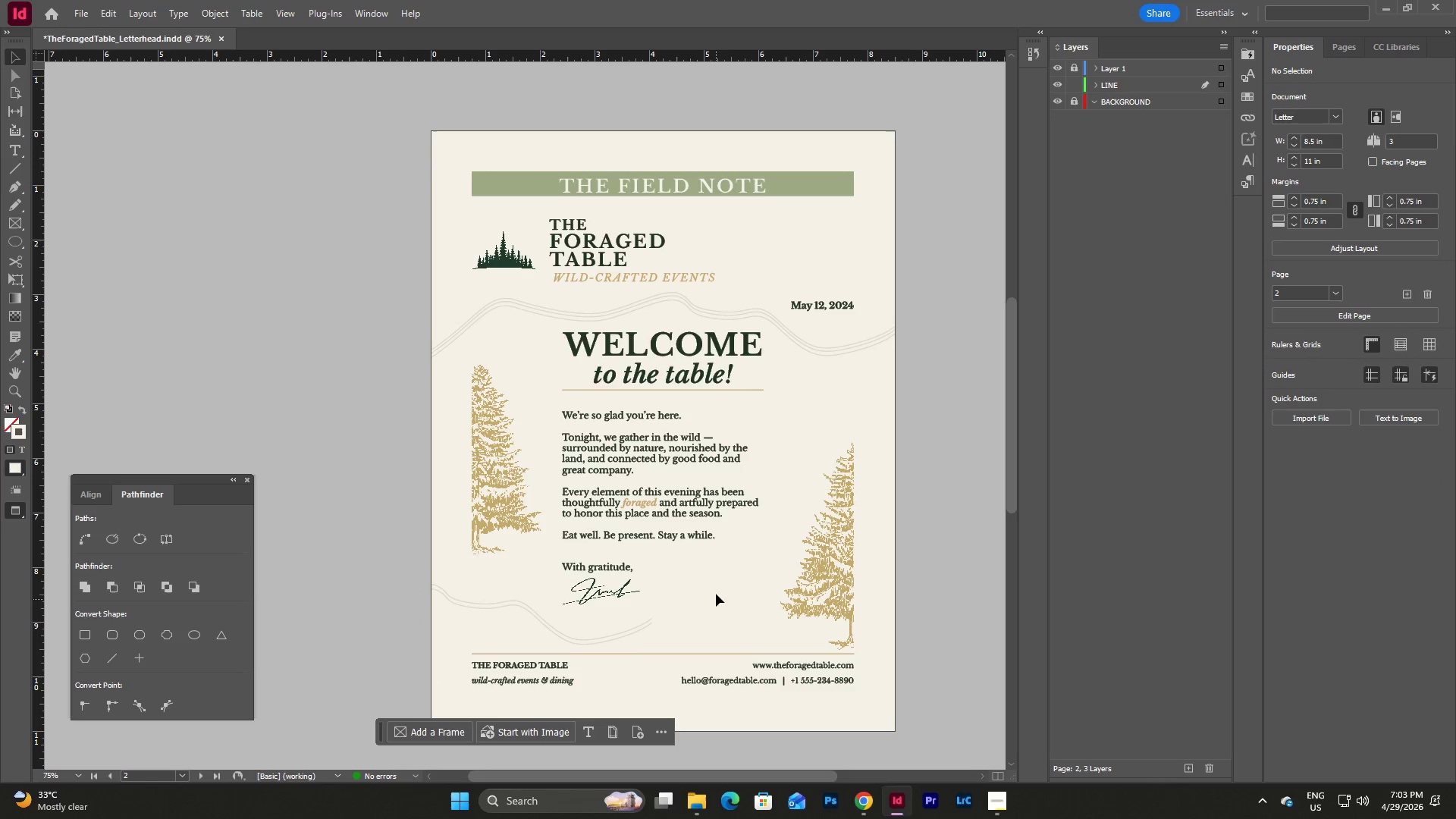 
scroll: coordinate [716, 594], scroll_direction: down, amount: 2.0
 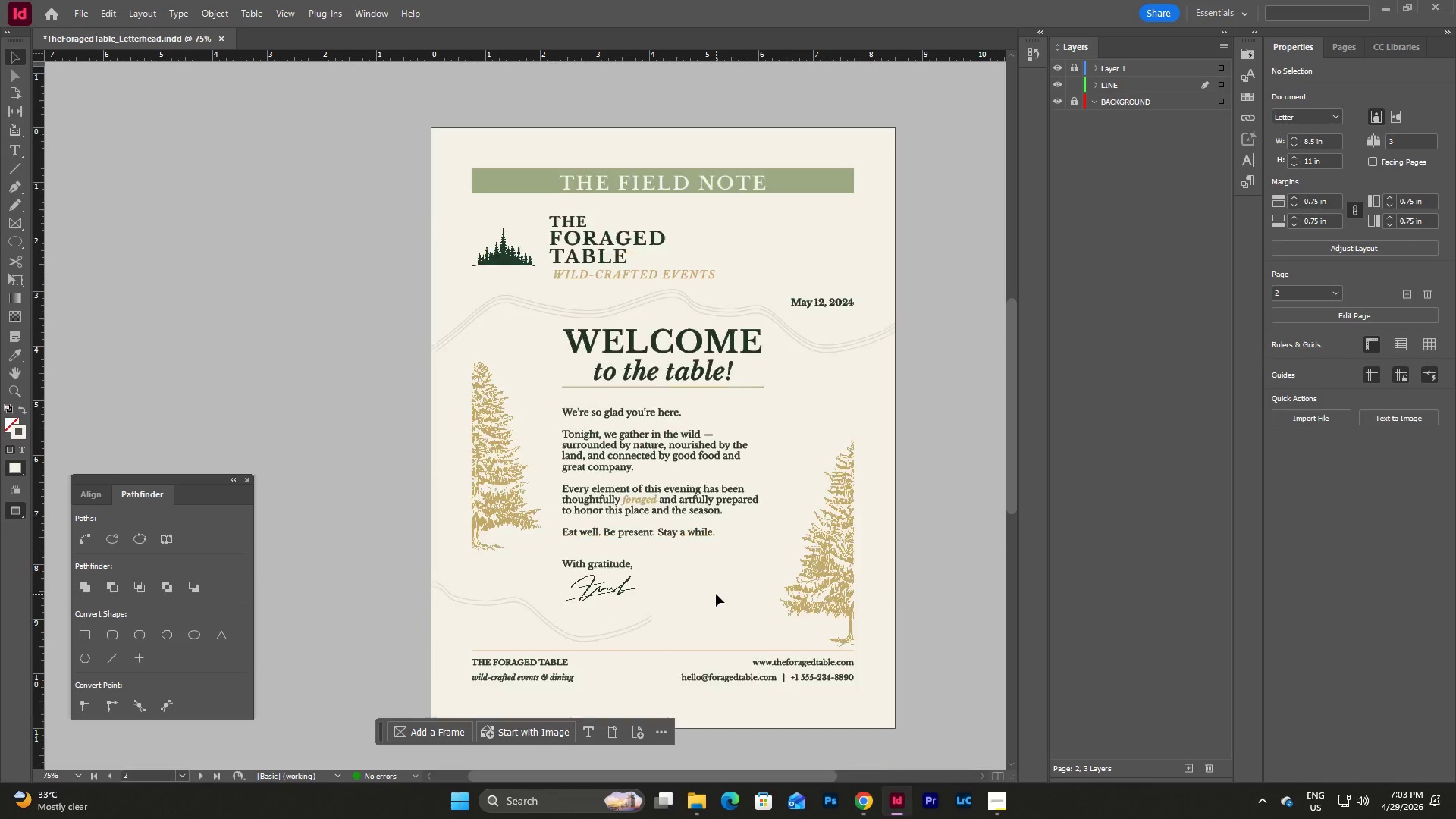 
scroll: coordinate [716, 594], scroll_direction: up, amount: 2.0
 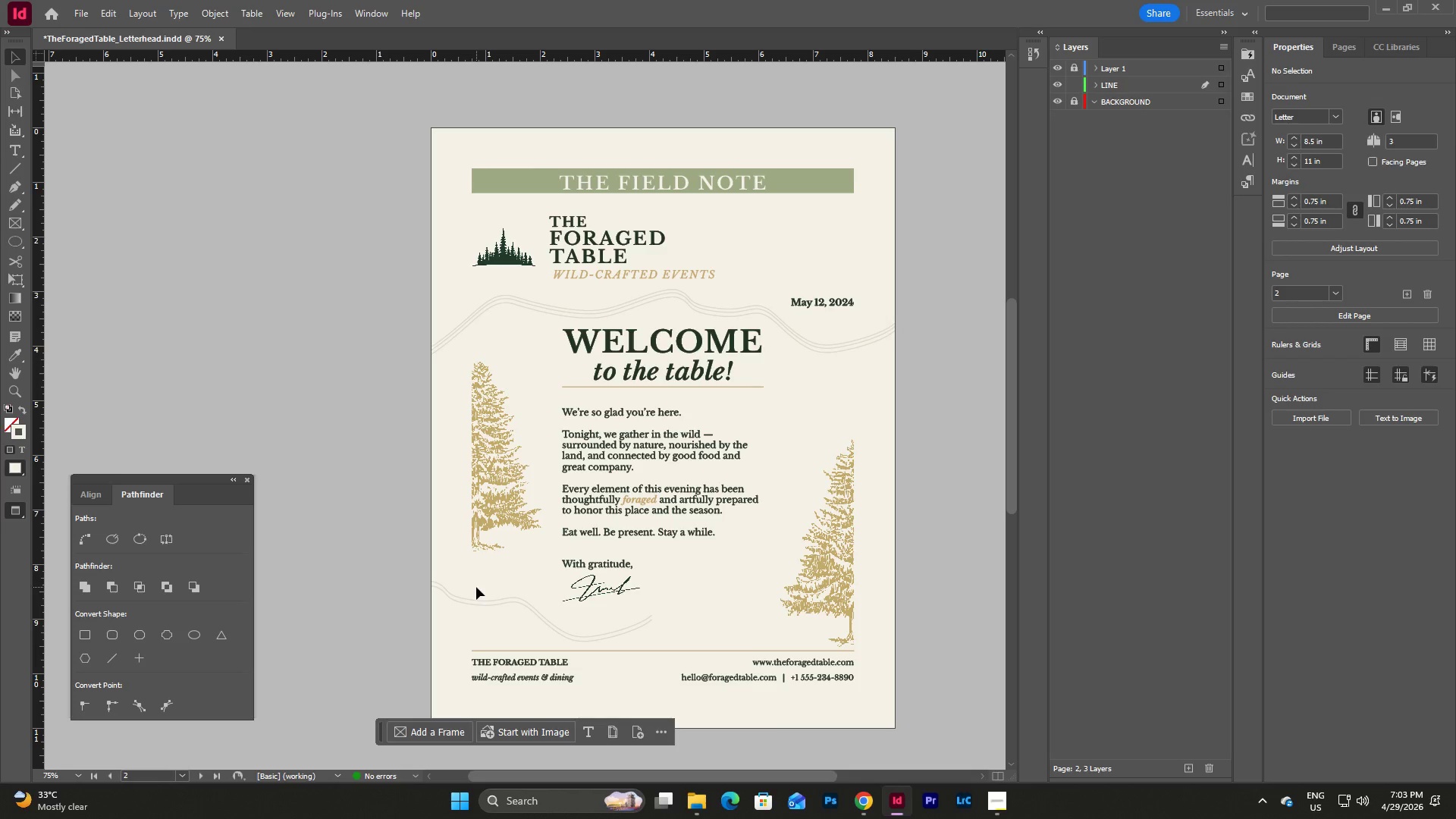 
wait(5.61)
 